 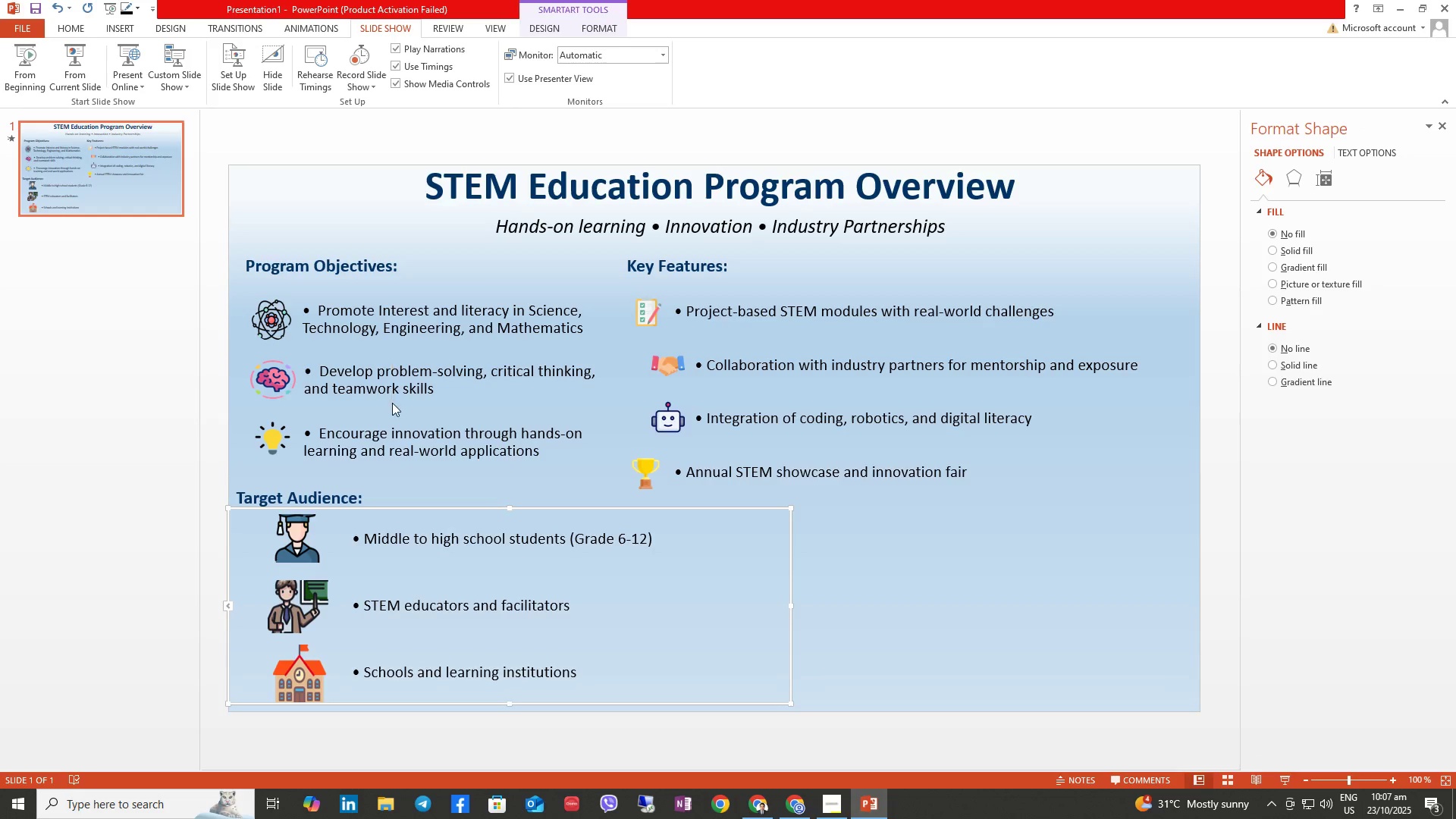 
right_click([641, 508])
 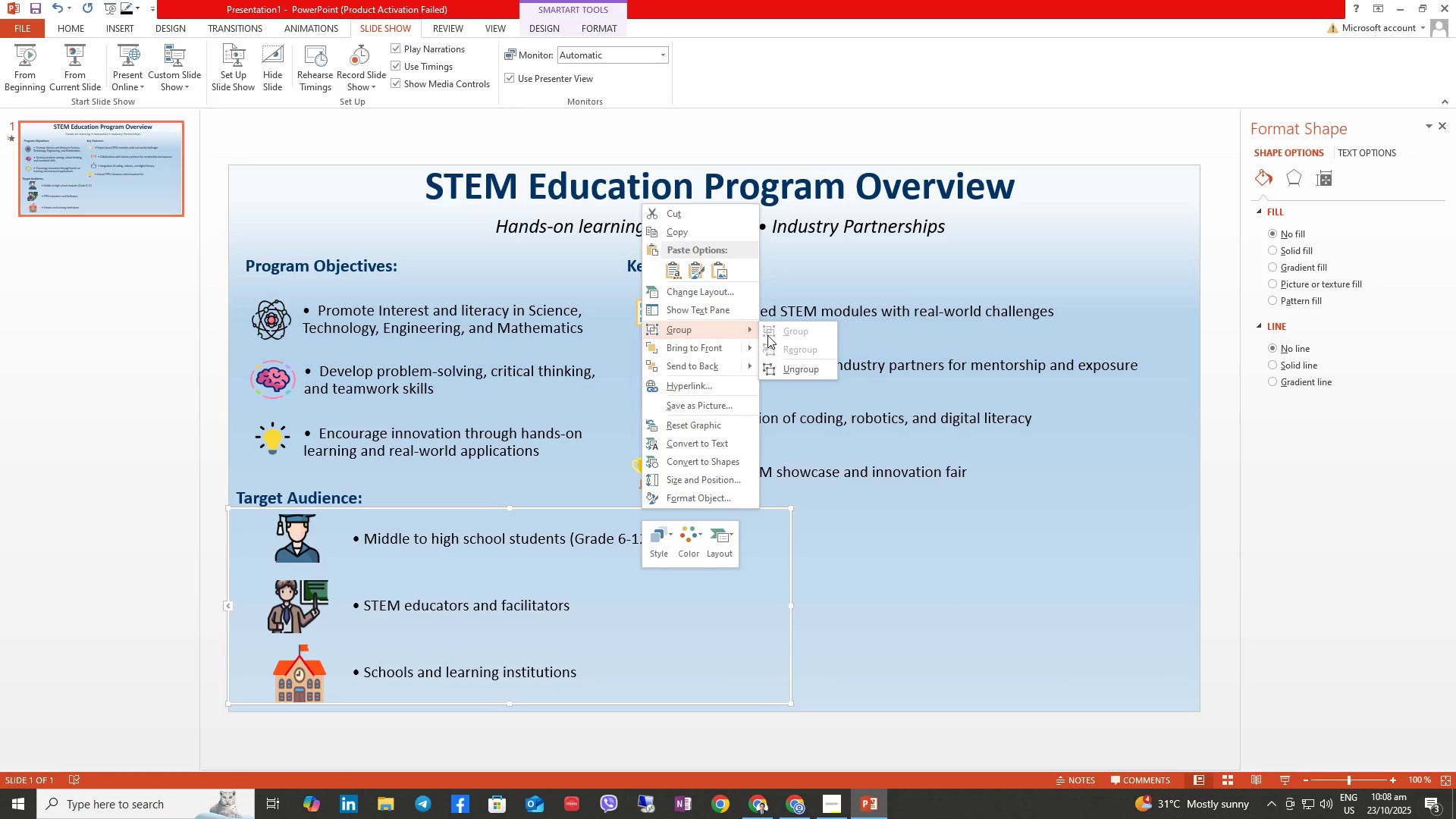 
left_click([783, 363])
 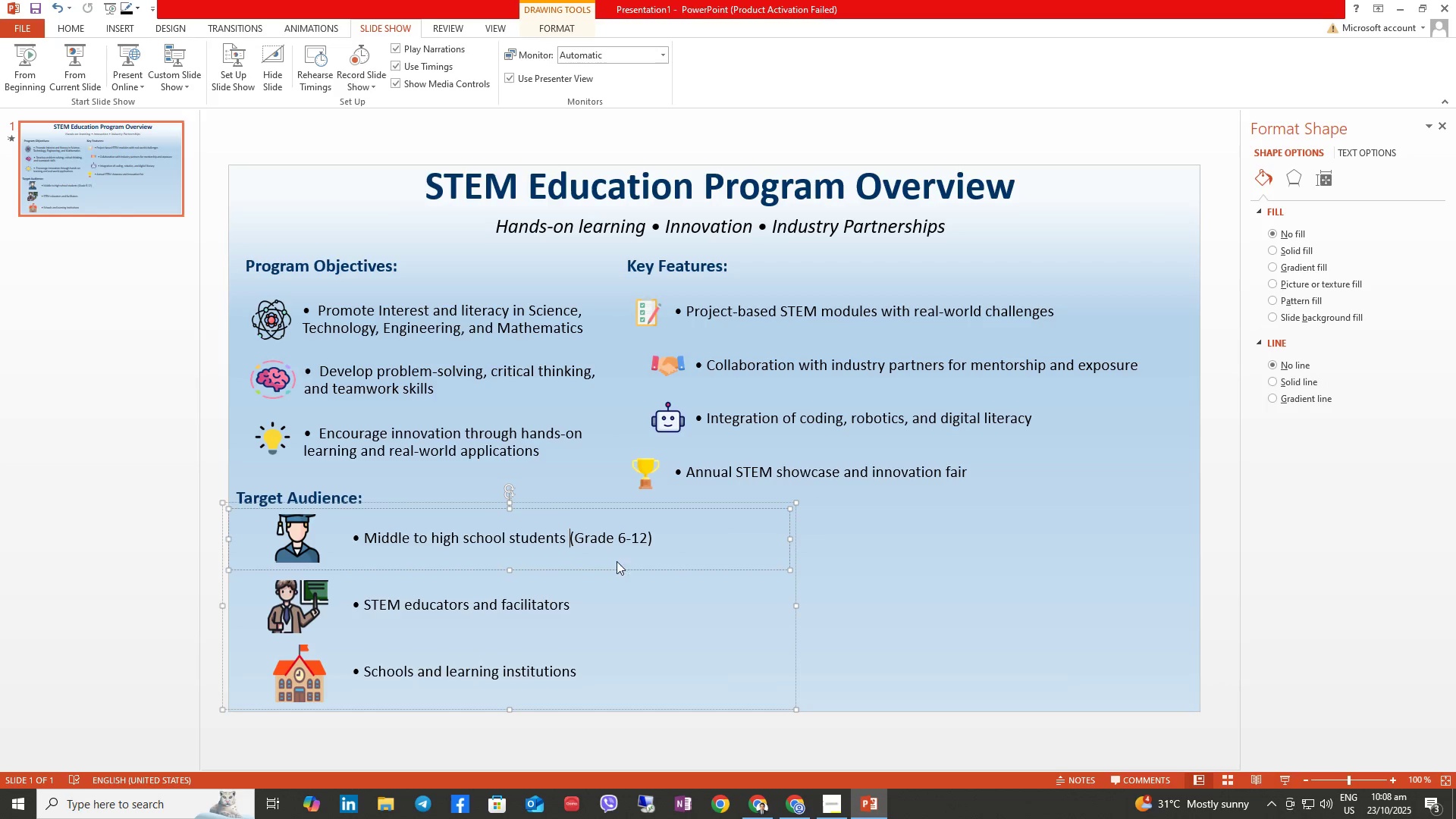 
right_click([627, 571])
 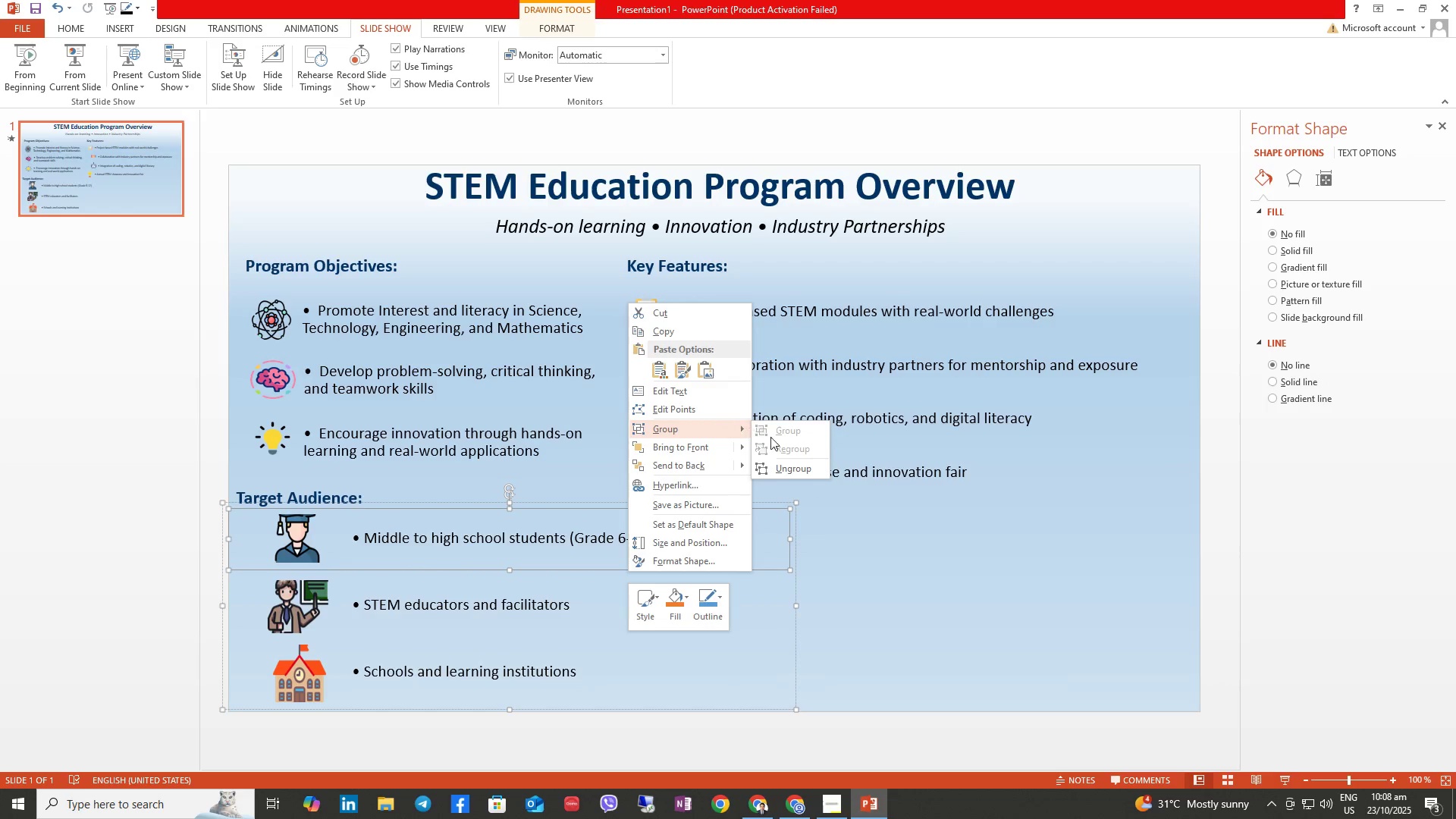 
left_click([780, 464])
 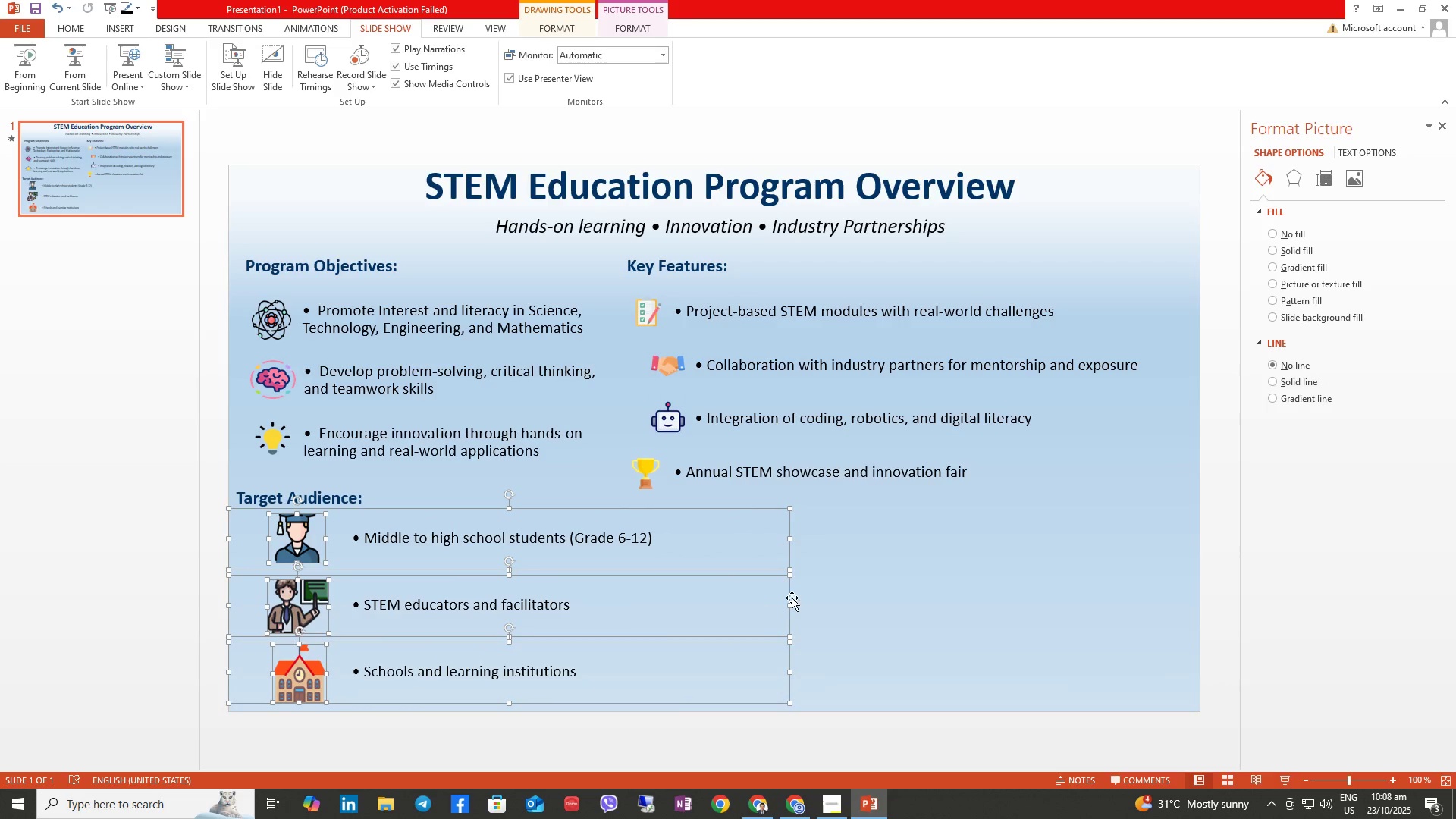 
left_click([883, 588])
 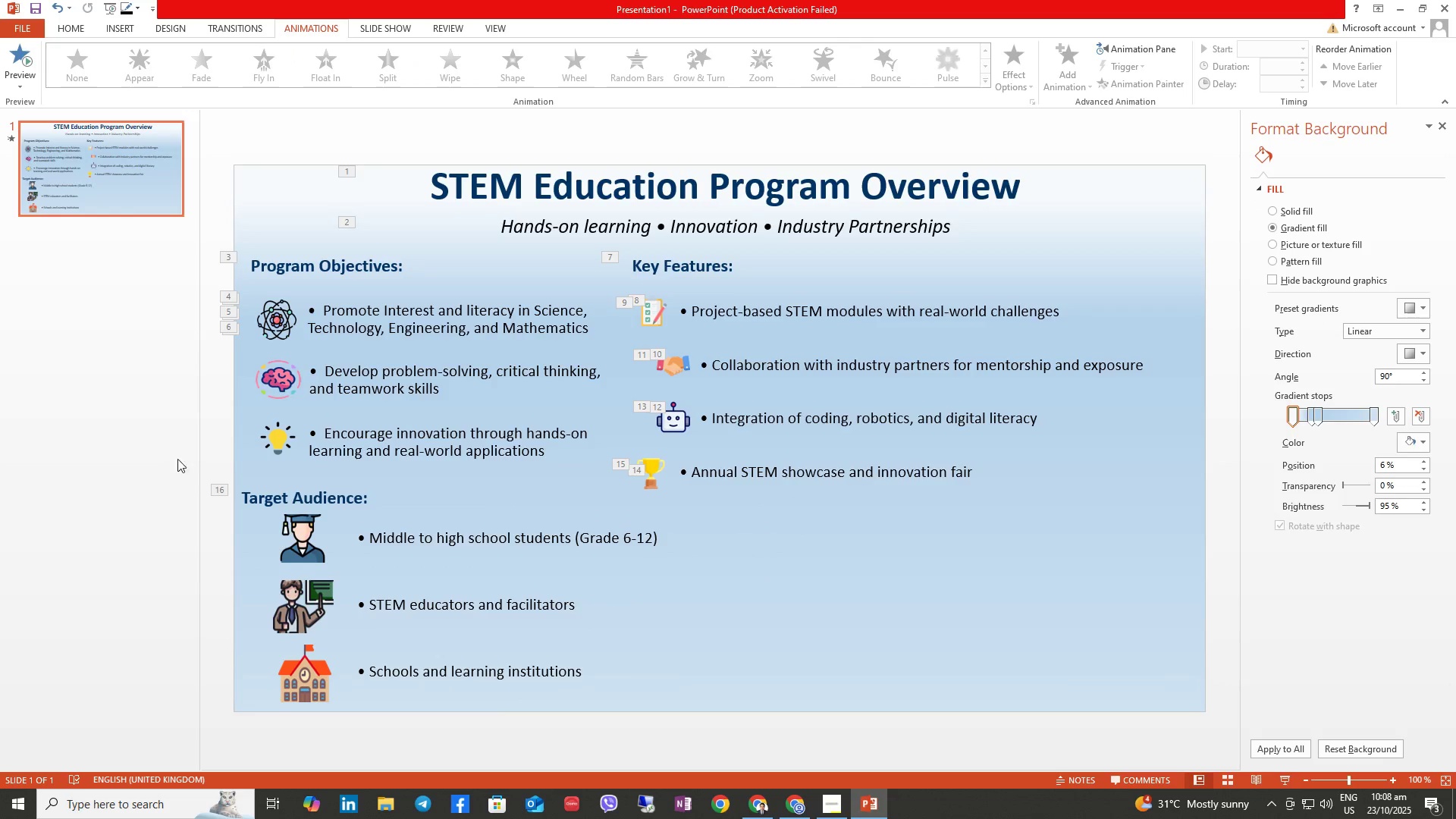 
left_click([219, 488])
 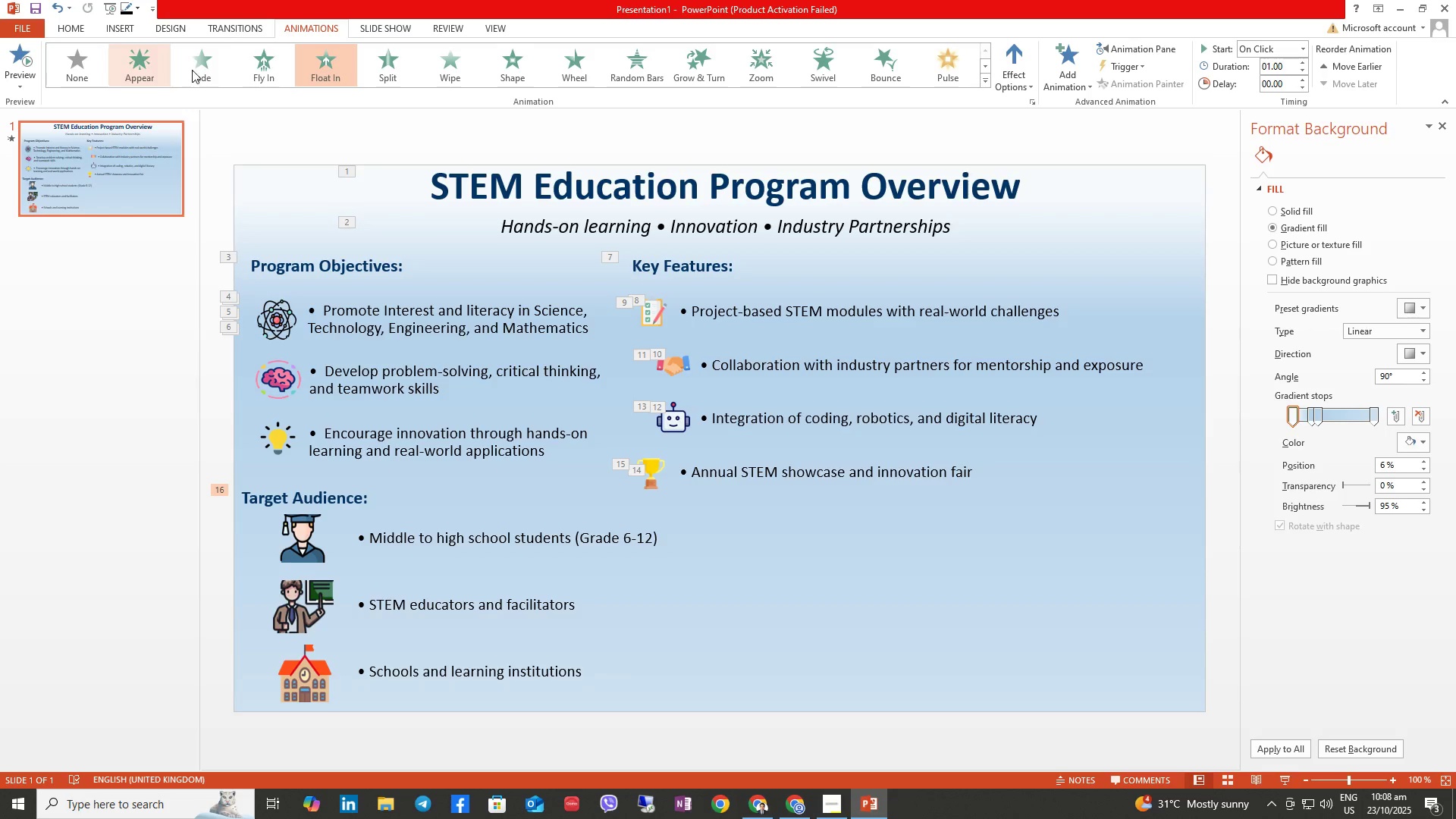 
left_click([267, 70])
 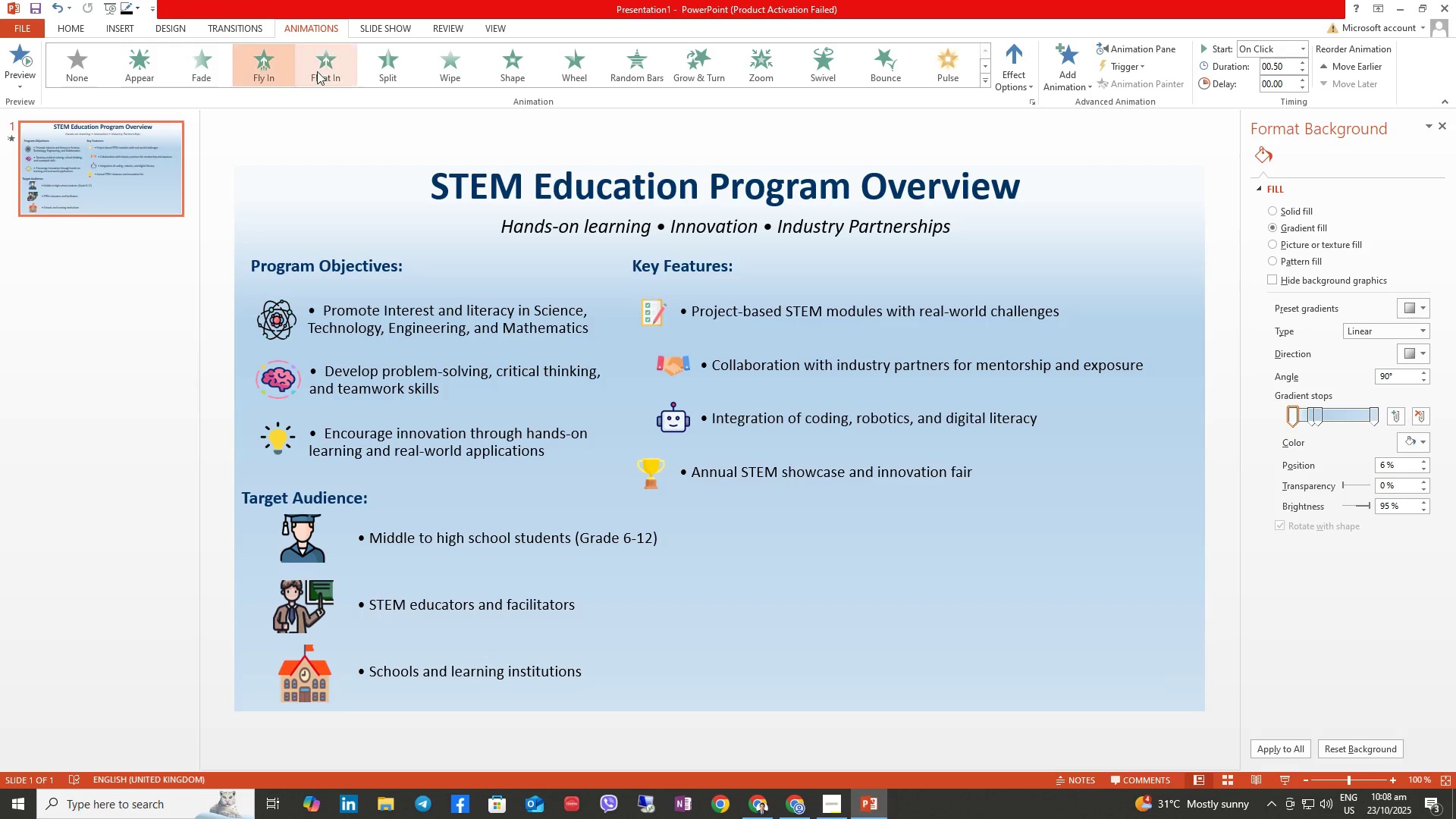 
left_click([322, 71])
 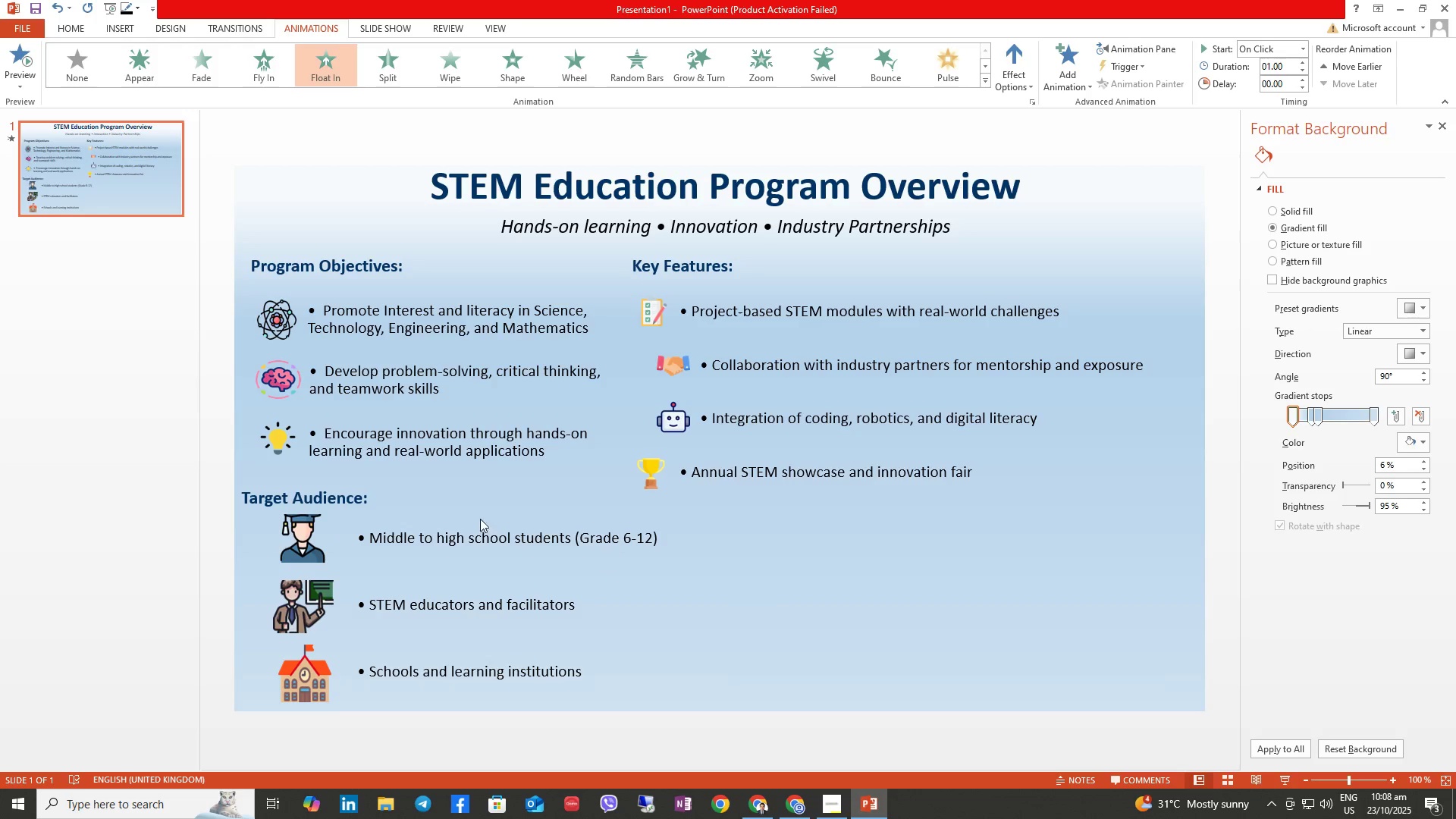 
left_click([473, 538])
 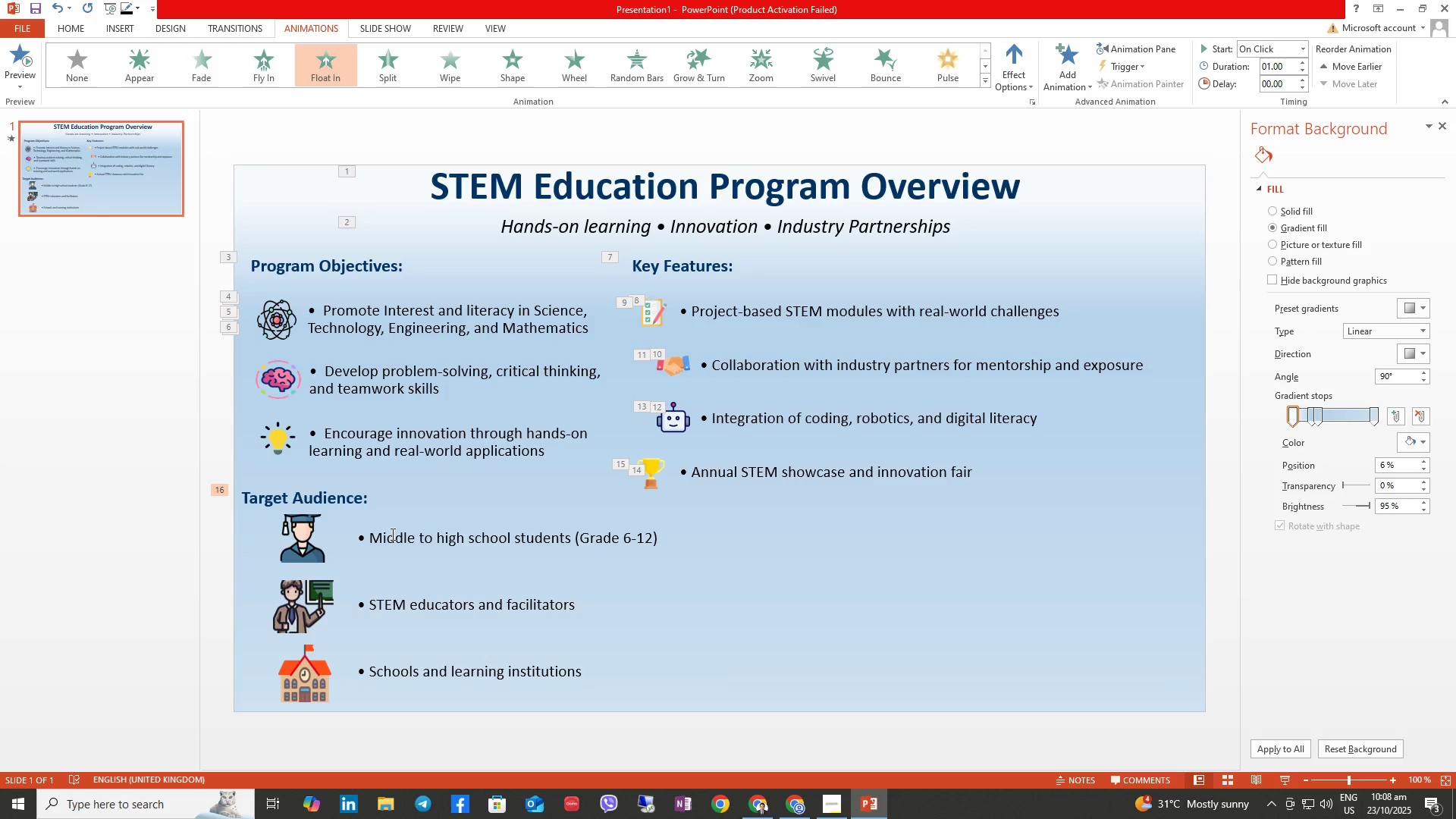 
left_click([391, 541])
 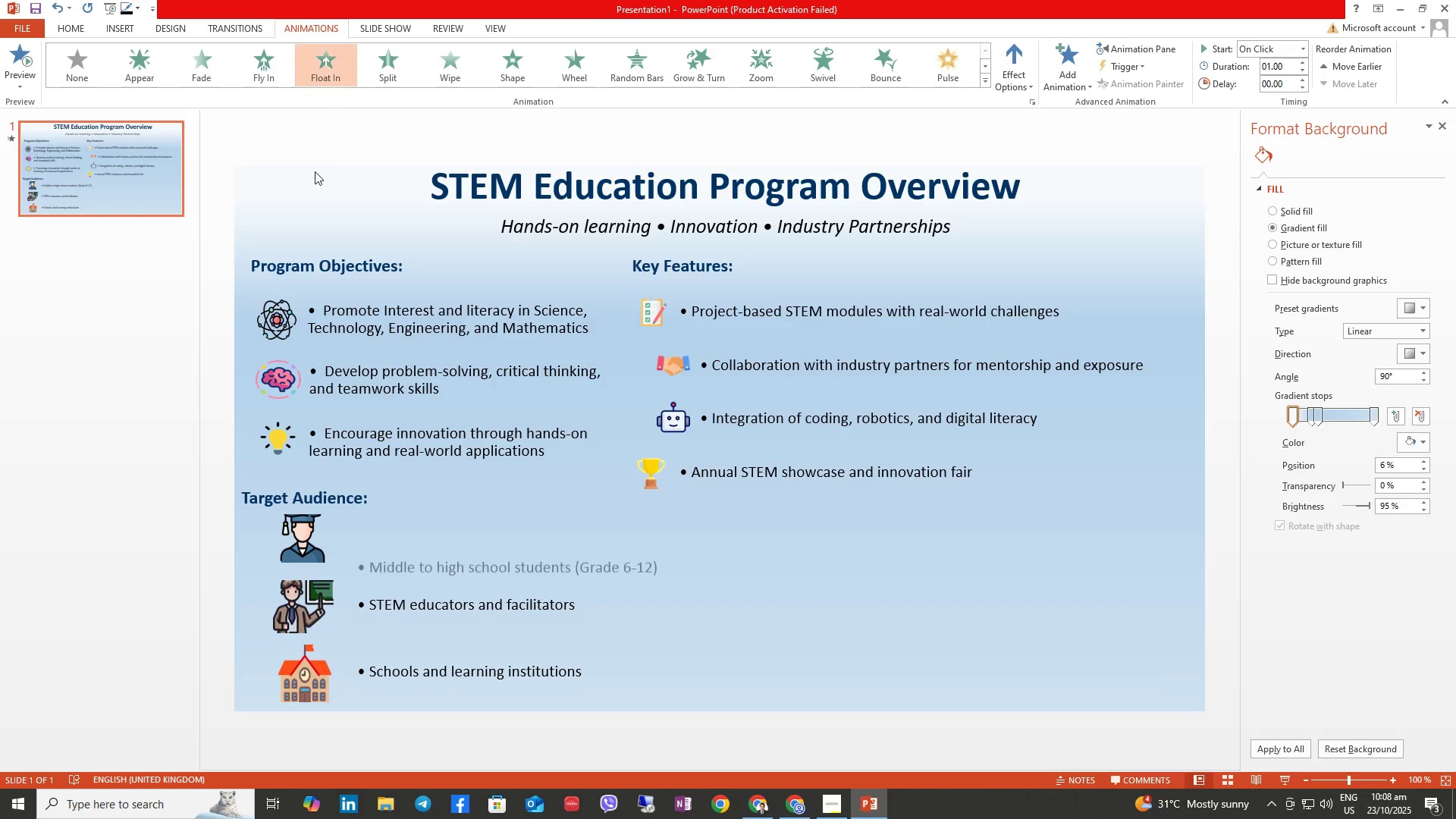 
left_click([312, 544])
 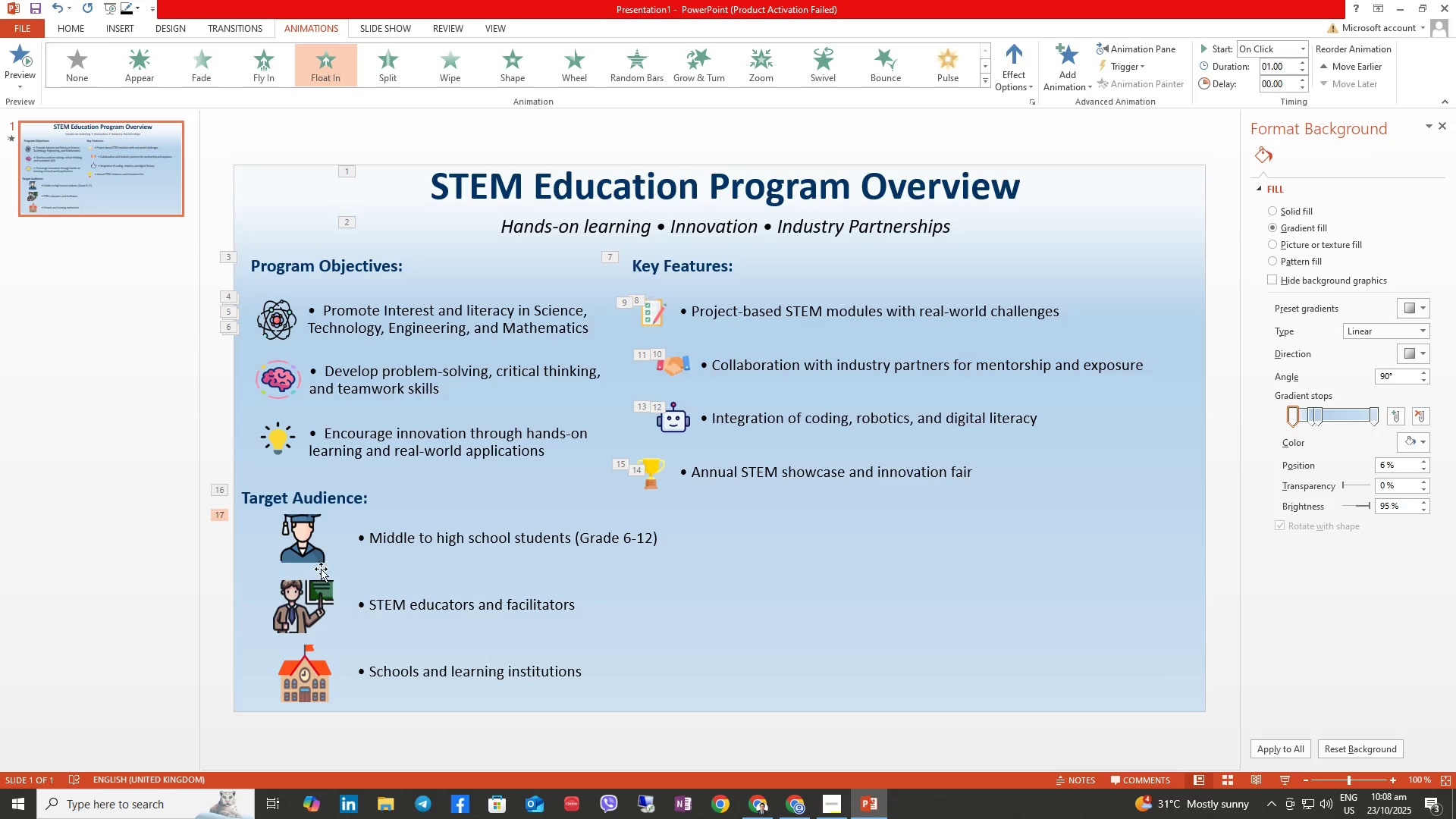 
left_click([301, 562])
 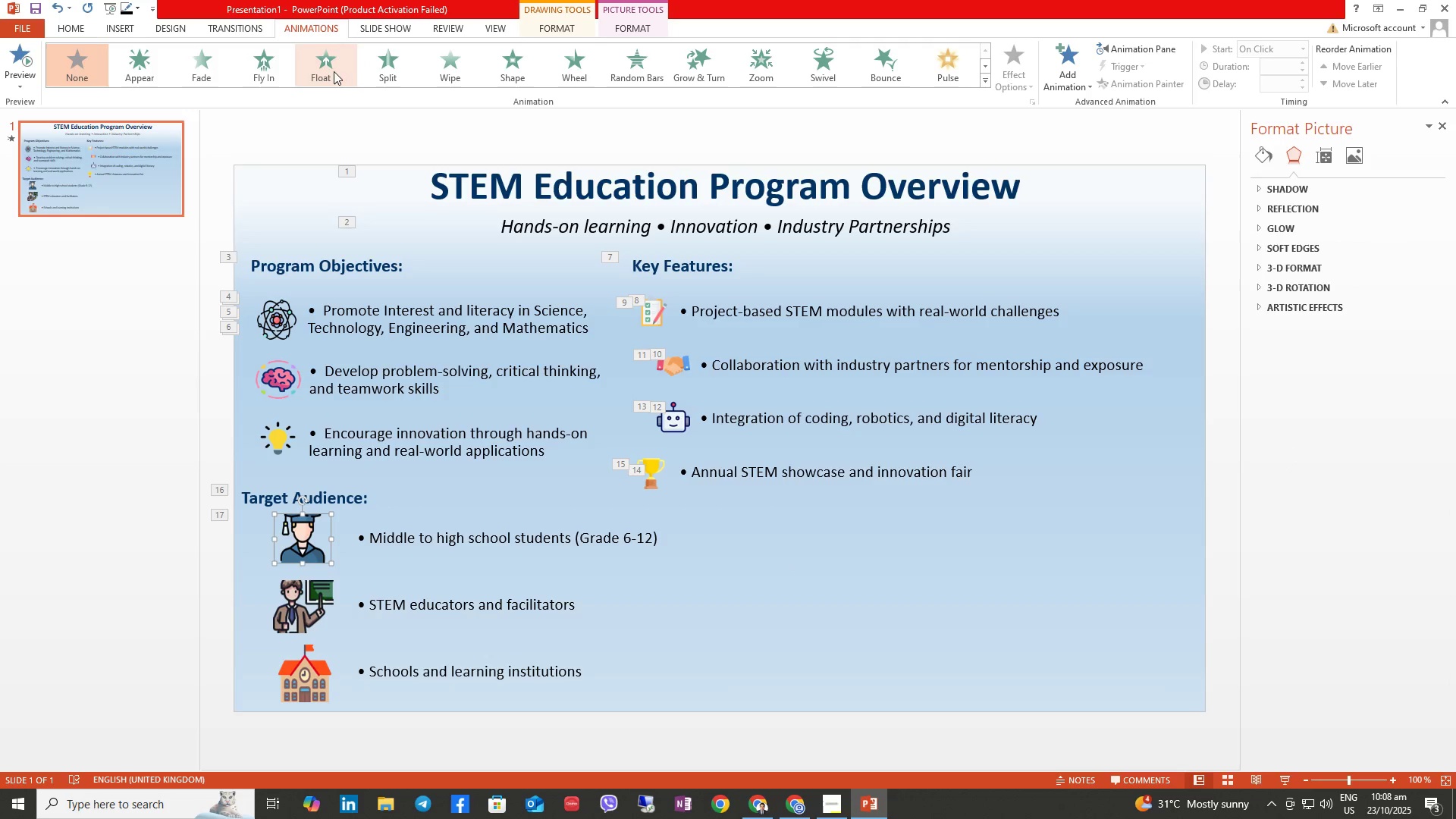 
left_click([278, 65])
 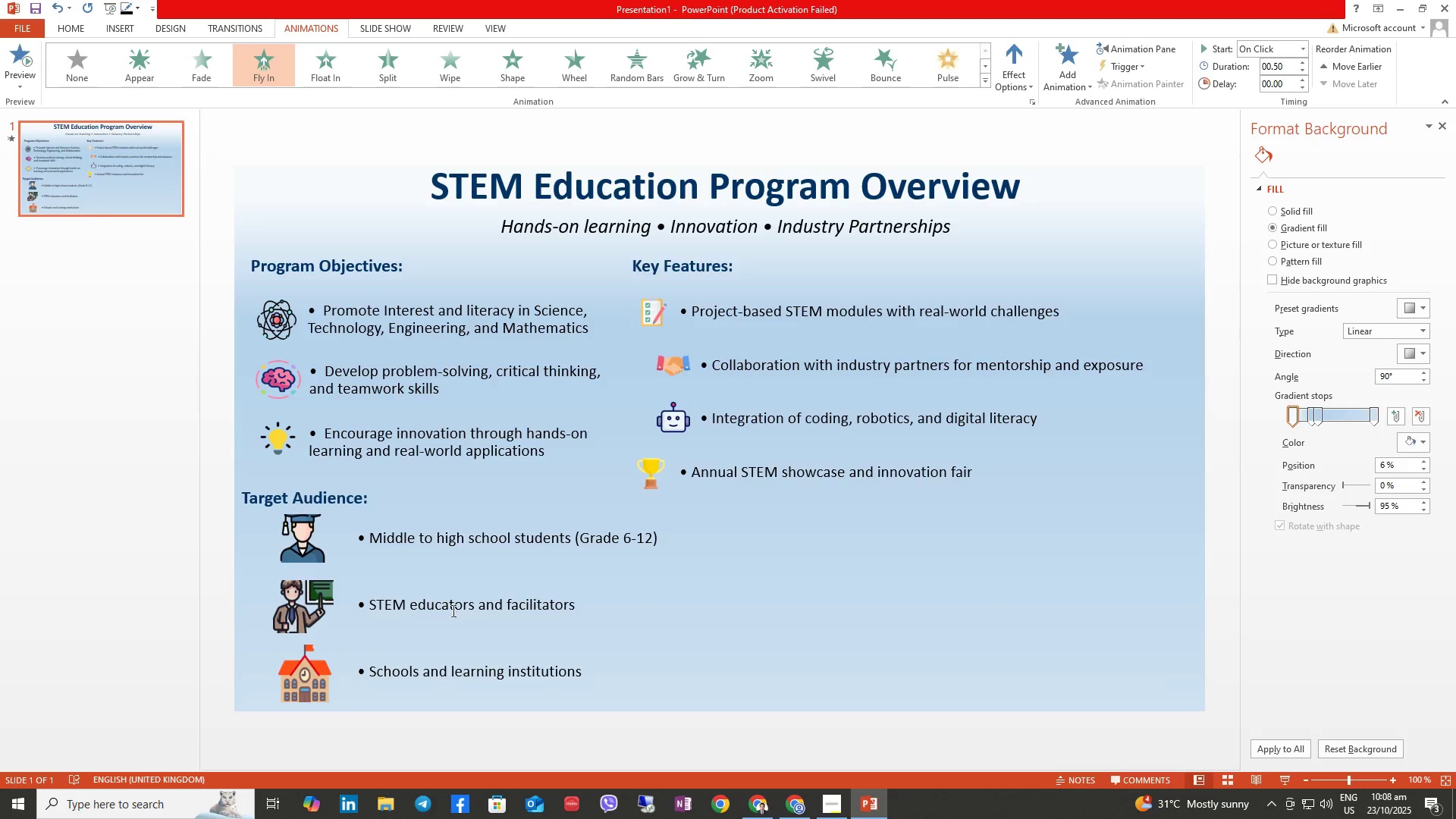 
double_click([450, 606])
 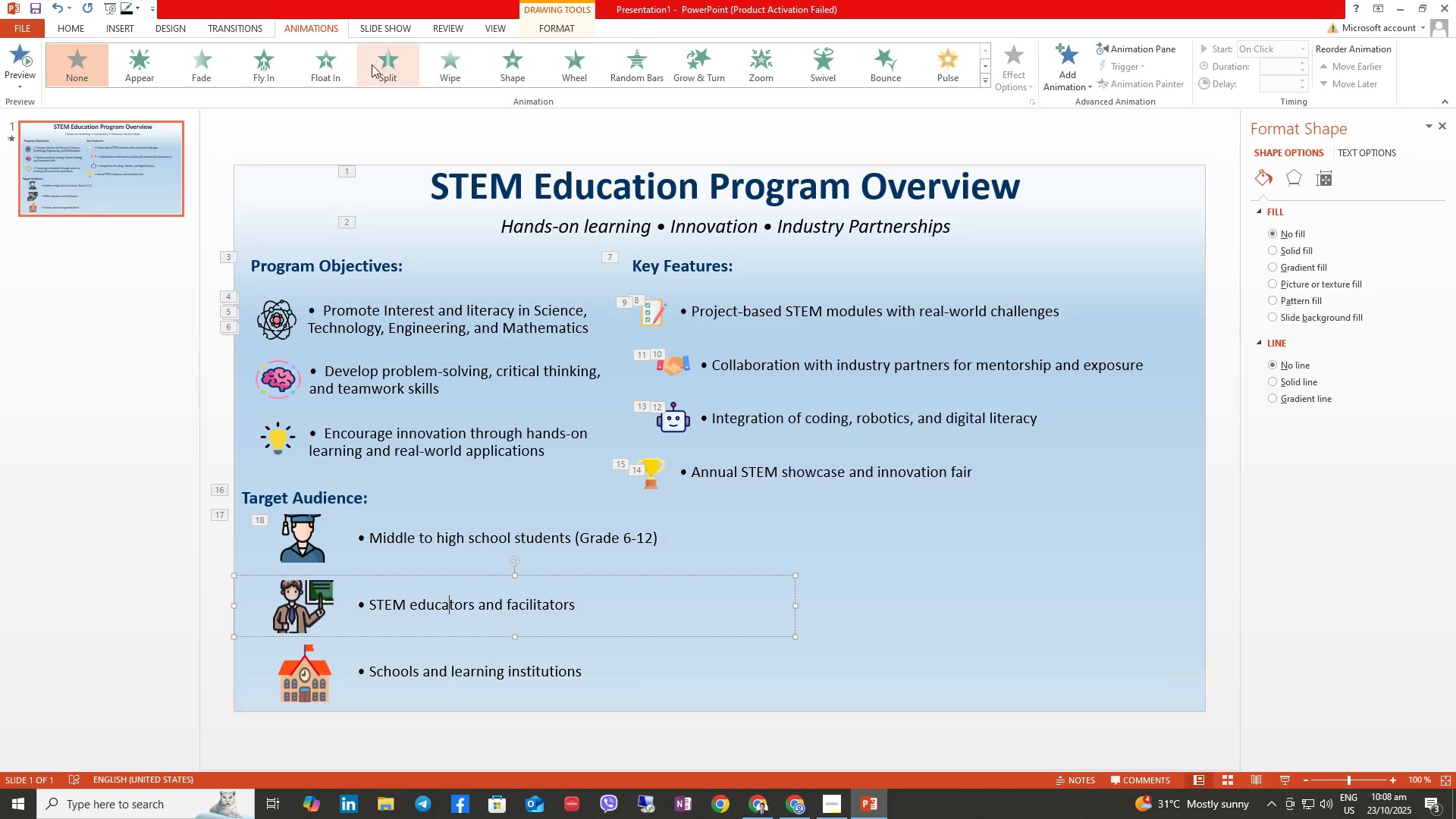 
left_click([337, 59])
 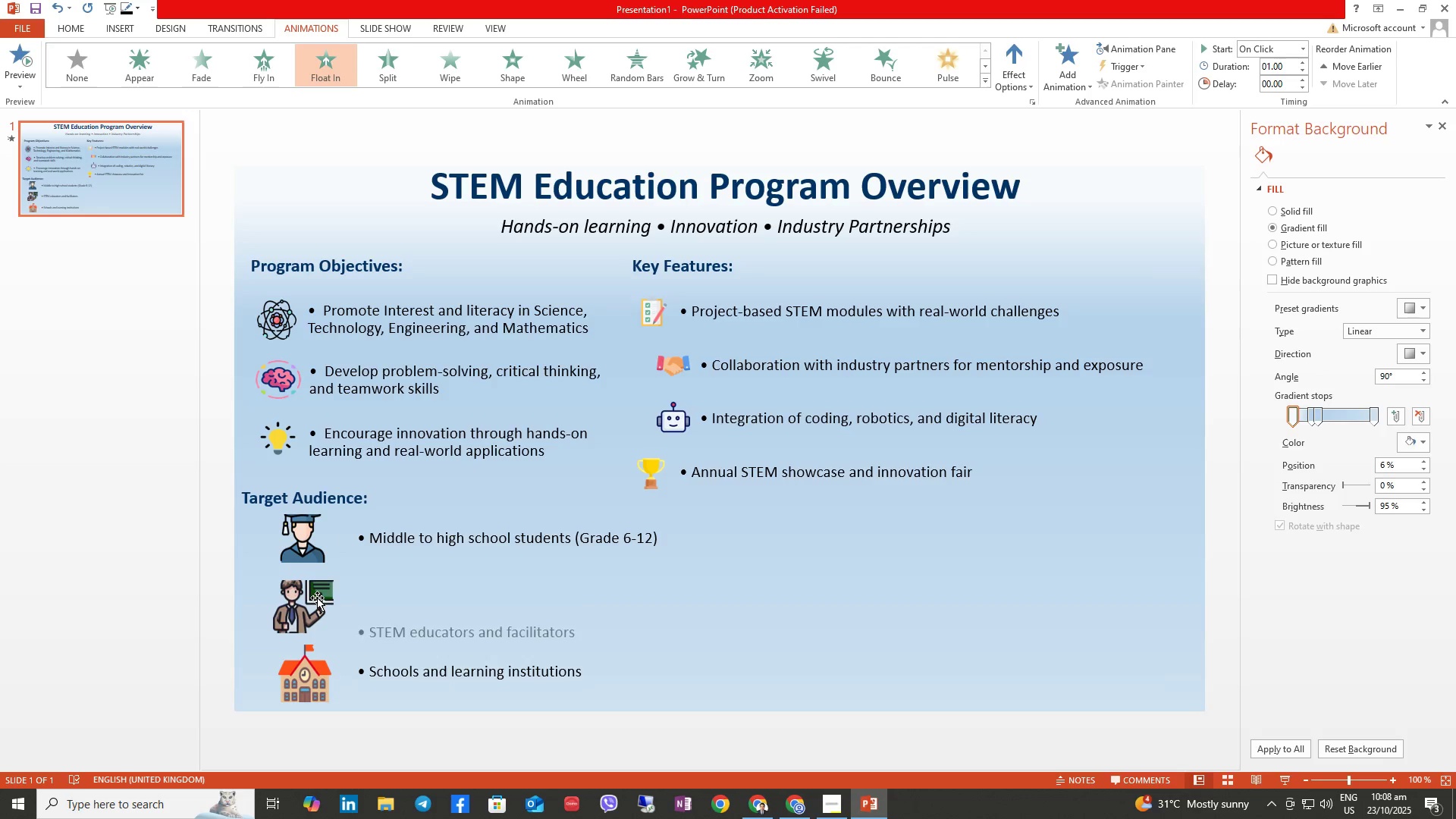 
double_click([316, 598])
 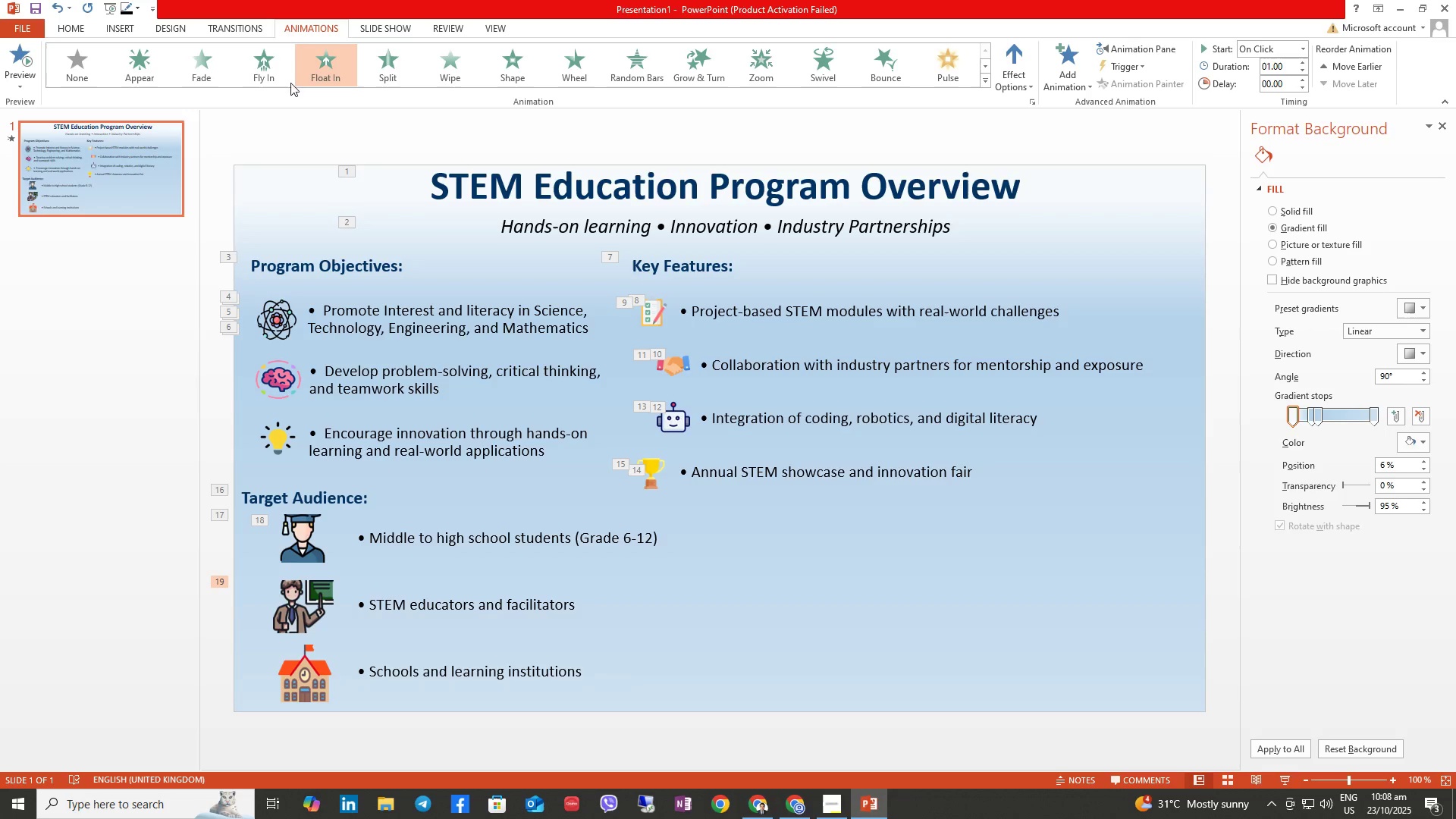 
left_click([271, 67])
 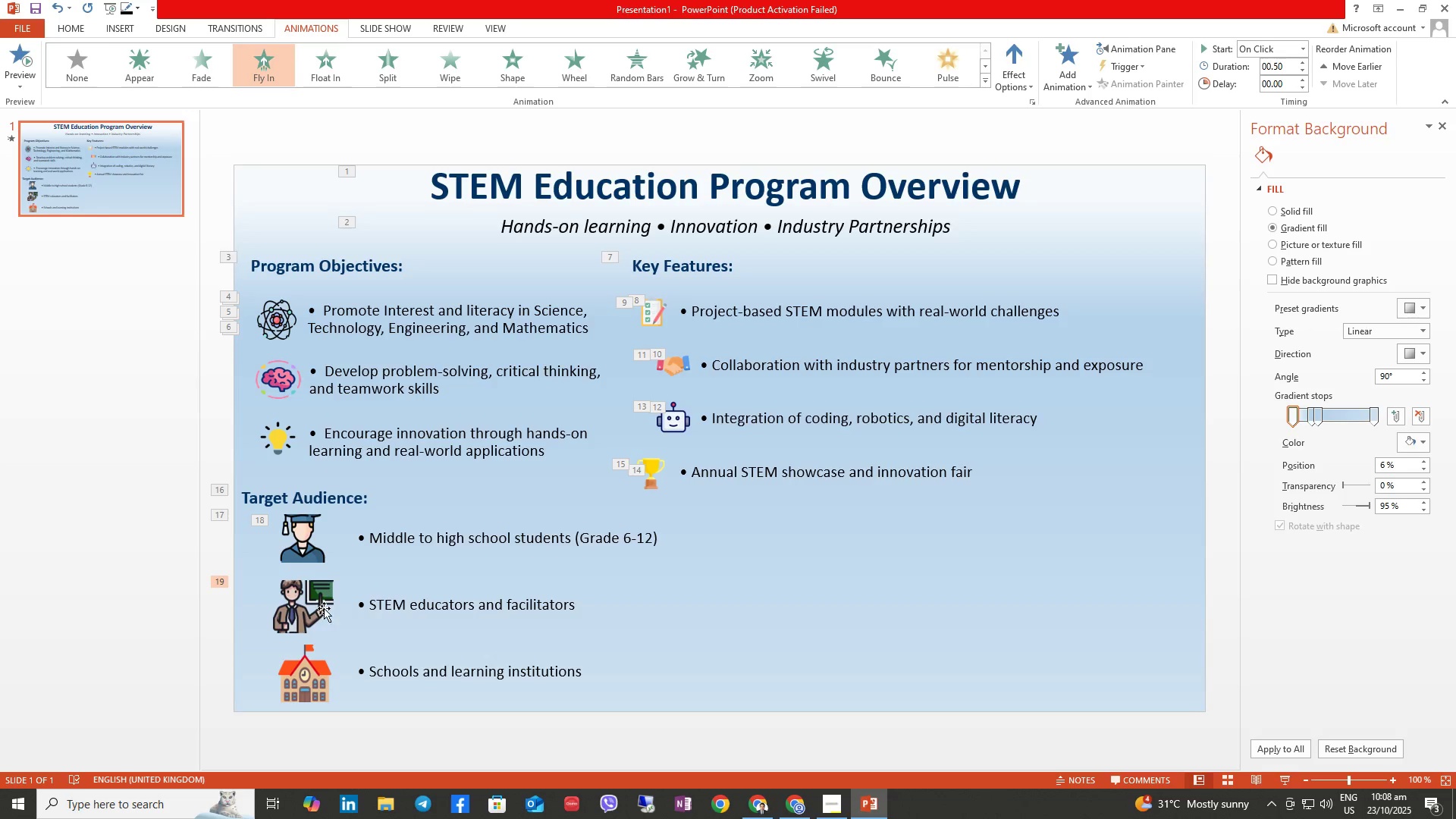 
left_click([301, 600])
 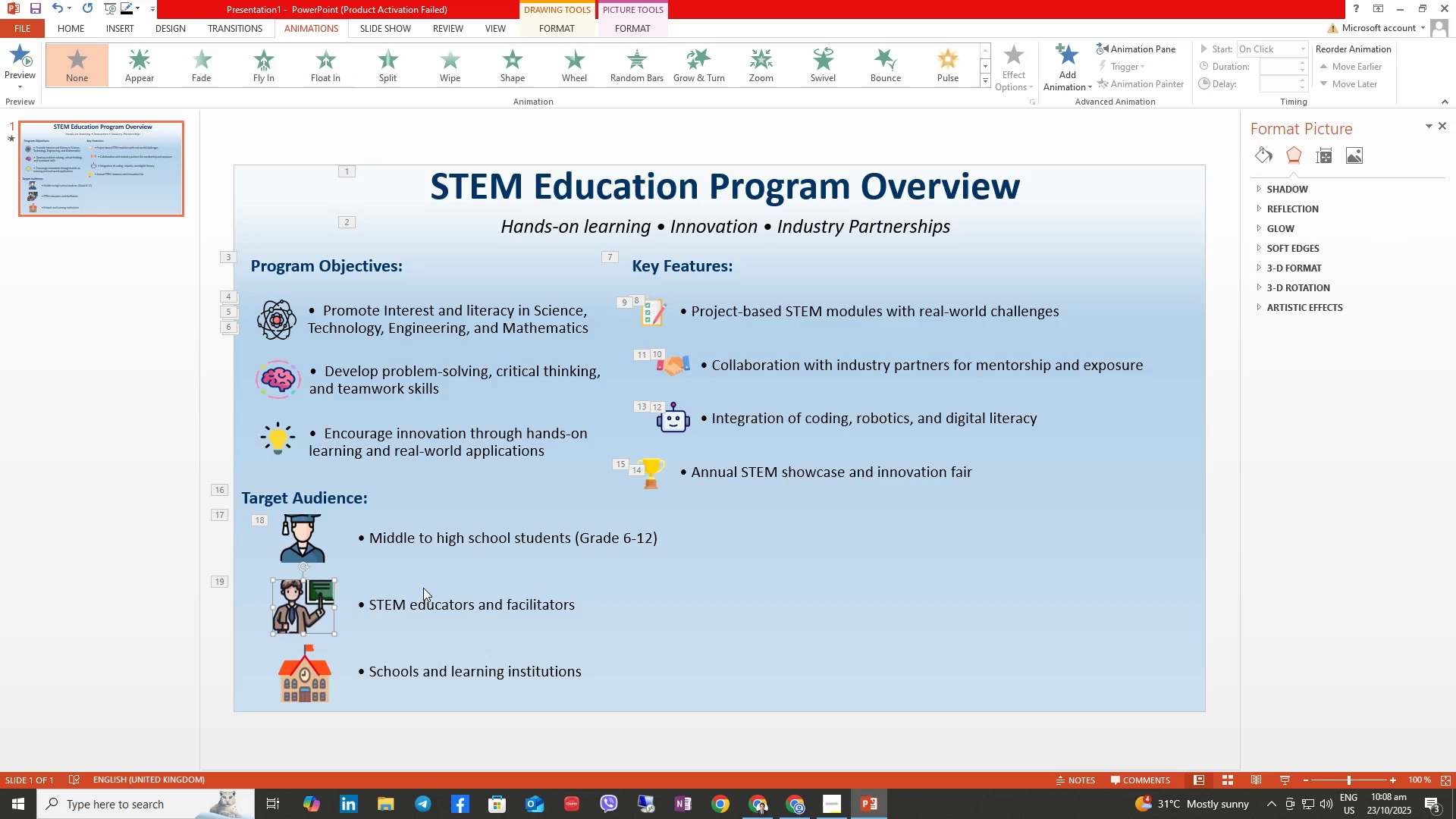 
left_click([265, 64])
 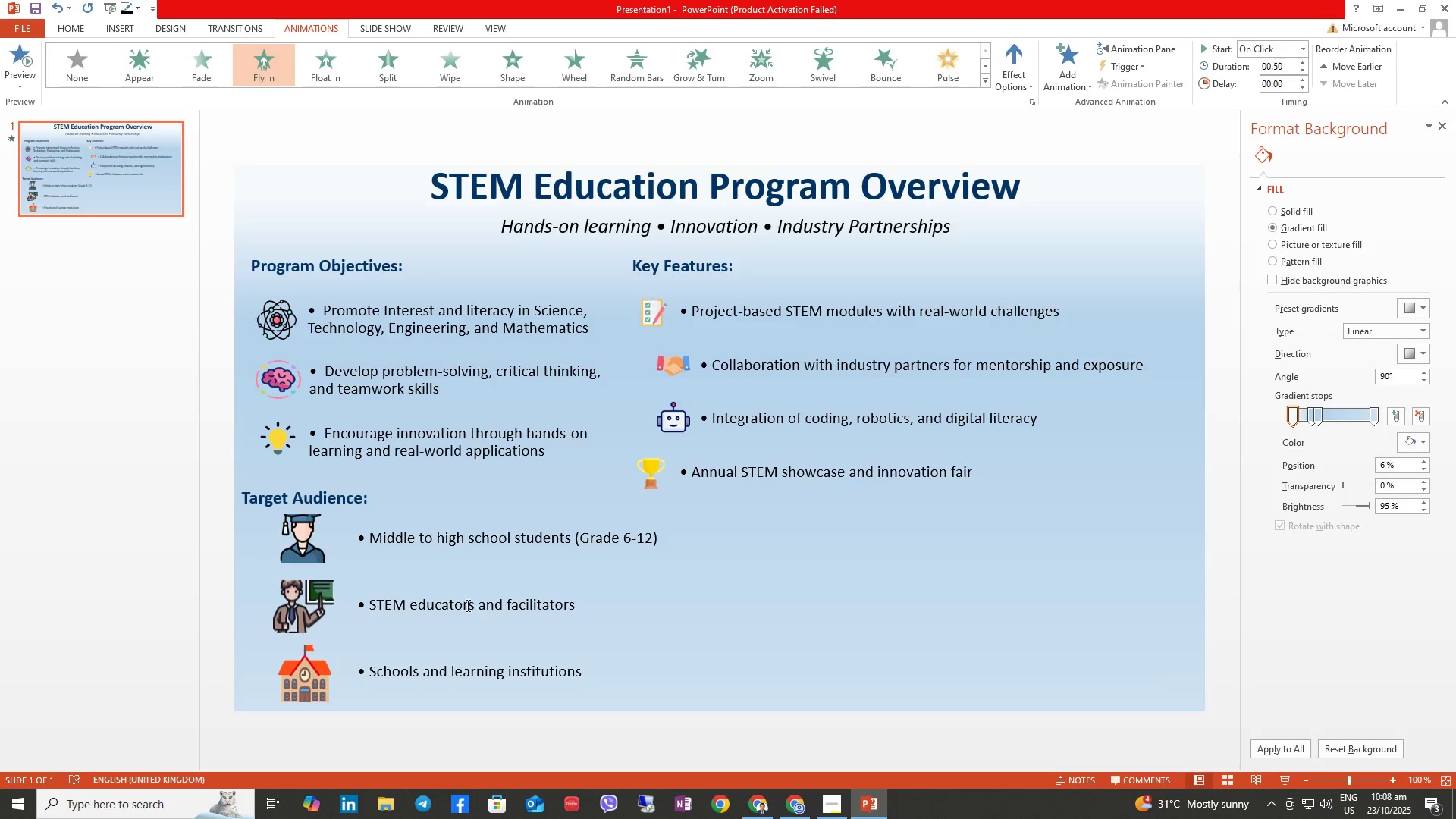 
double_click([466, 605])
 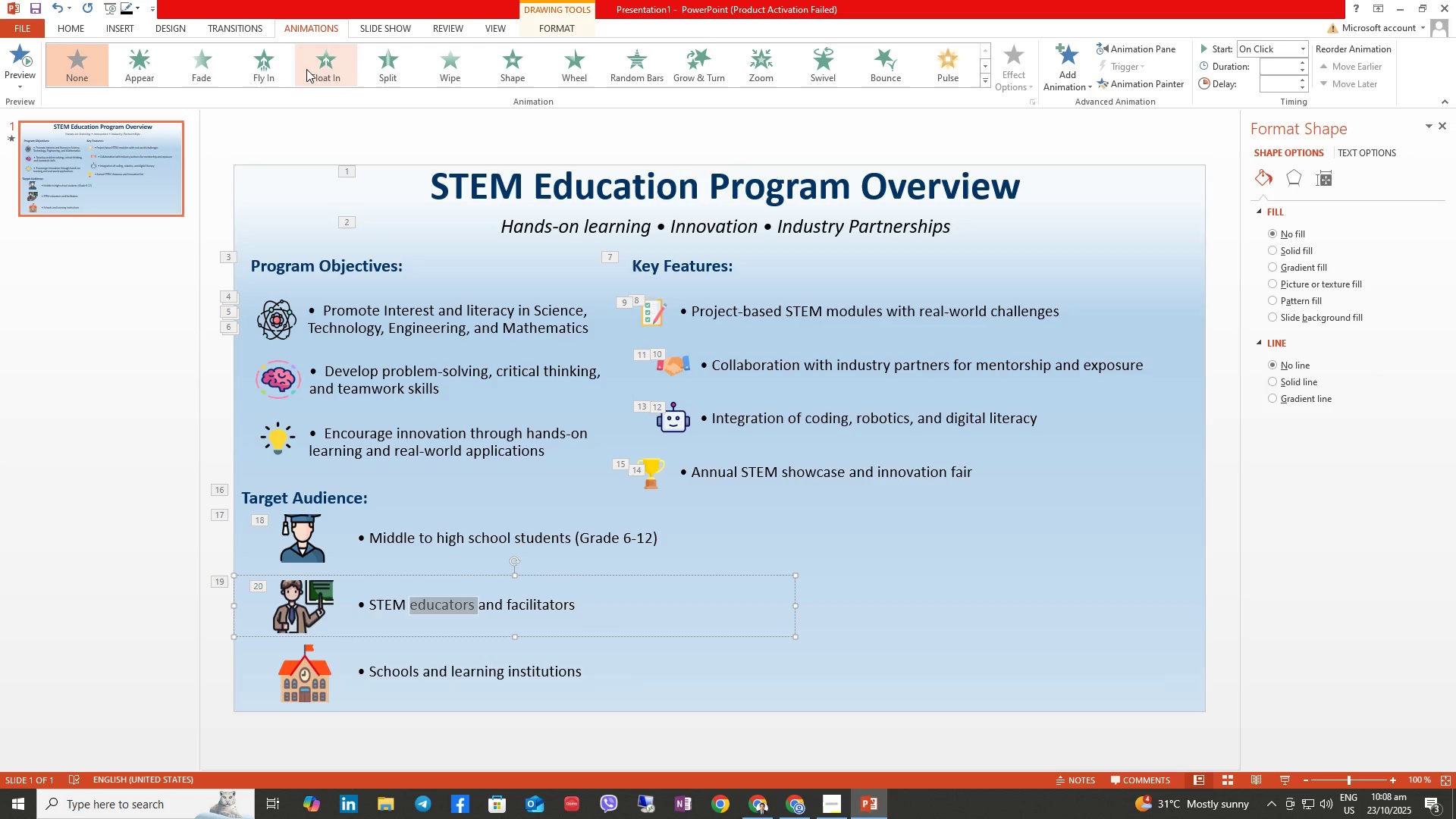 
left_click([306, 67])
 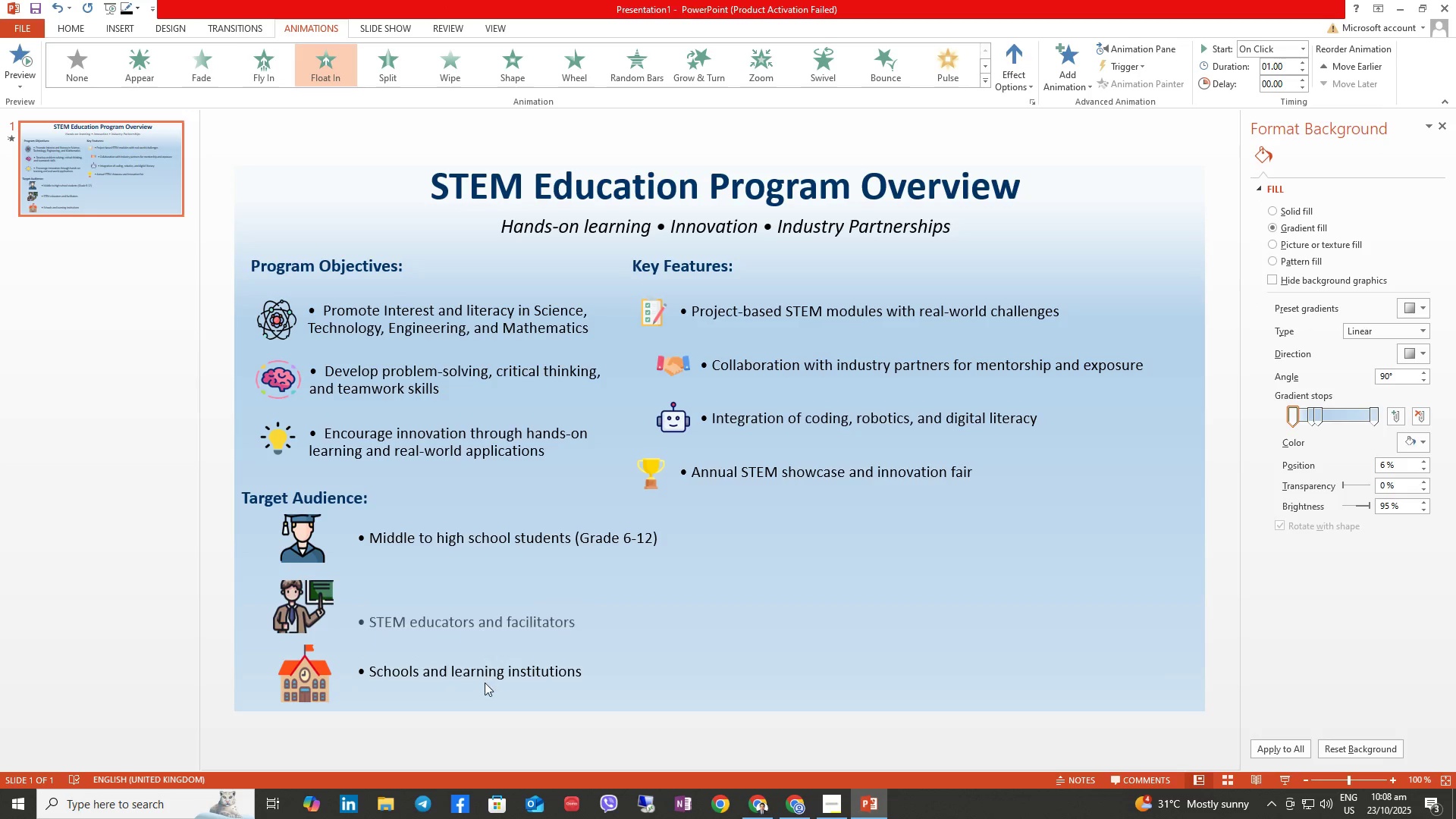 
double_click([474, 671])
 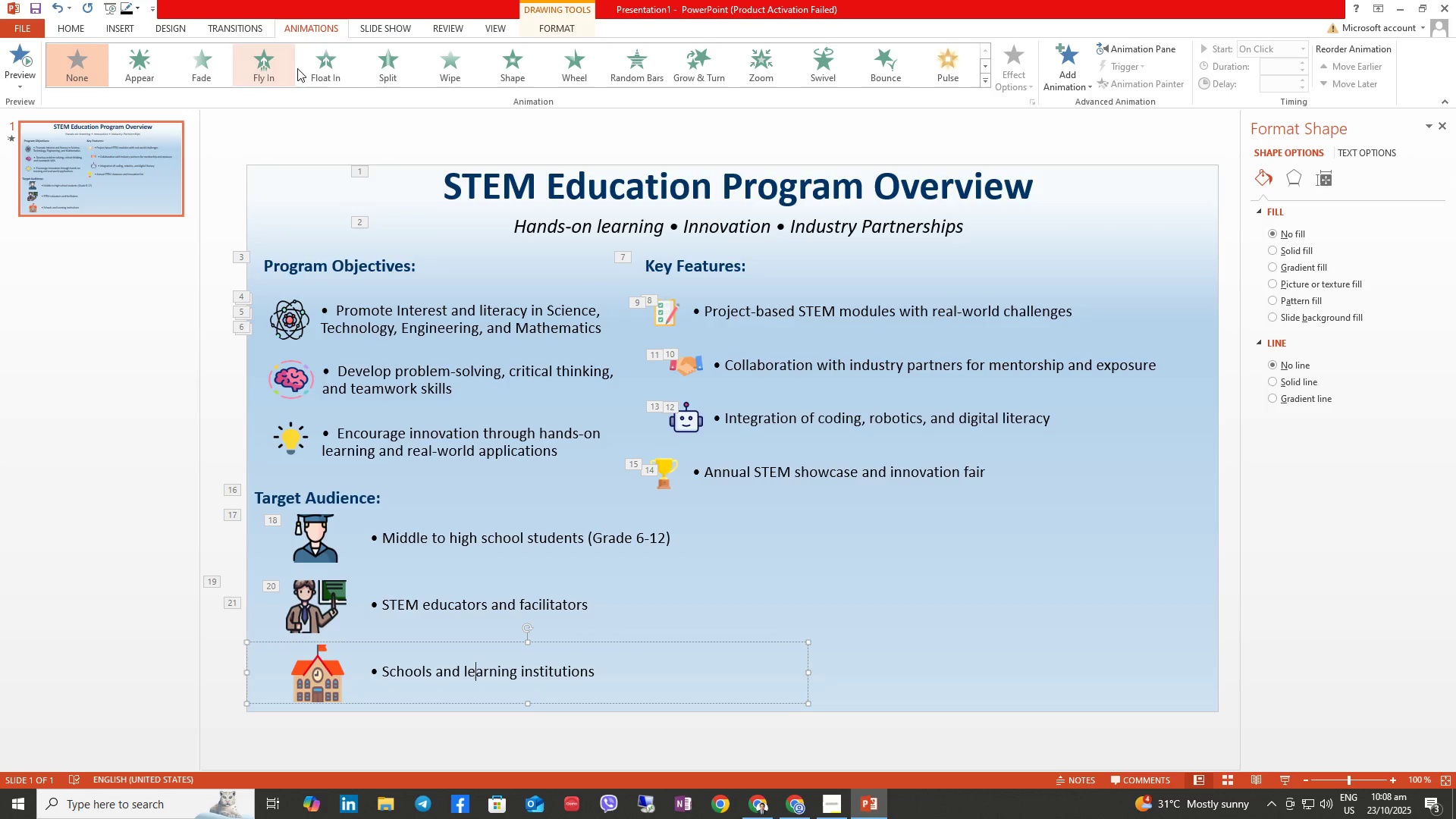 
left_click([318, 67])
 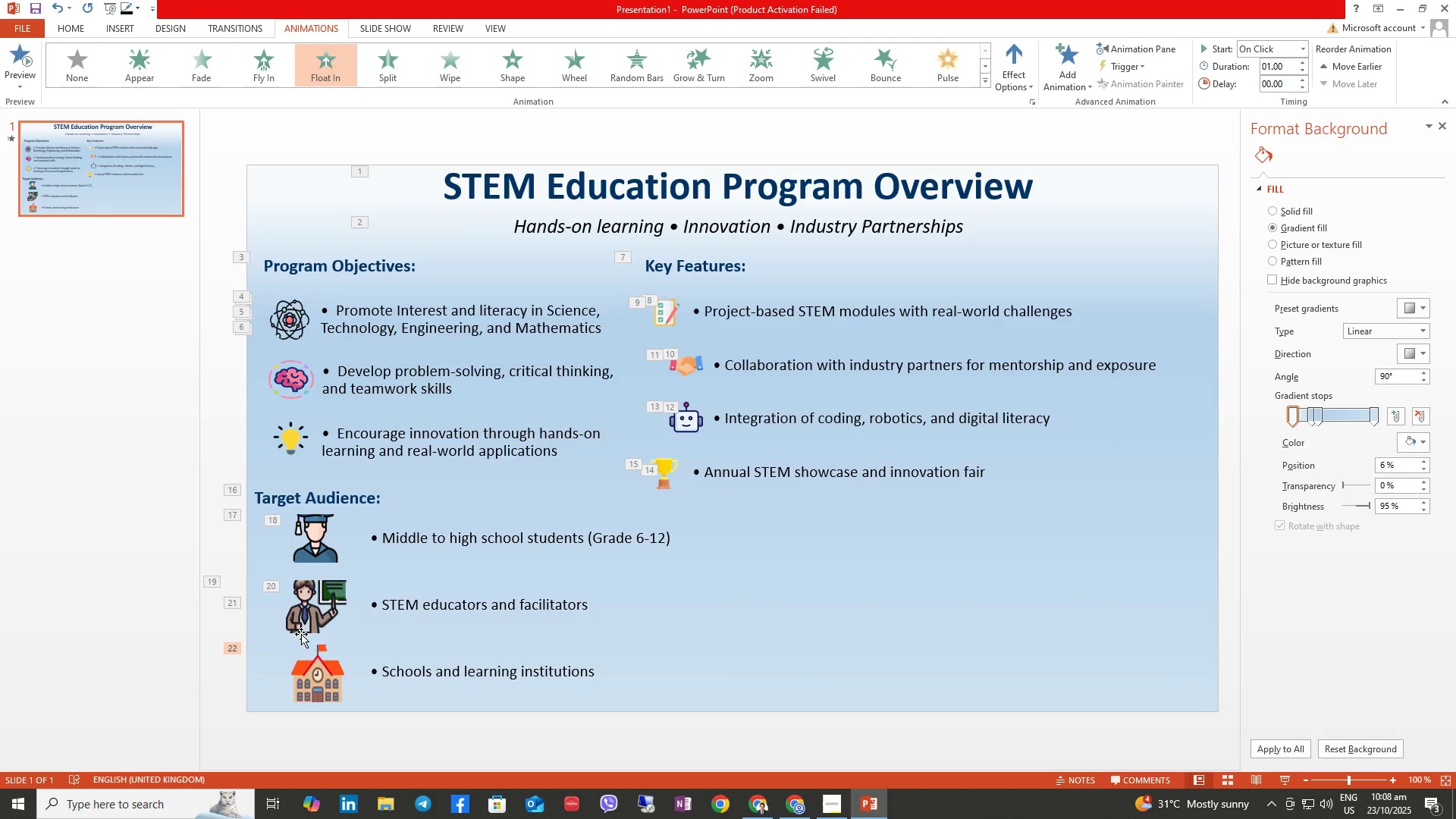 
left_click([323, 679])
 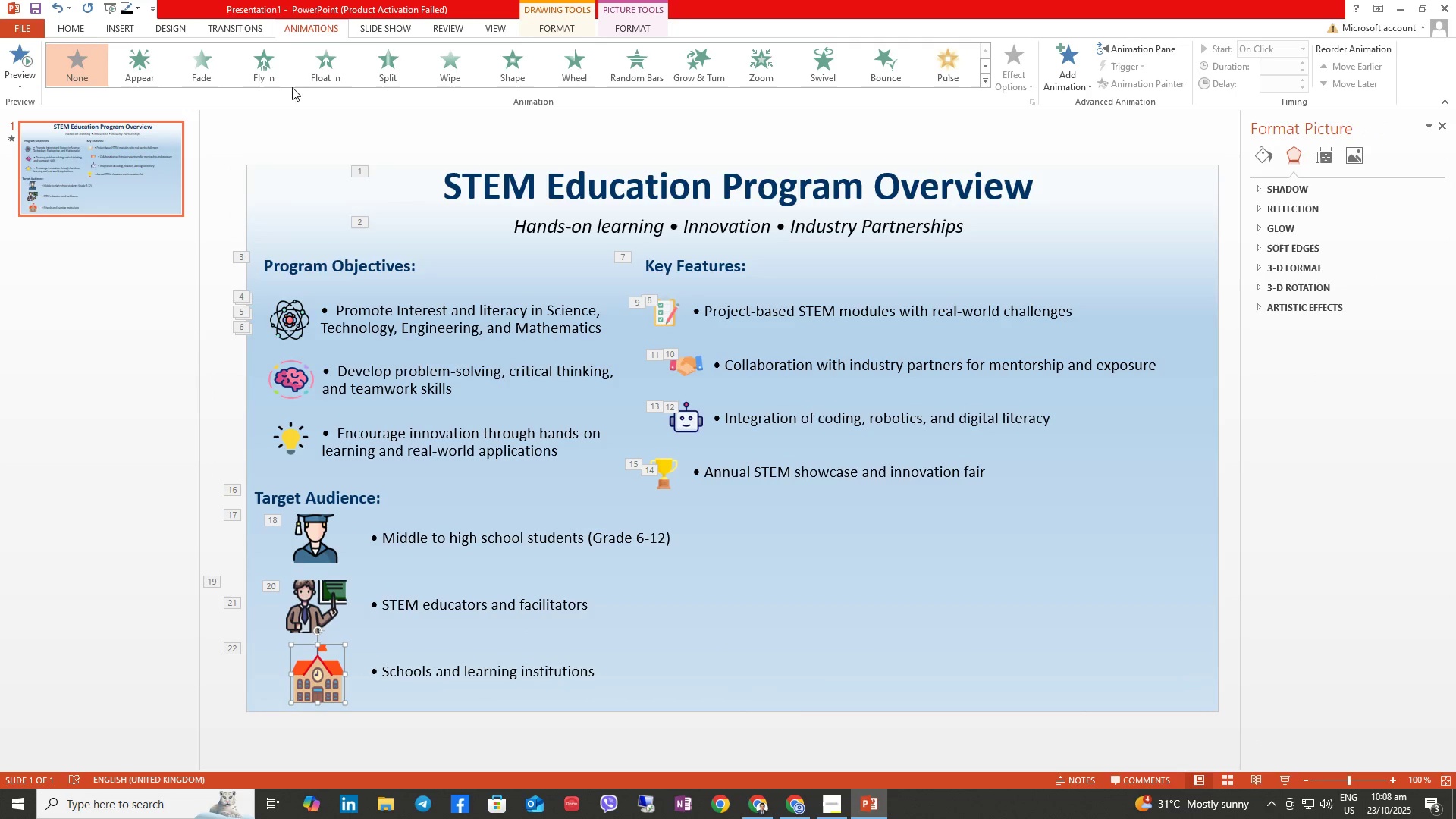 
left_click([265, 74])
 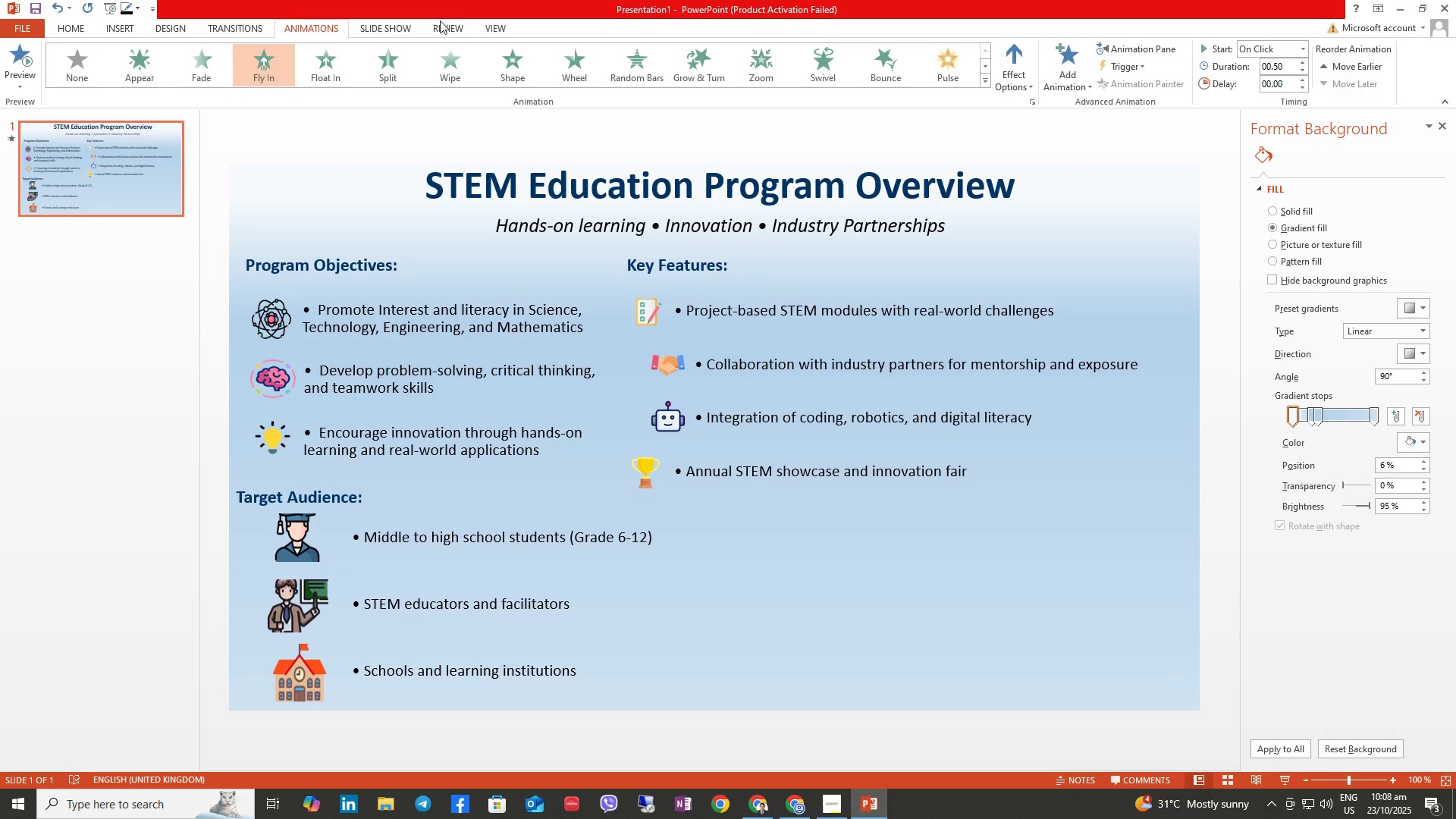 
left_click([417, 28])
 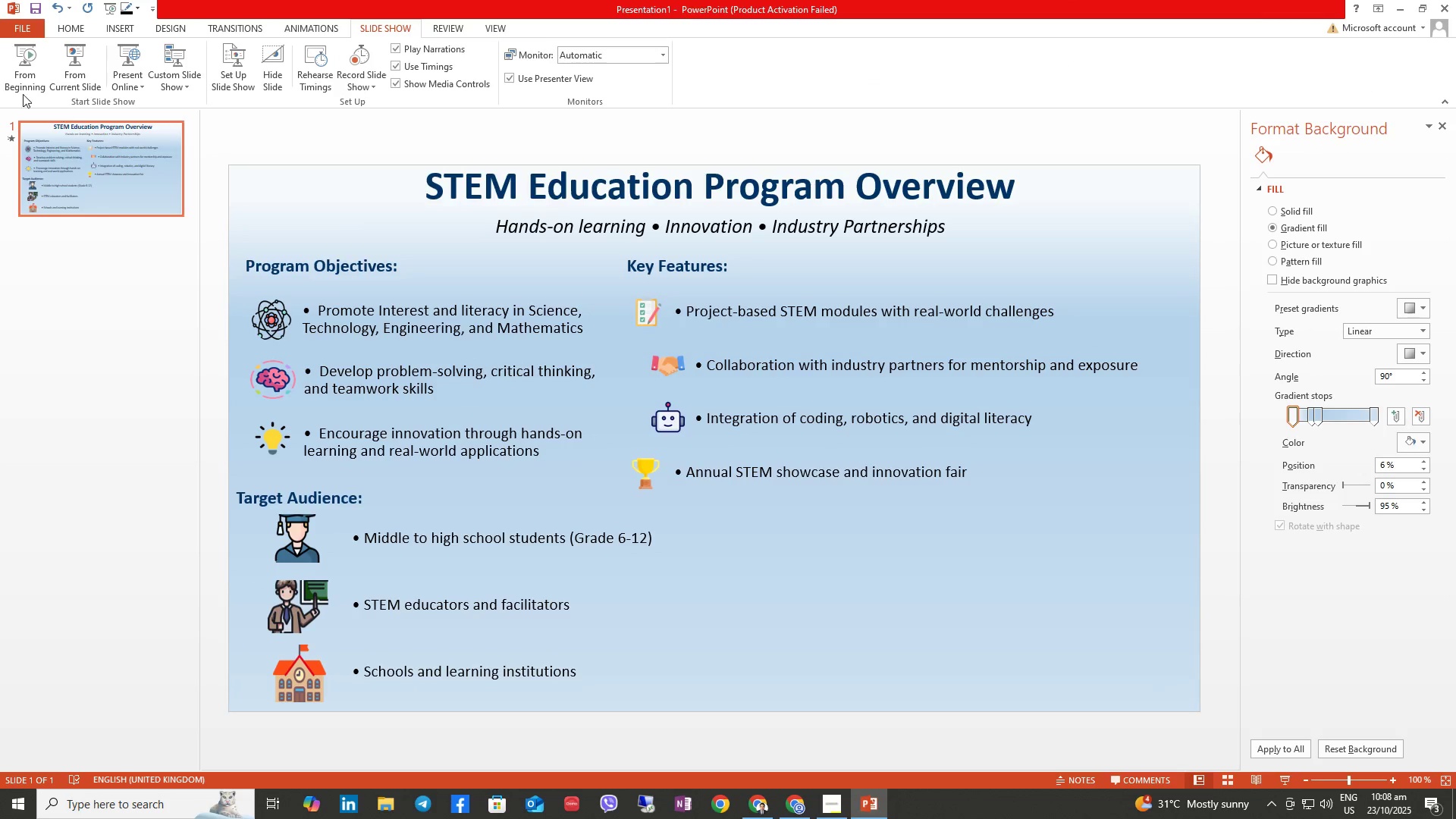 
left_click([21, 79])
 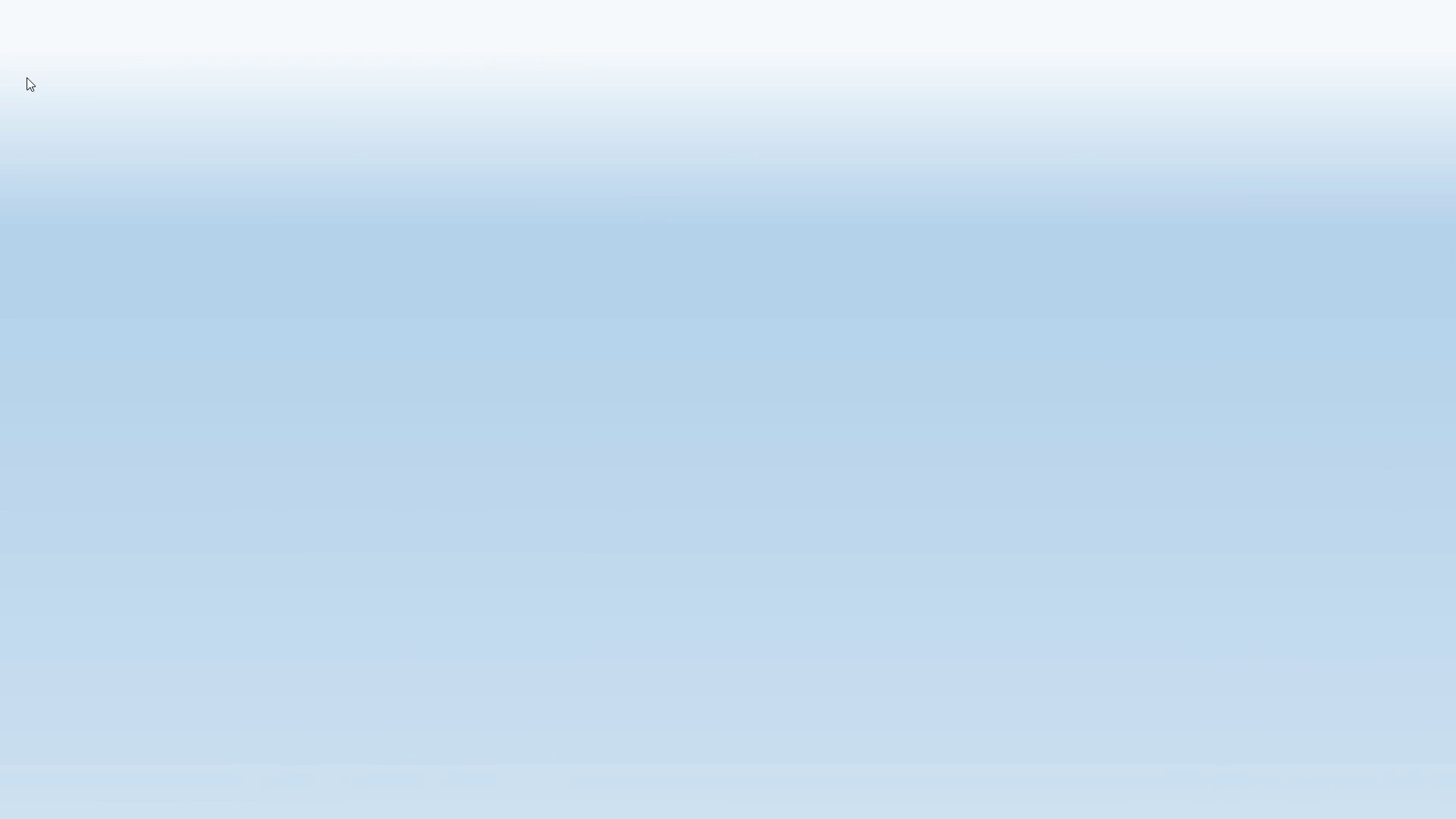 
key(ArrowRight)
 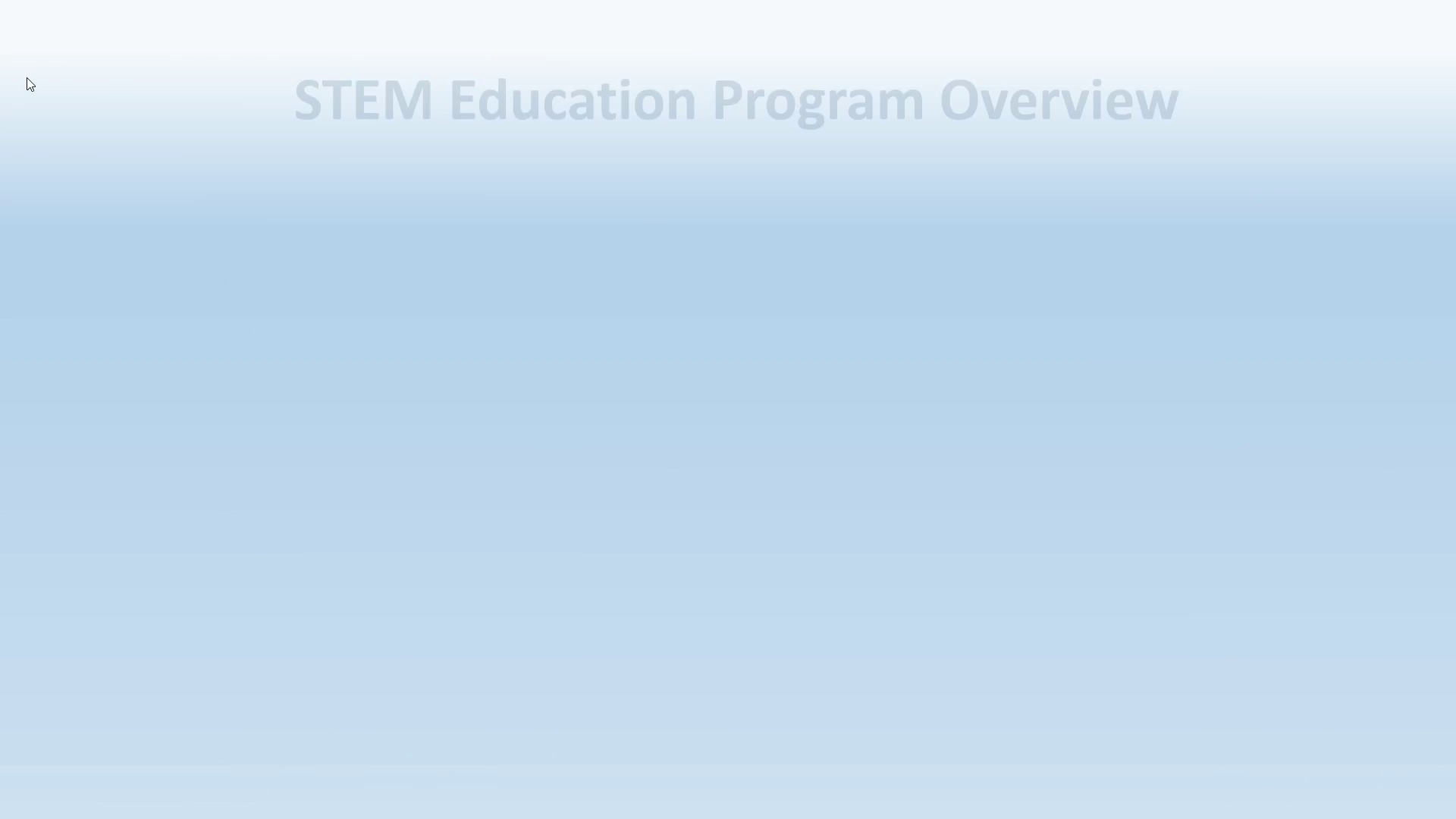 
key(ArrowRight)
 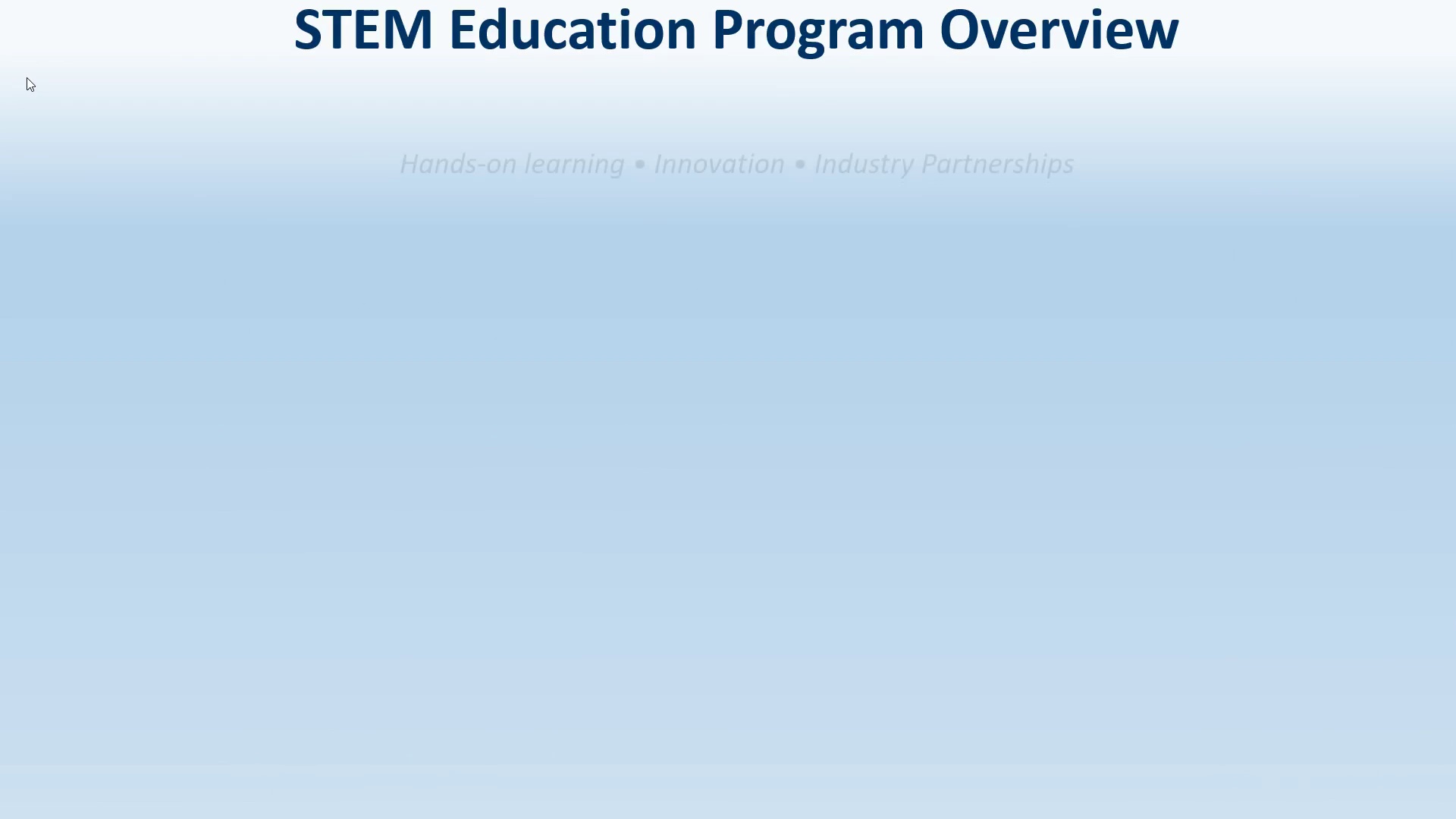 
key(ArrowRight)
 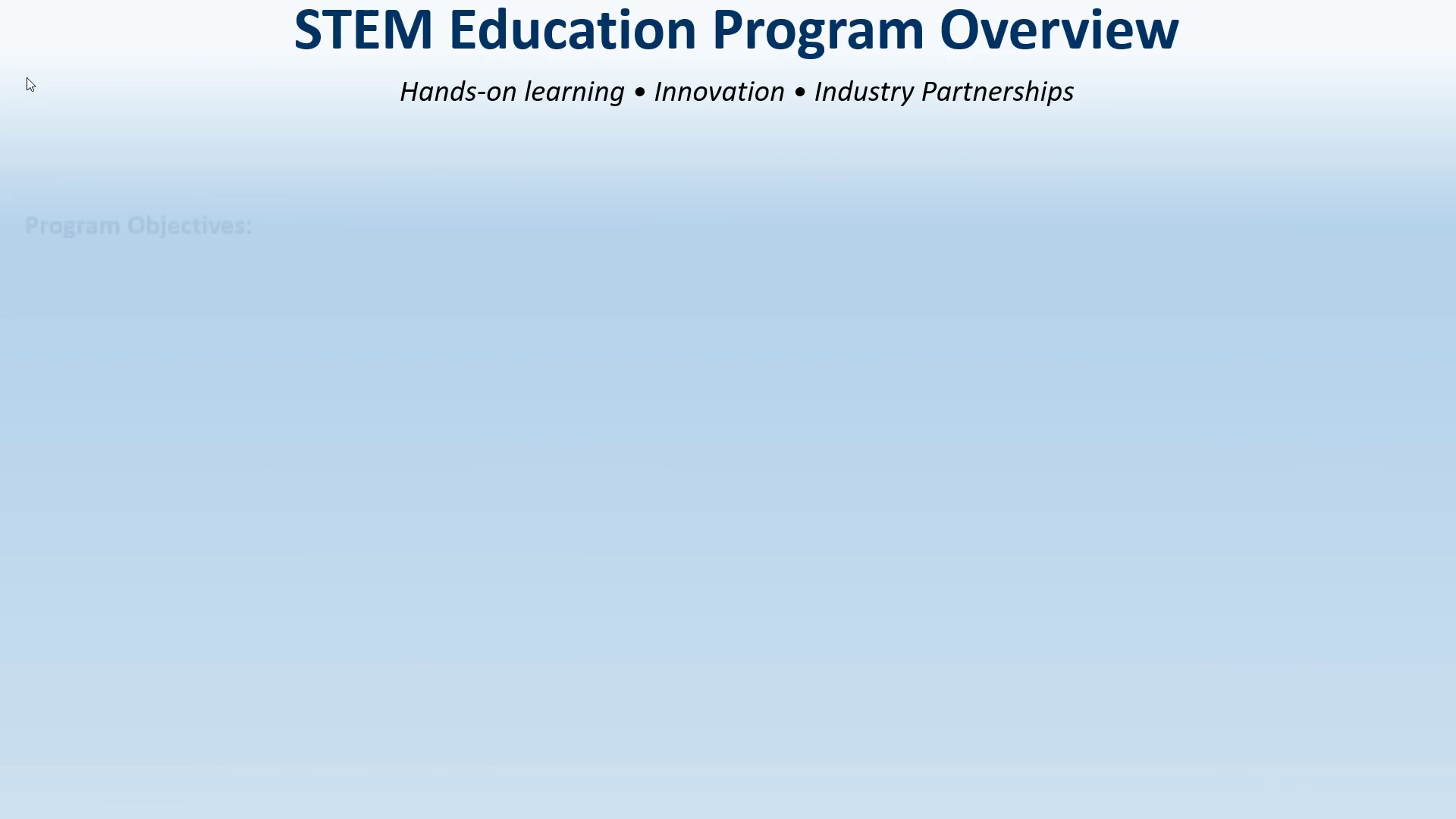 
key(ArrowRight)
 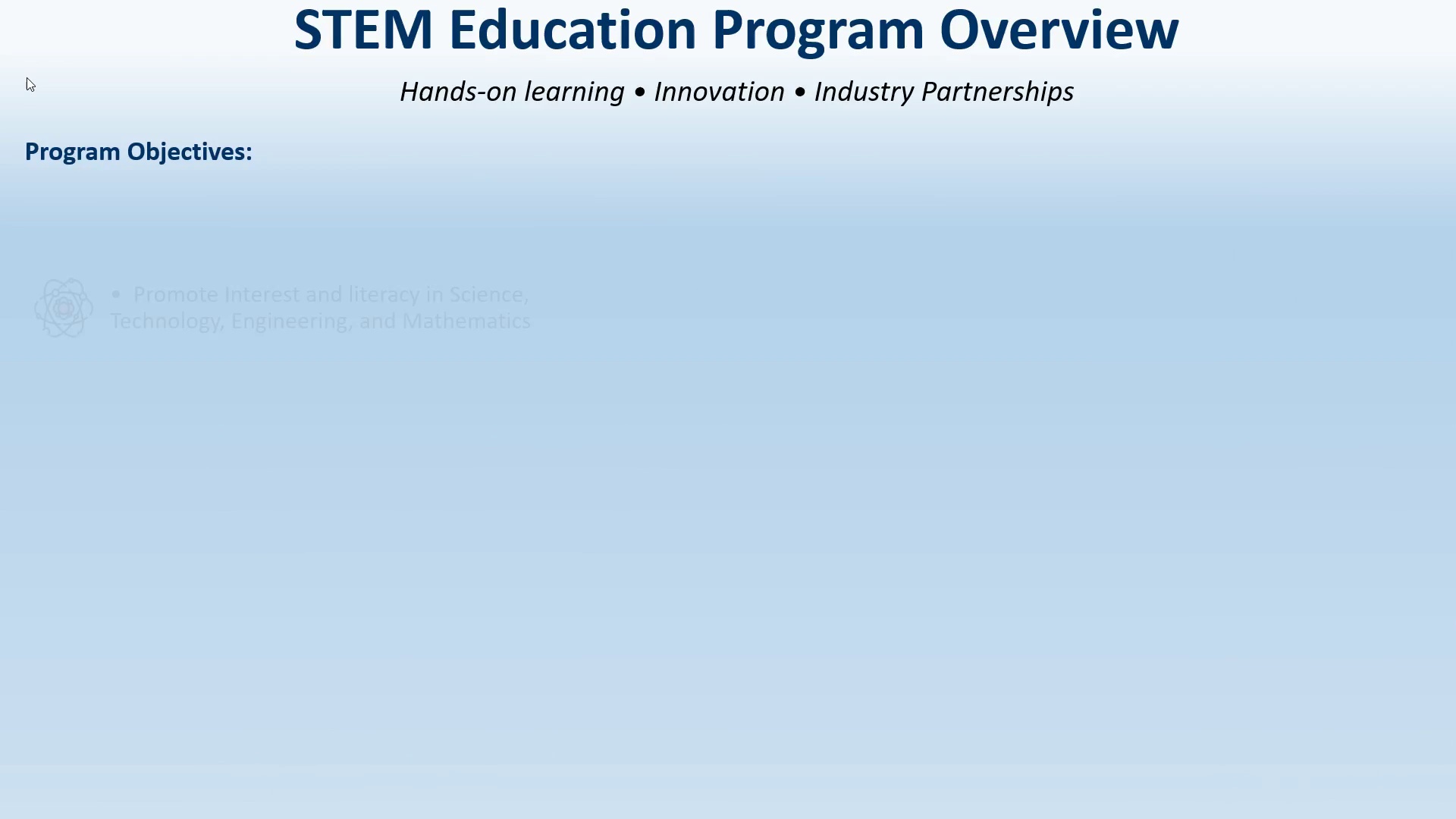 
key(ArrowRight)
 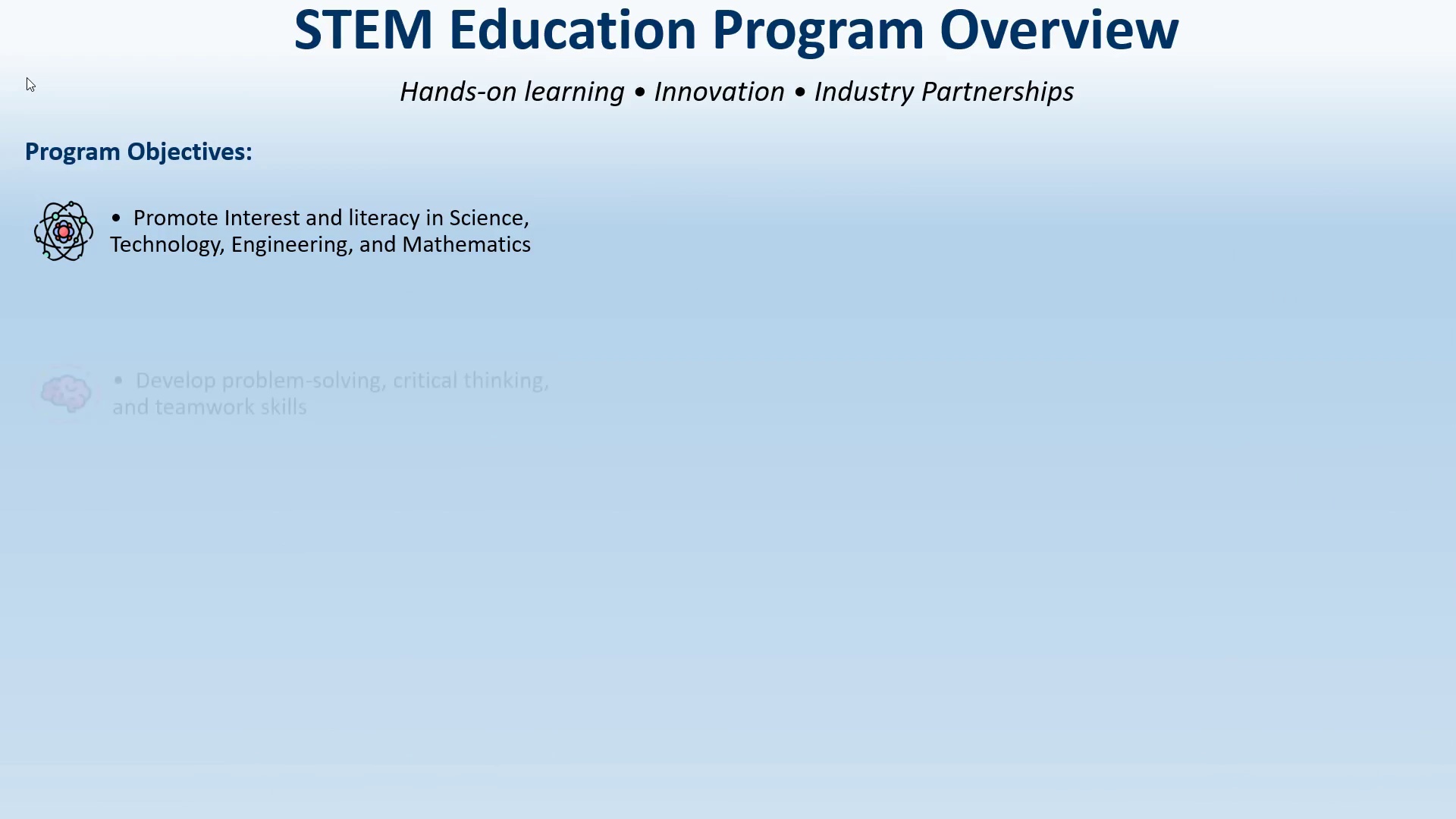 
key(ArrowRight)
 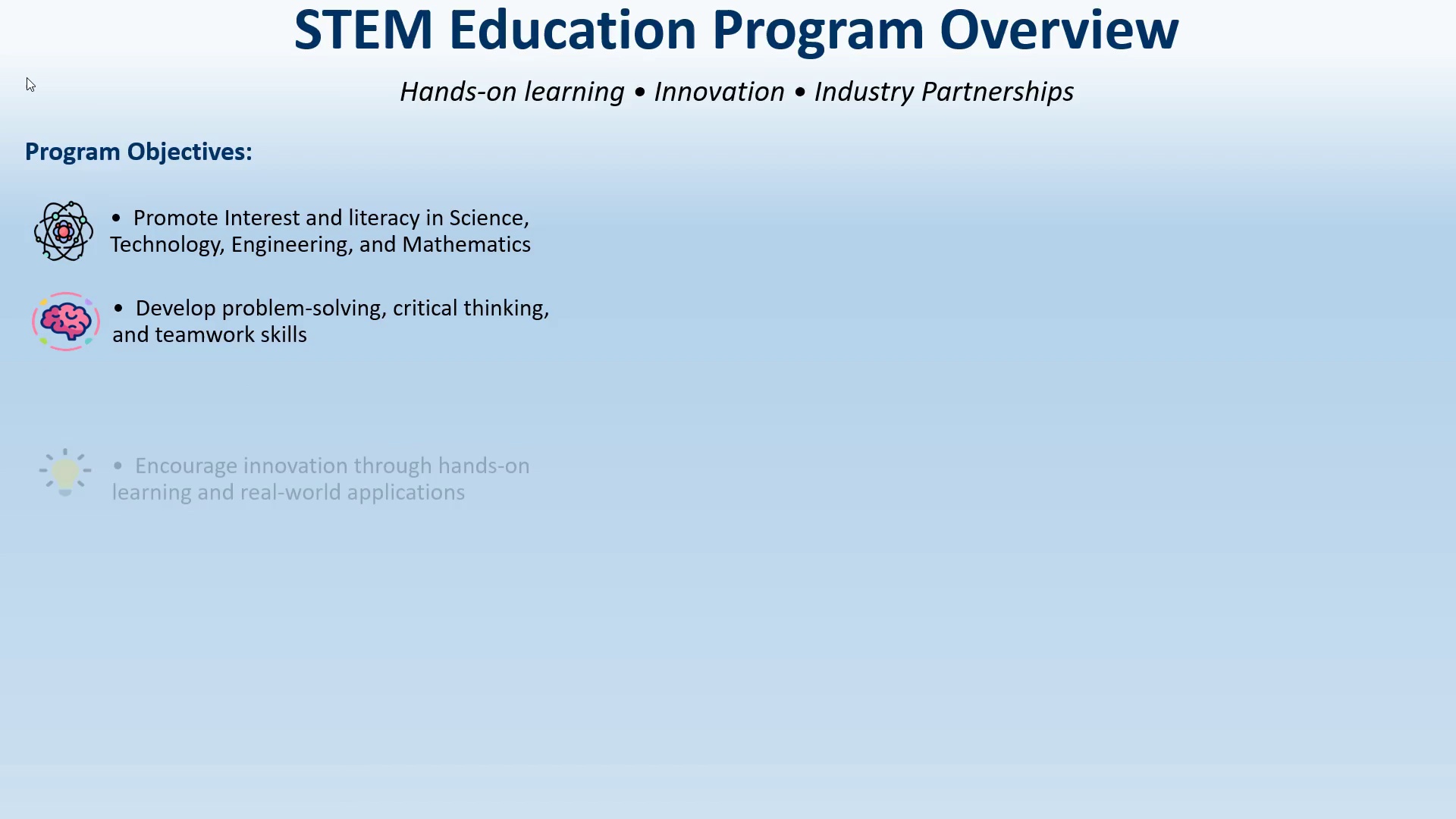 
key(ArrowRight)
 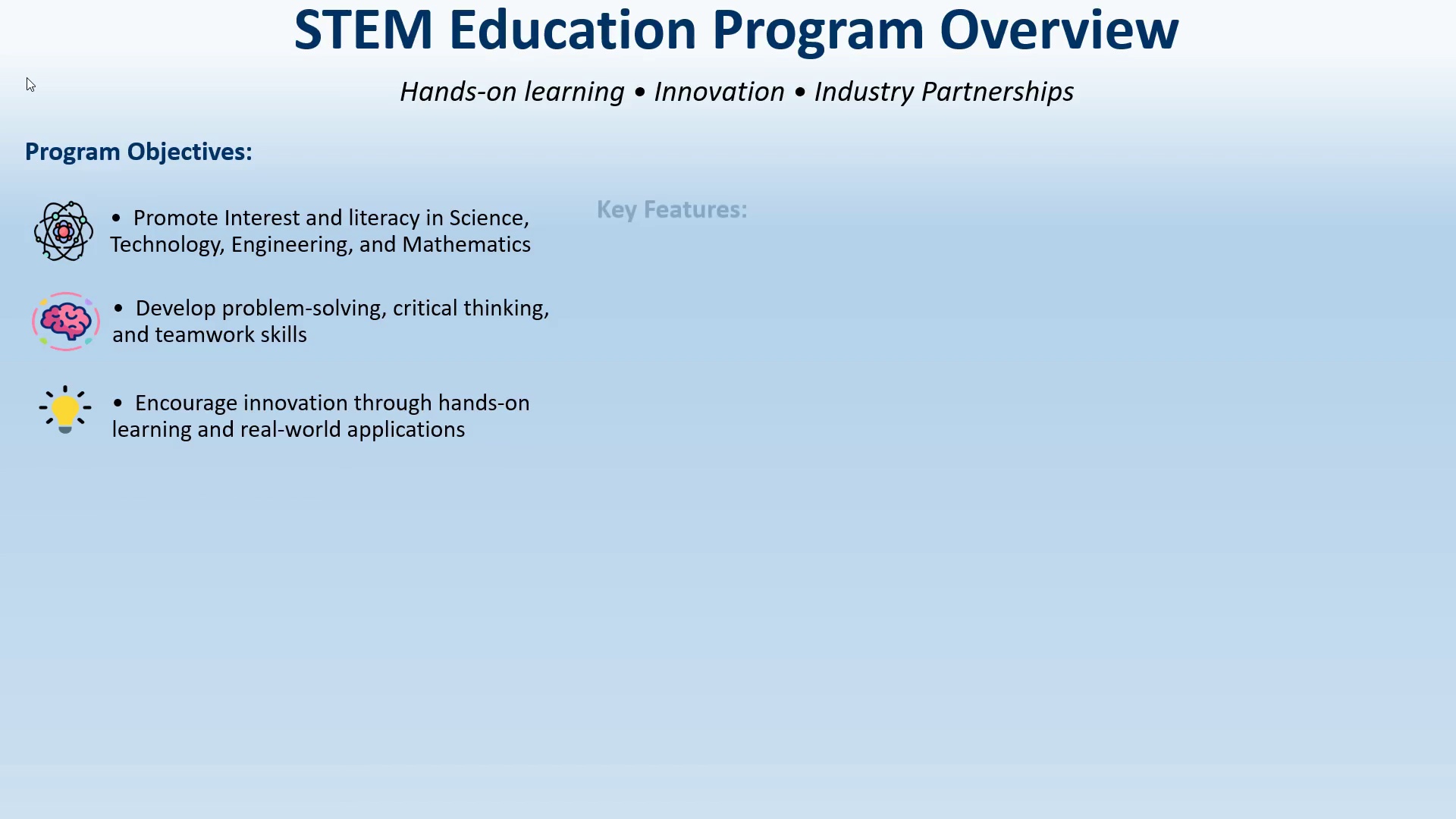 
key(ArrowRight)
 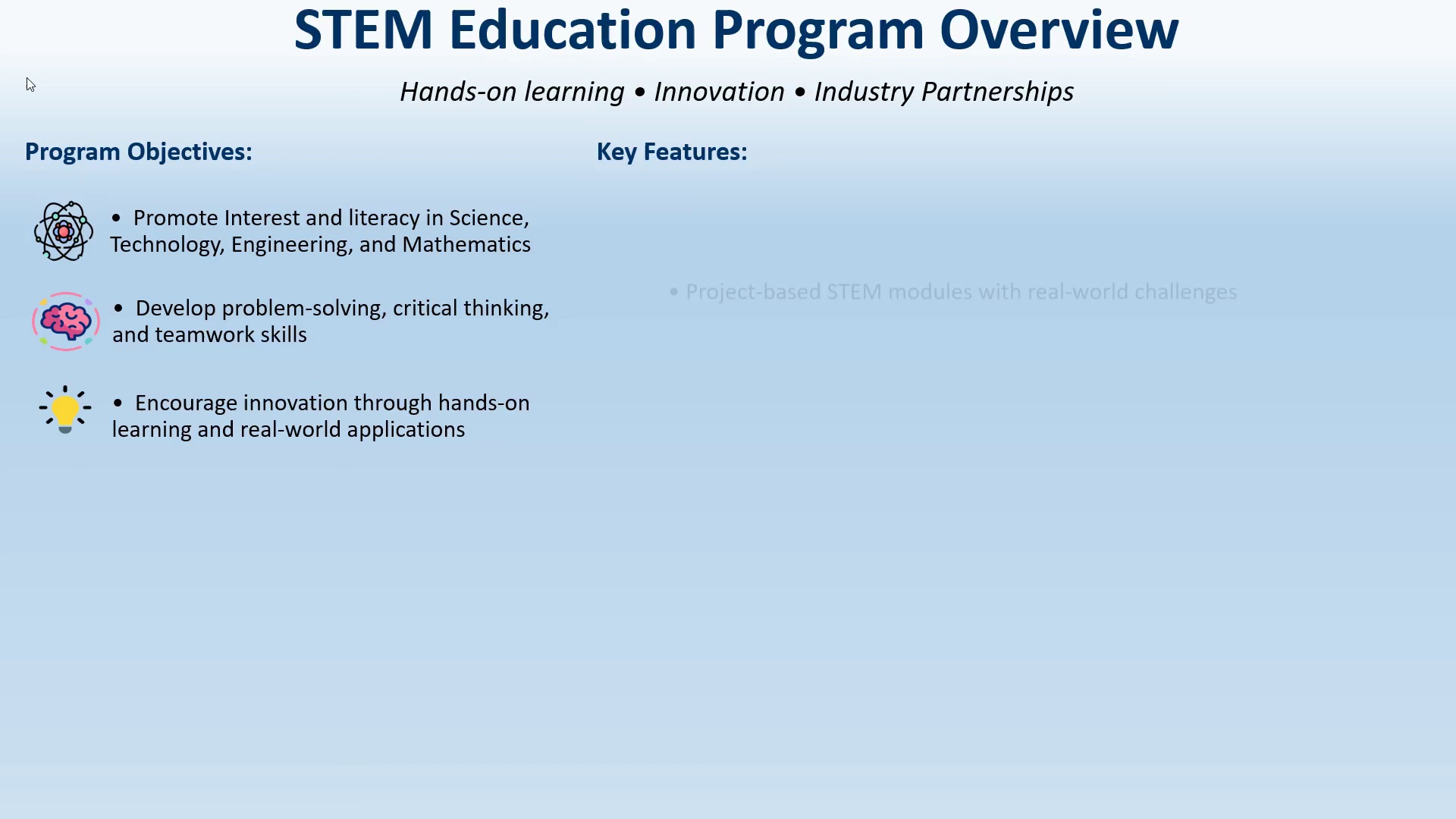 
key(ArrowRight)
 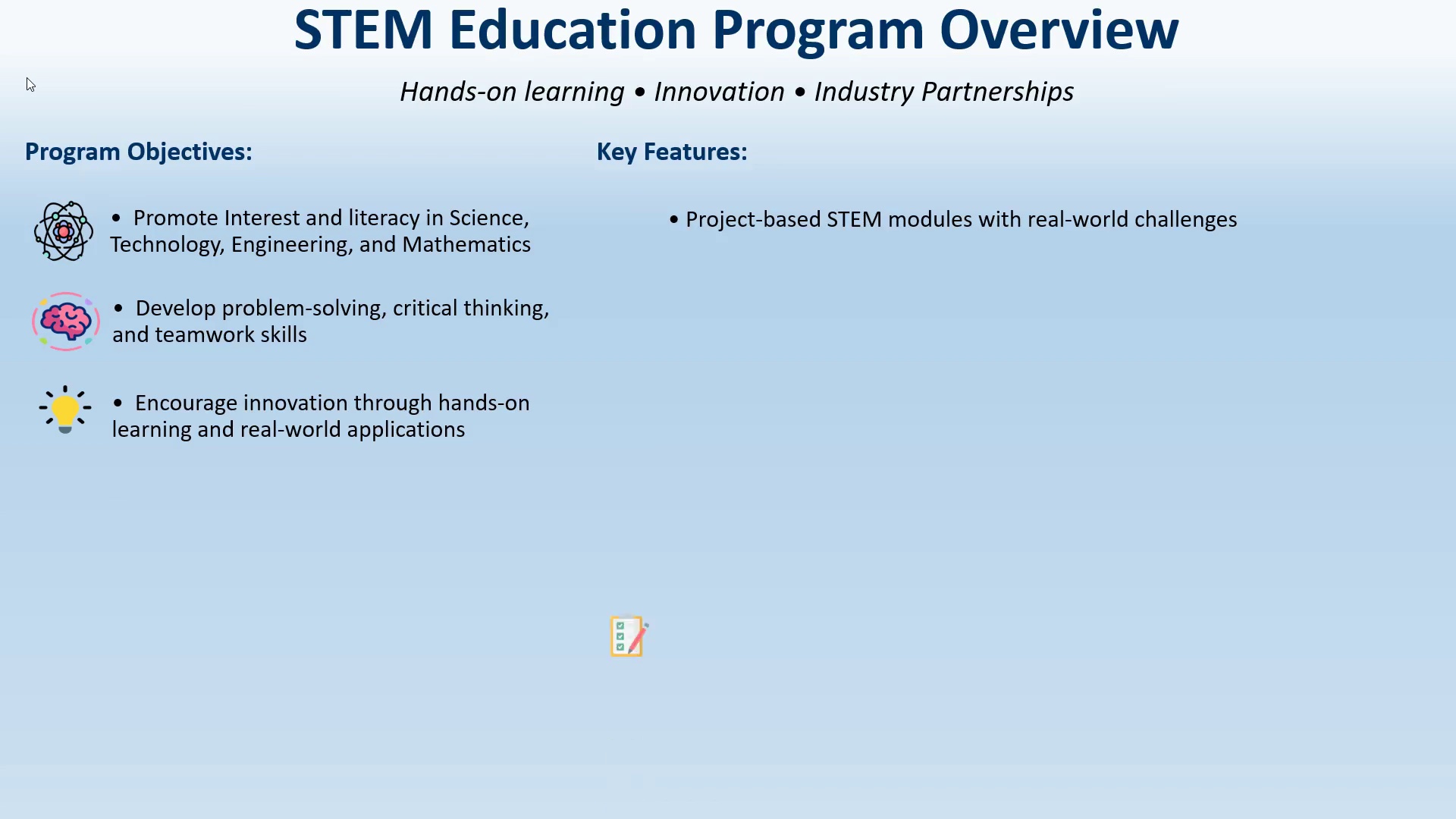 
key(ArrowRight)
 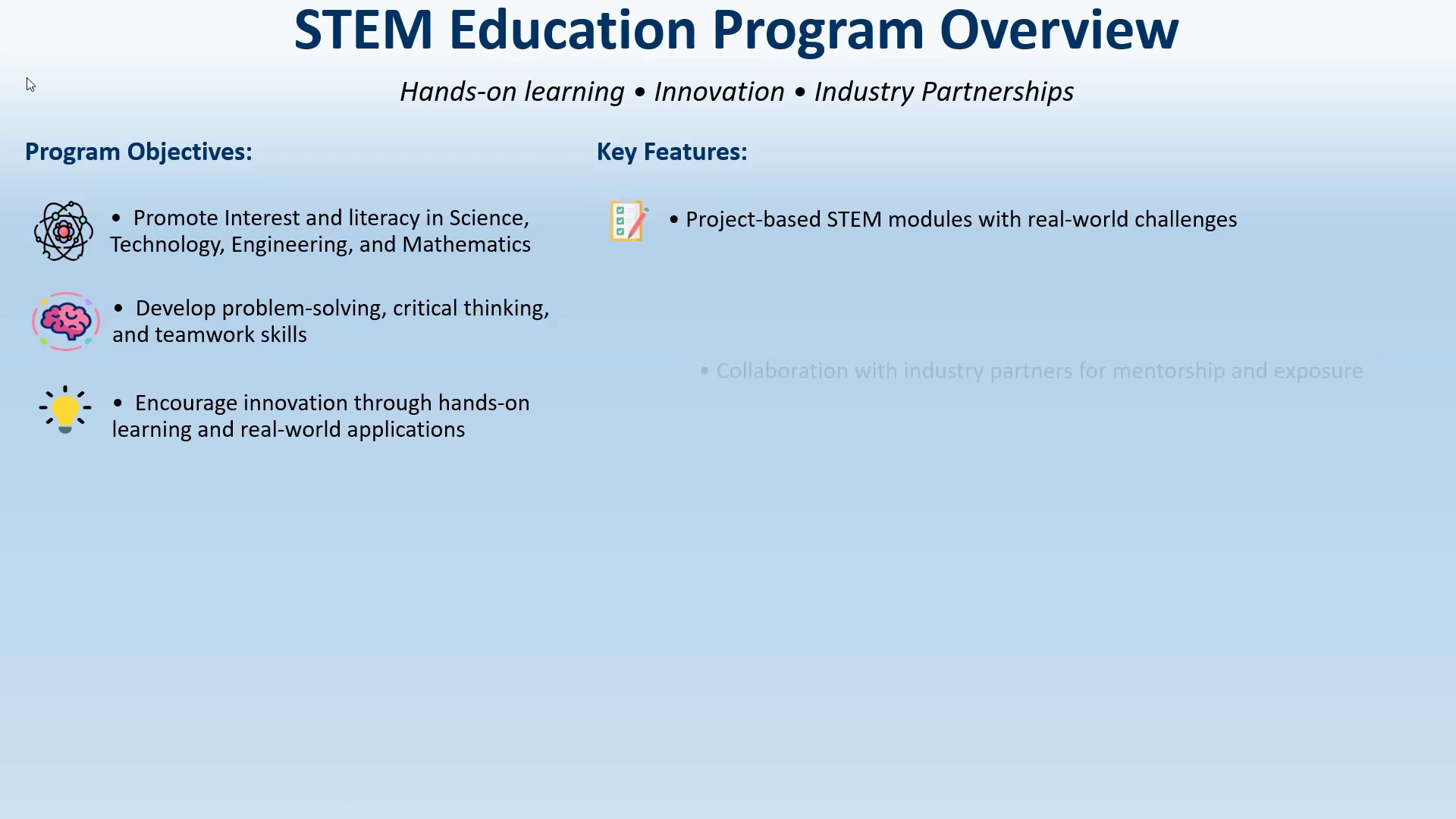 
key(ArrowRight)
 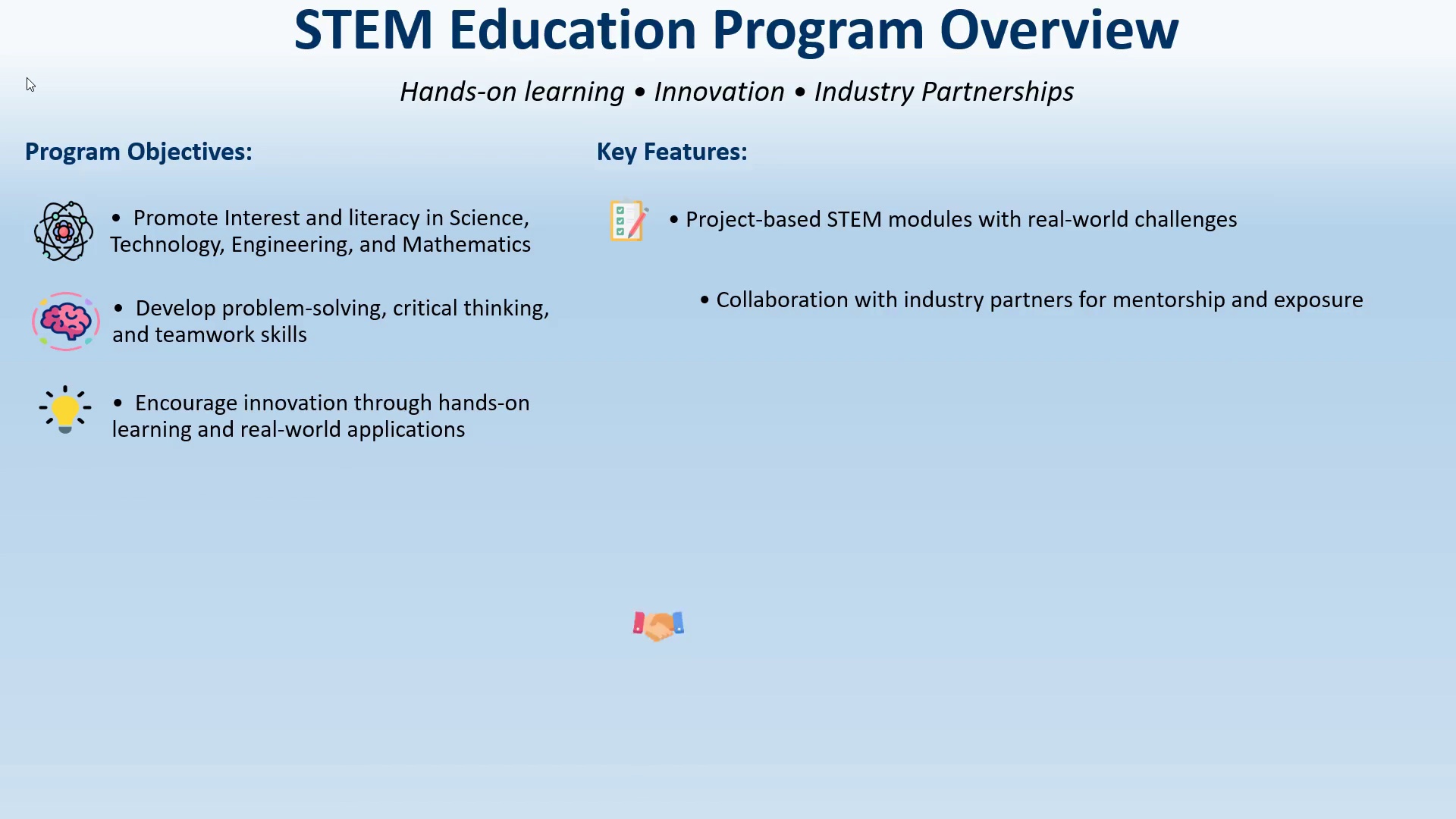 
key(ArrowRight)
 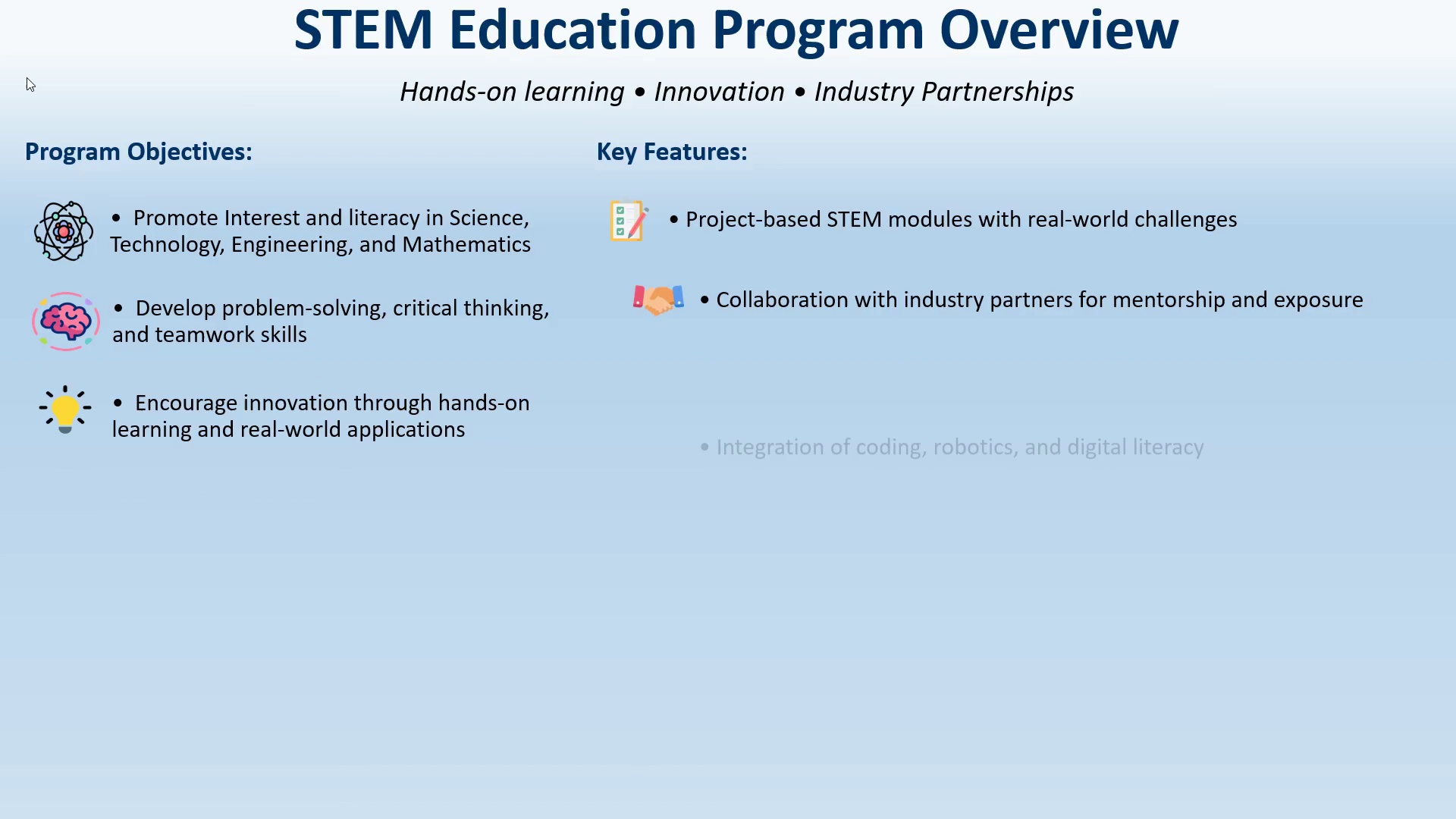 
key(ArrowRight)
 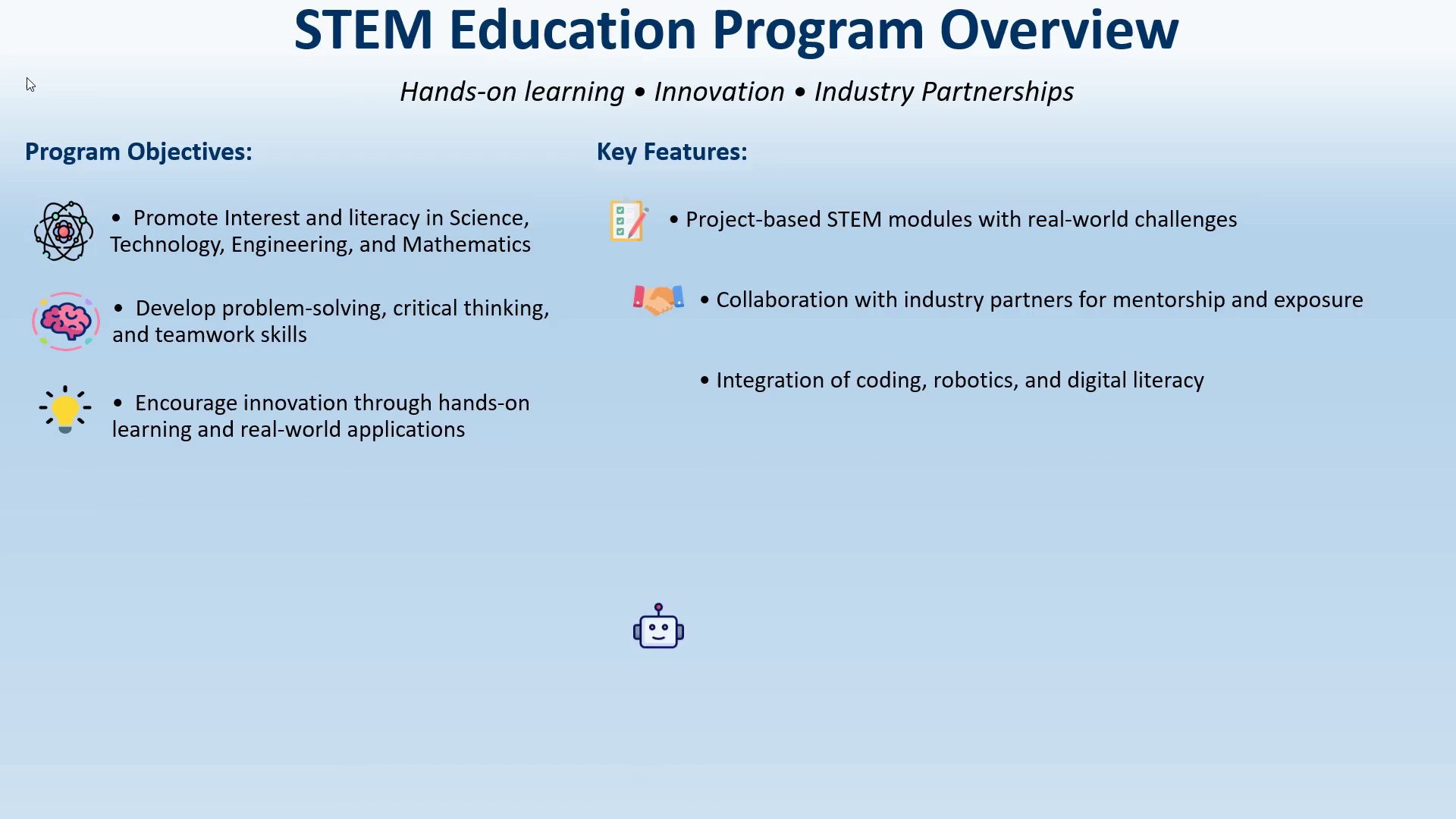 
key(ArrowRight)
 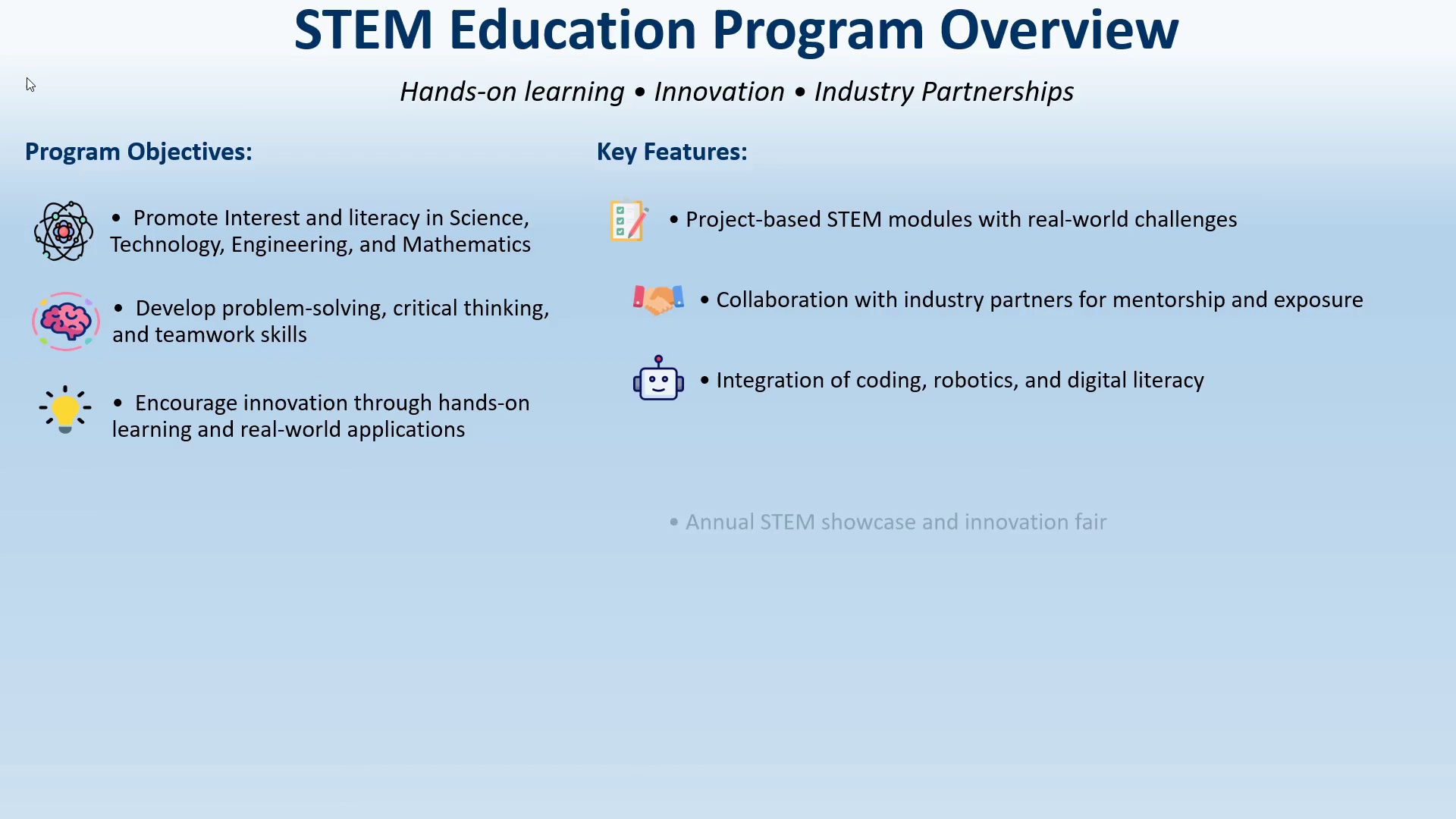 
key(ArrowRight)
 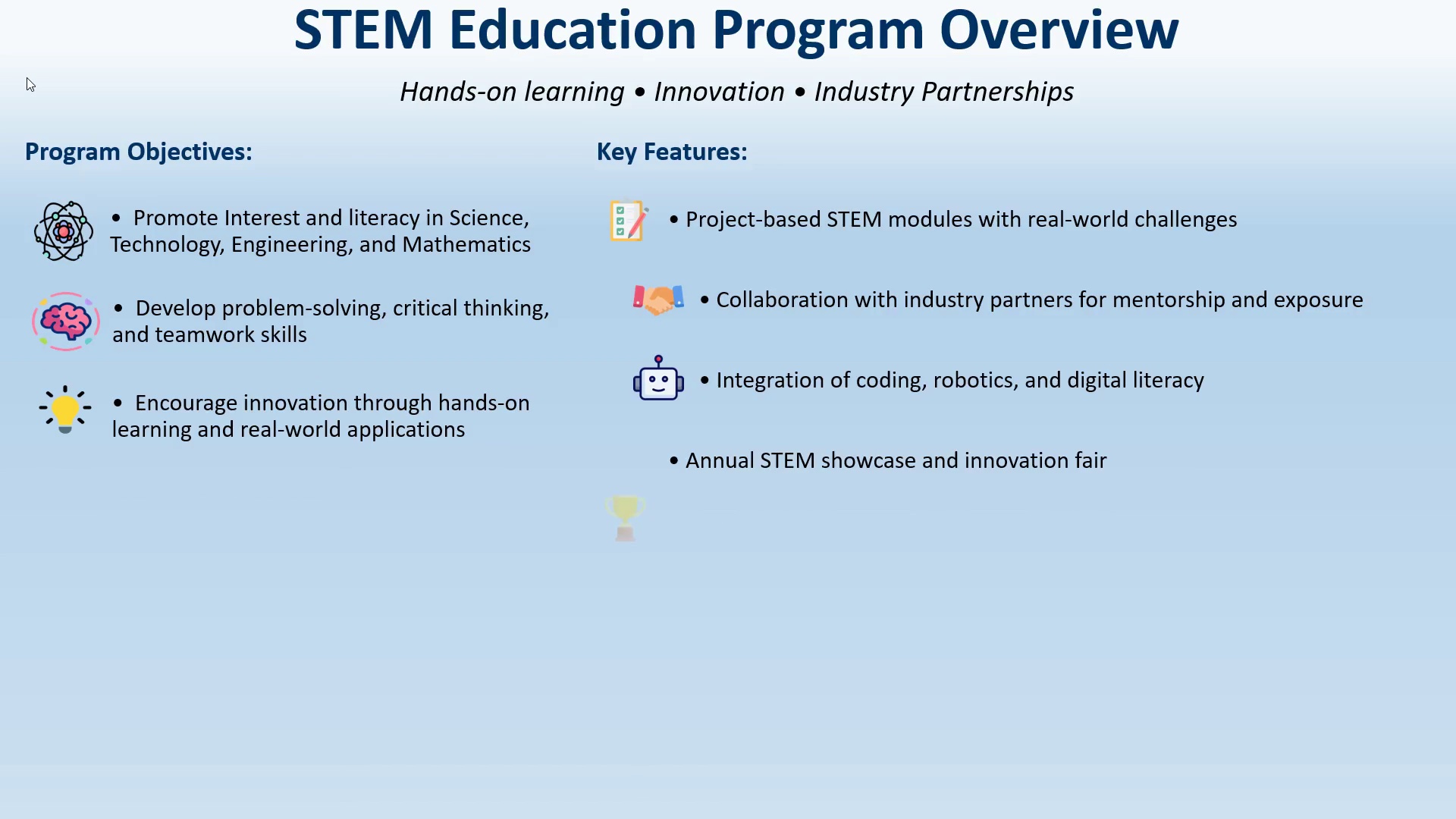 
key(ArrowRight)
 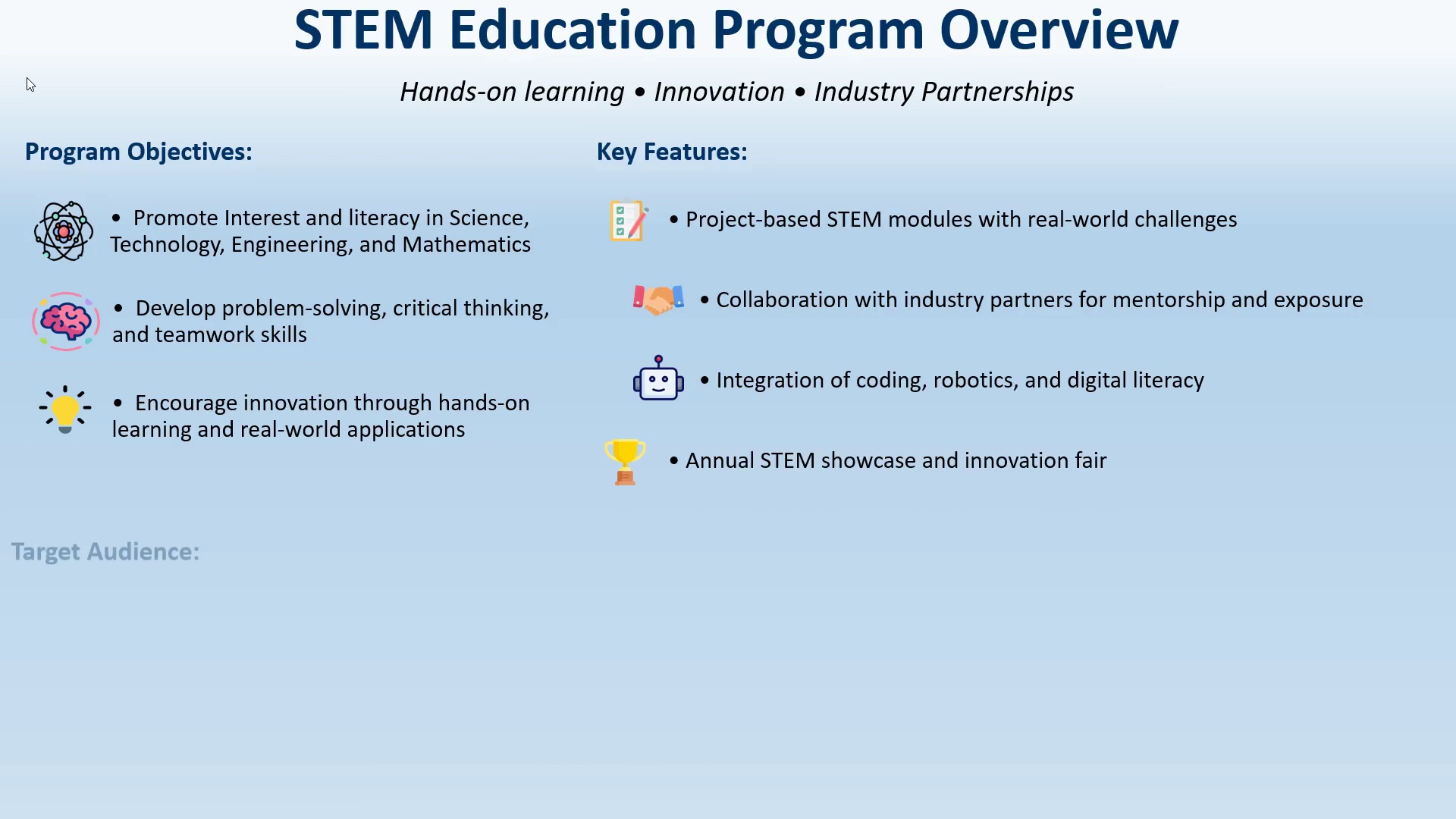 
key(ArrowRight)
 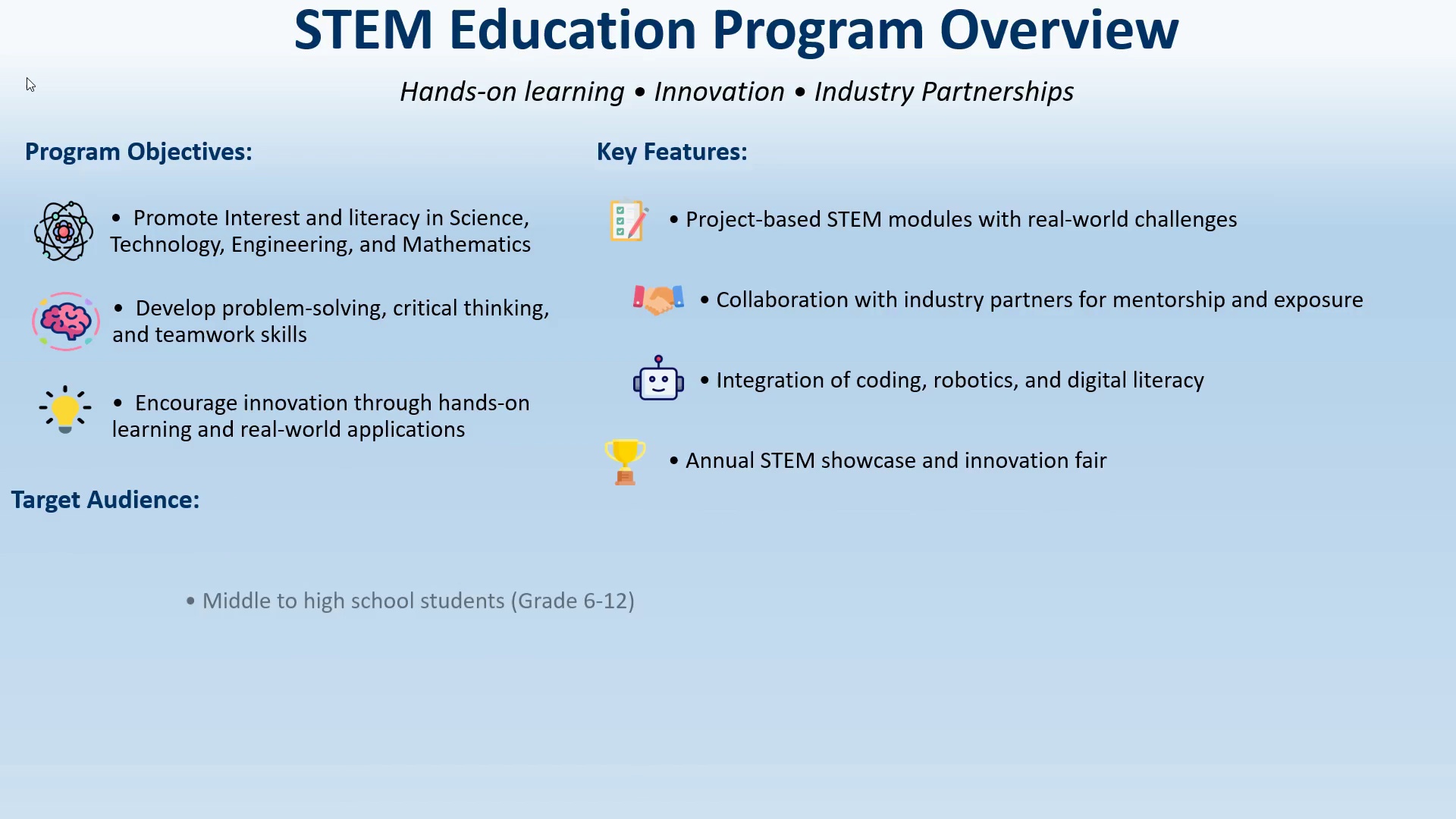 
key(ArrowRight)
 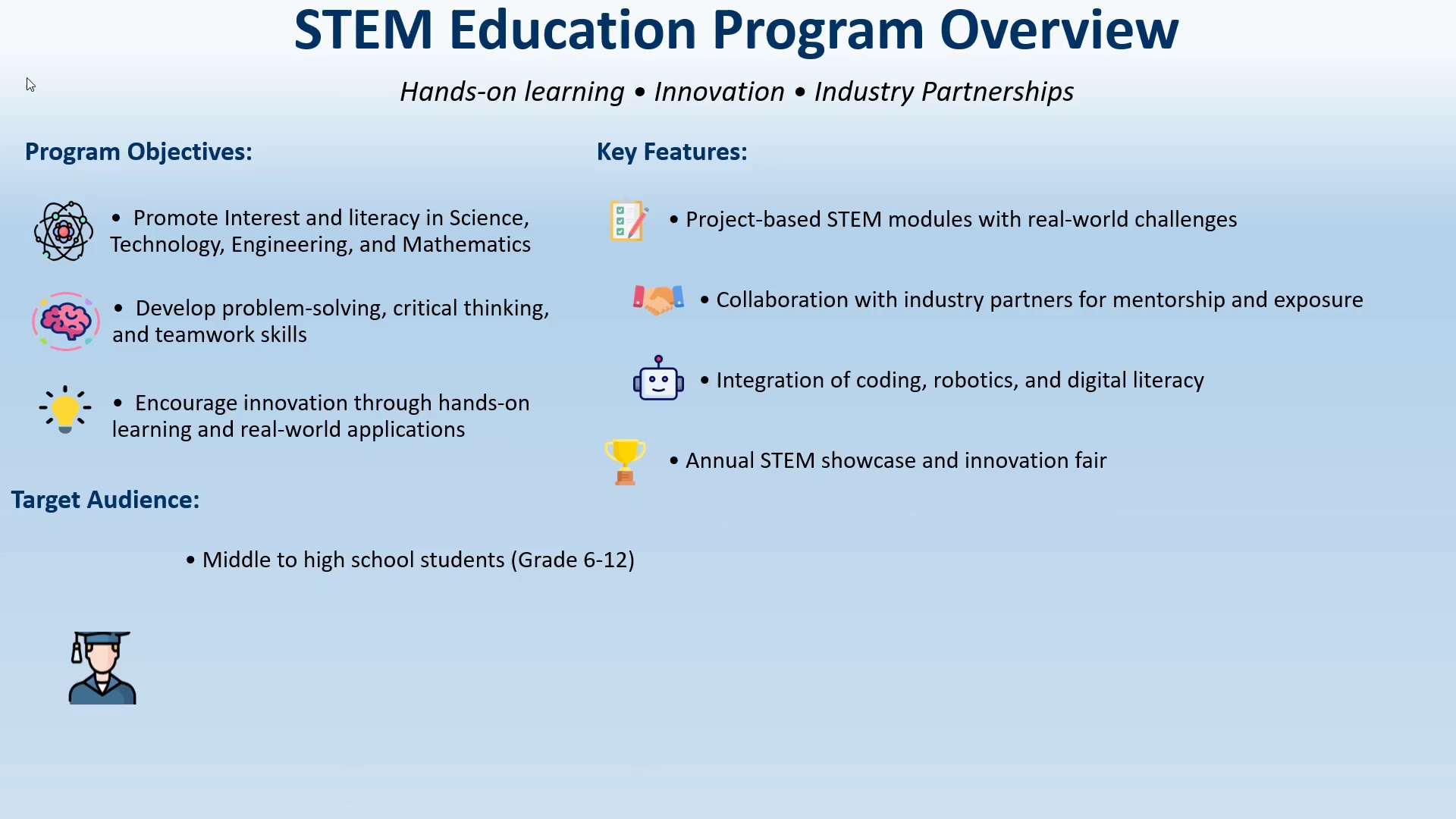 
key(ArrowRight)
 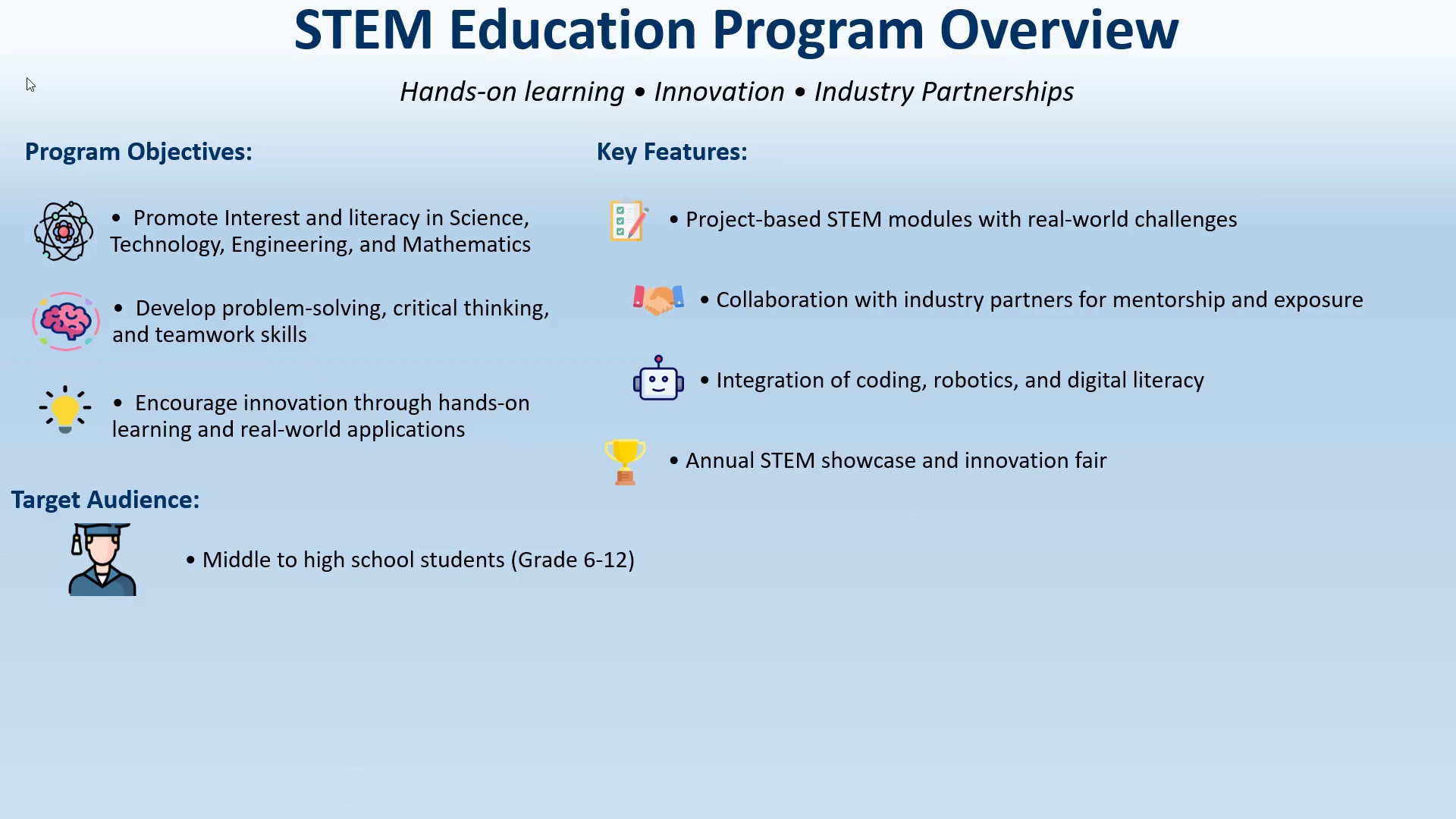 
key(ArrowRight)
 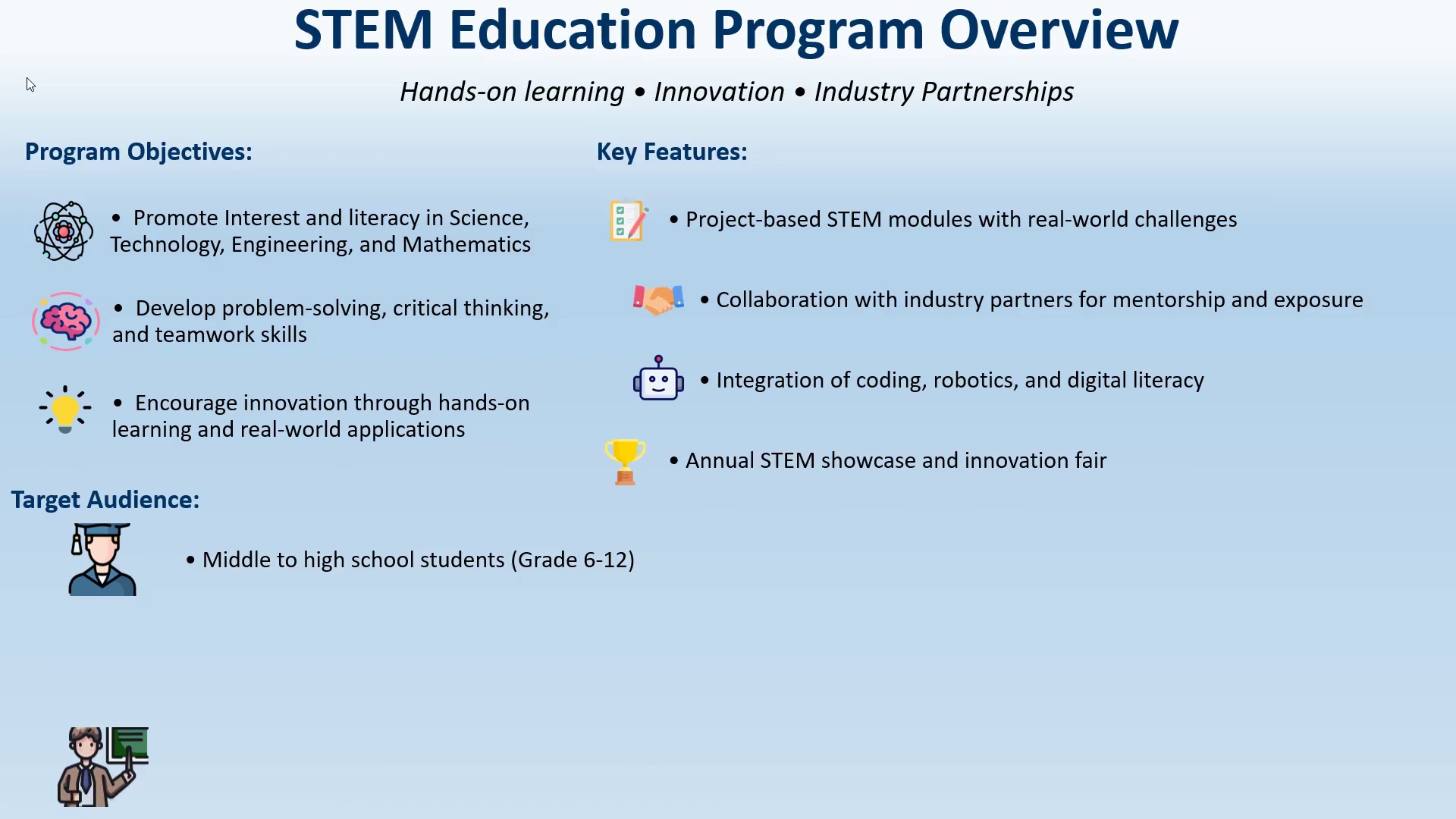 
key(ArrowRight)
 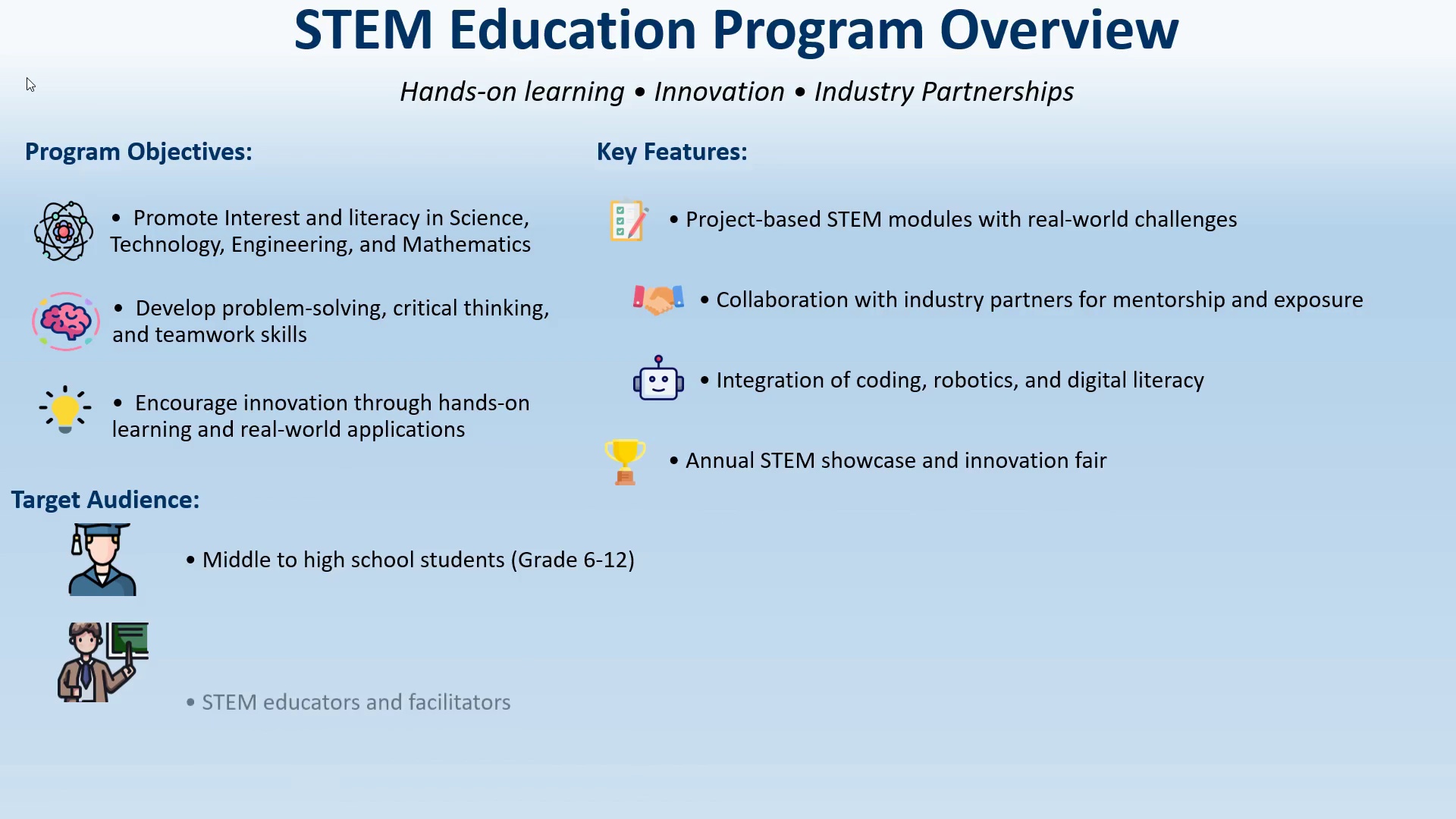 
key(ArrowRight)
 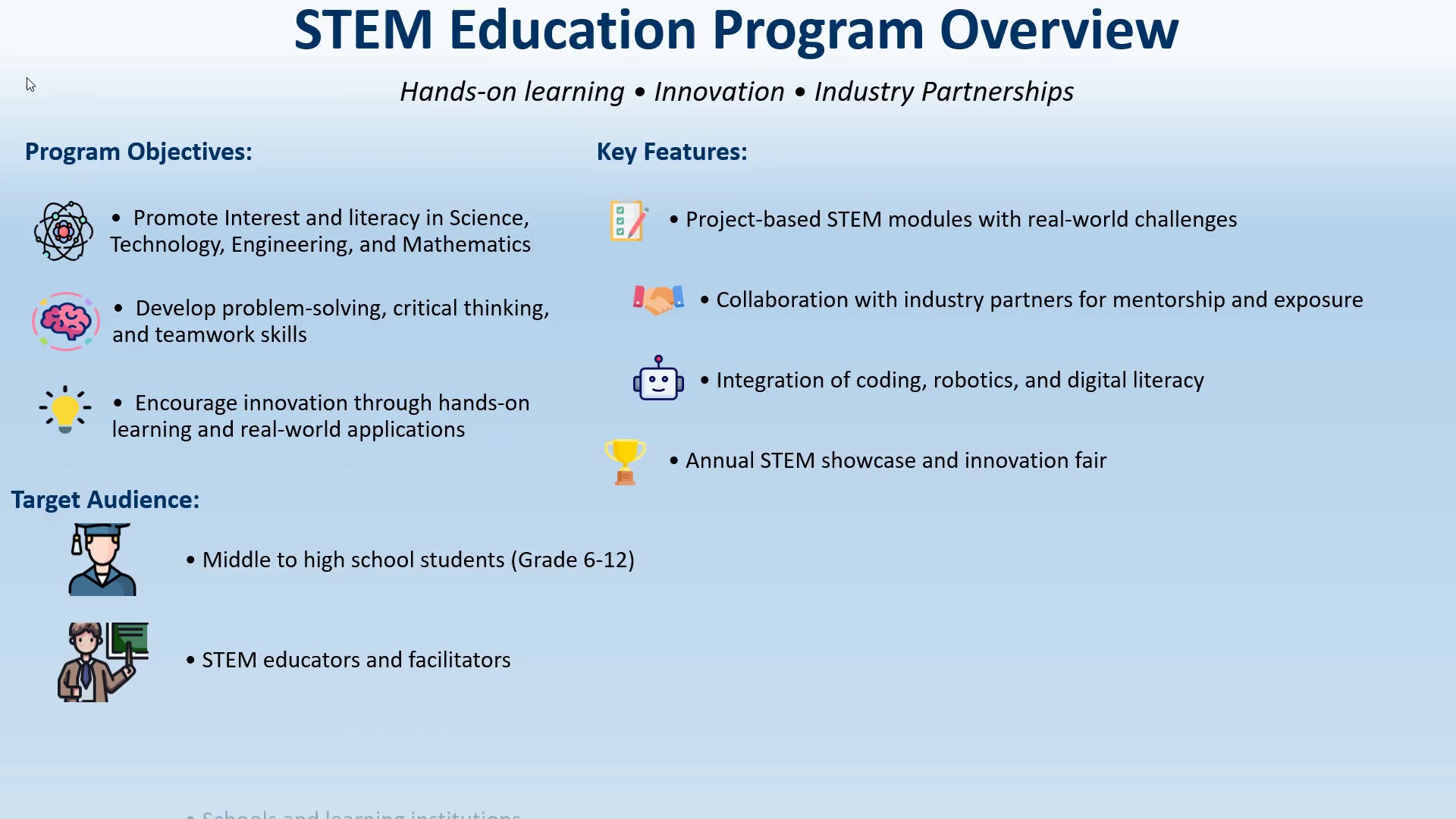 
key(ArrowRight)
 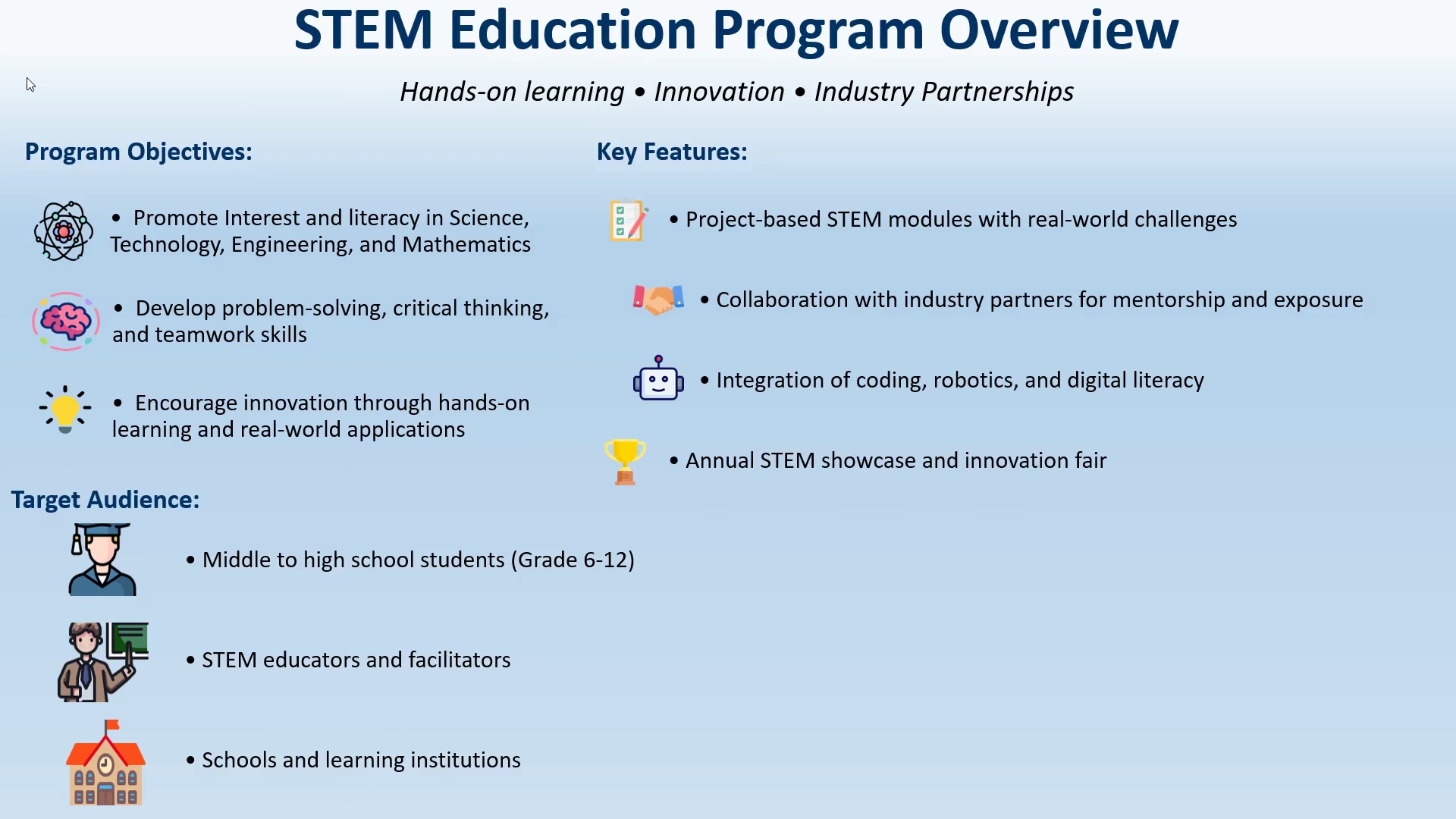 
key(Escape)
 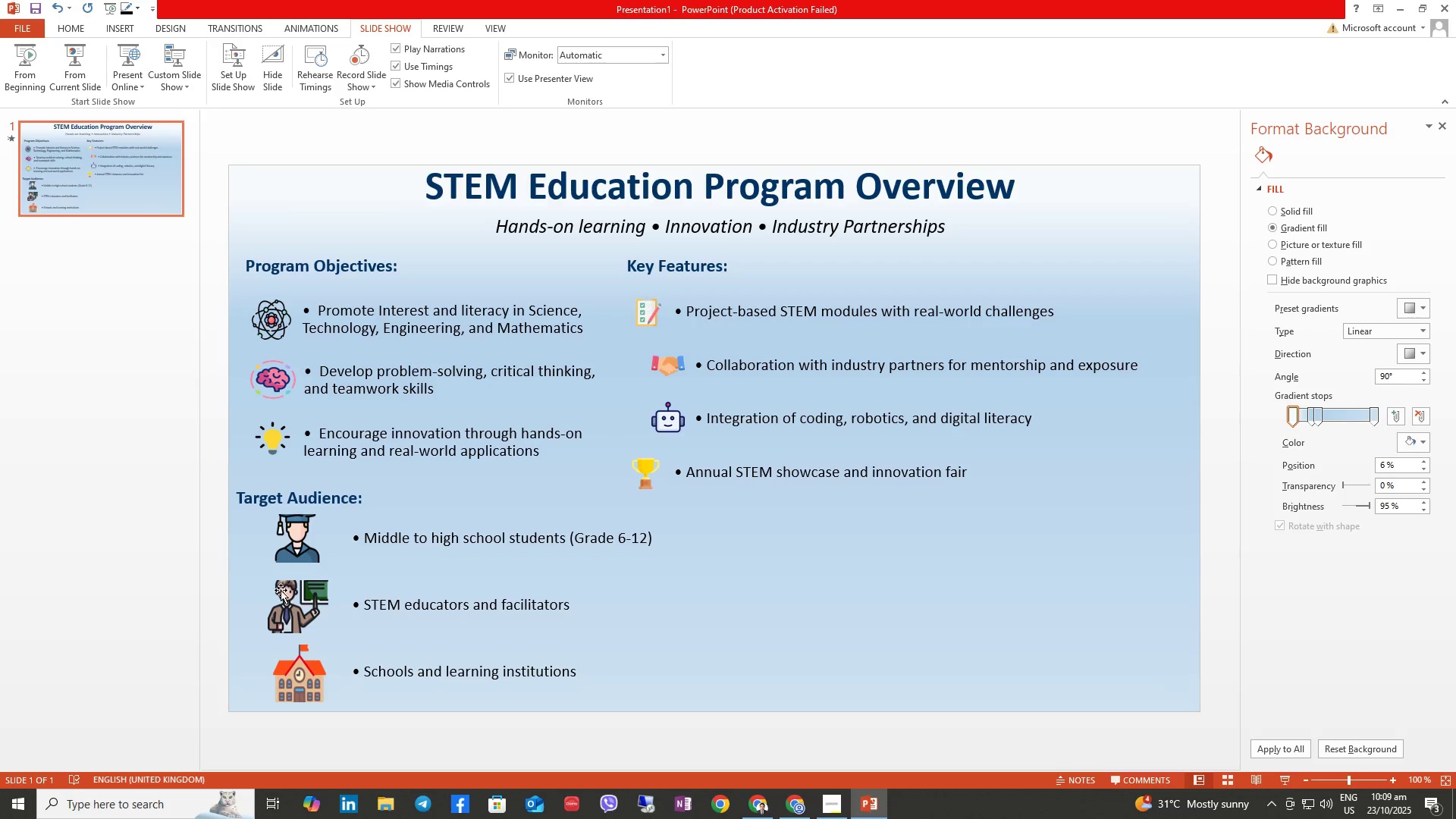 
left_click([281, 592])
 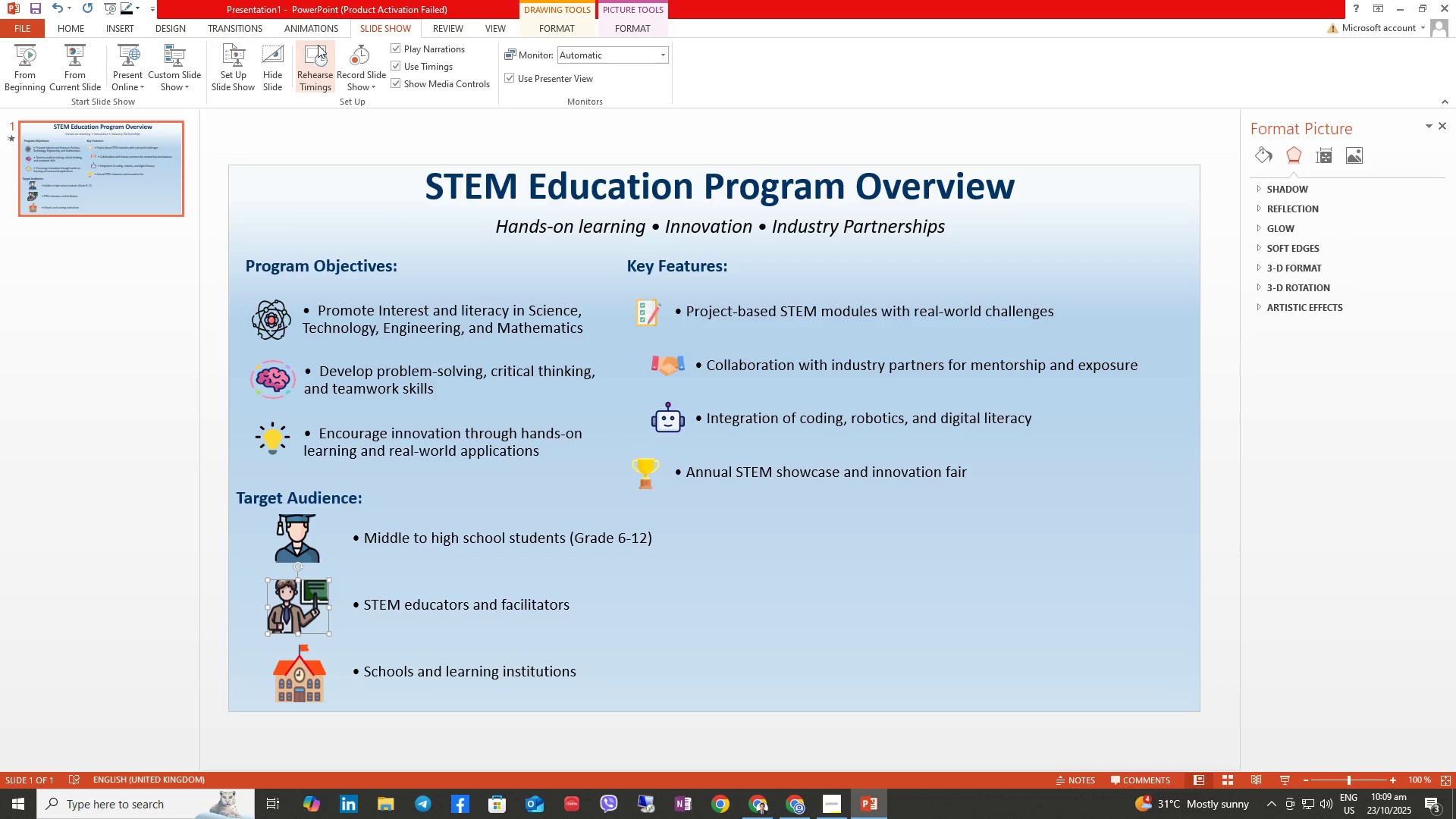 
left_click([331, 30])
 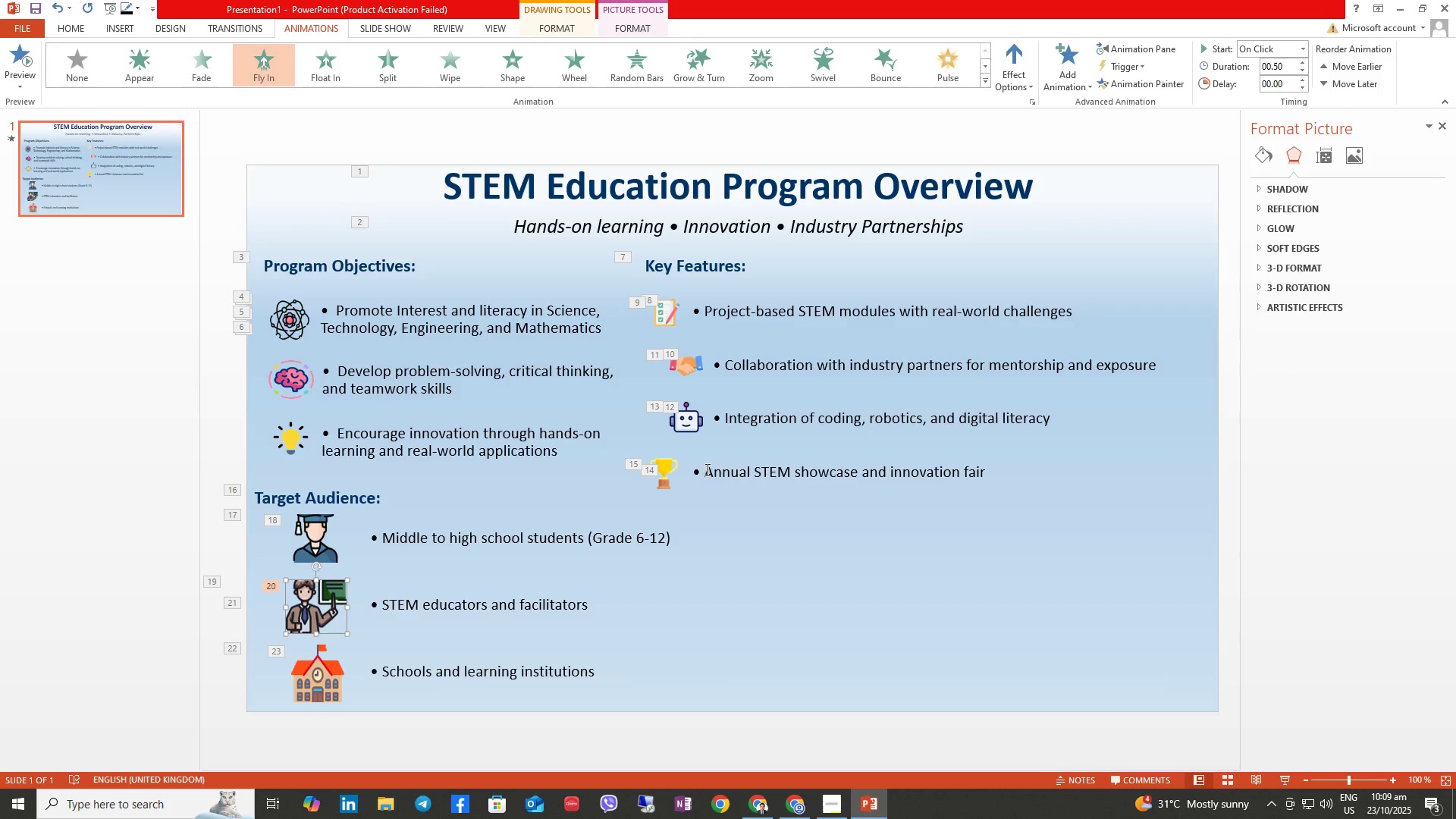 
left_click([728, 472])
 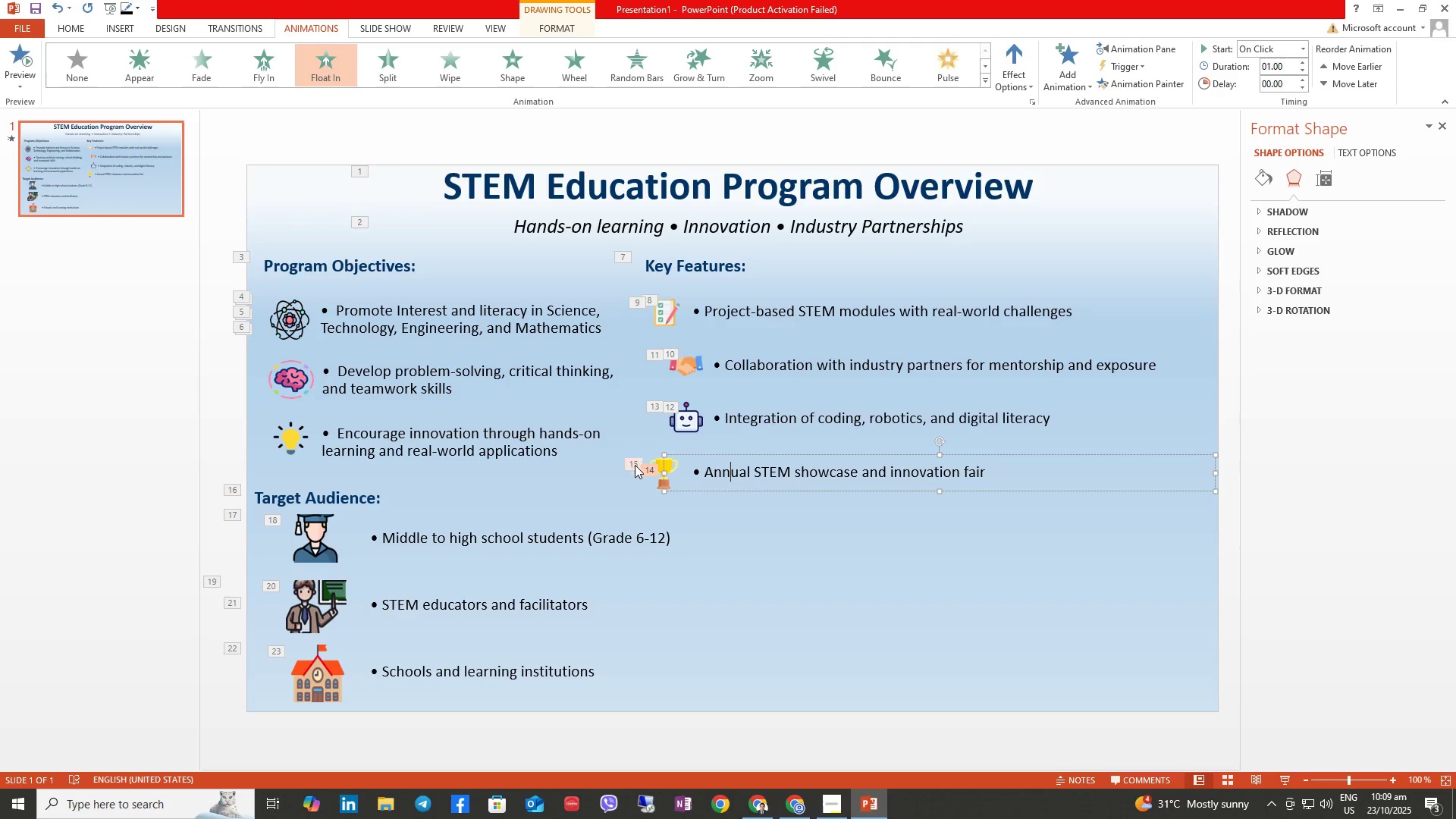 
left_click([633, 463])
 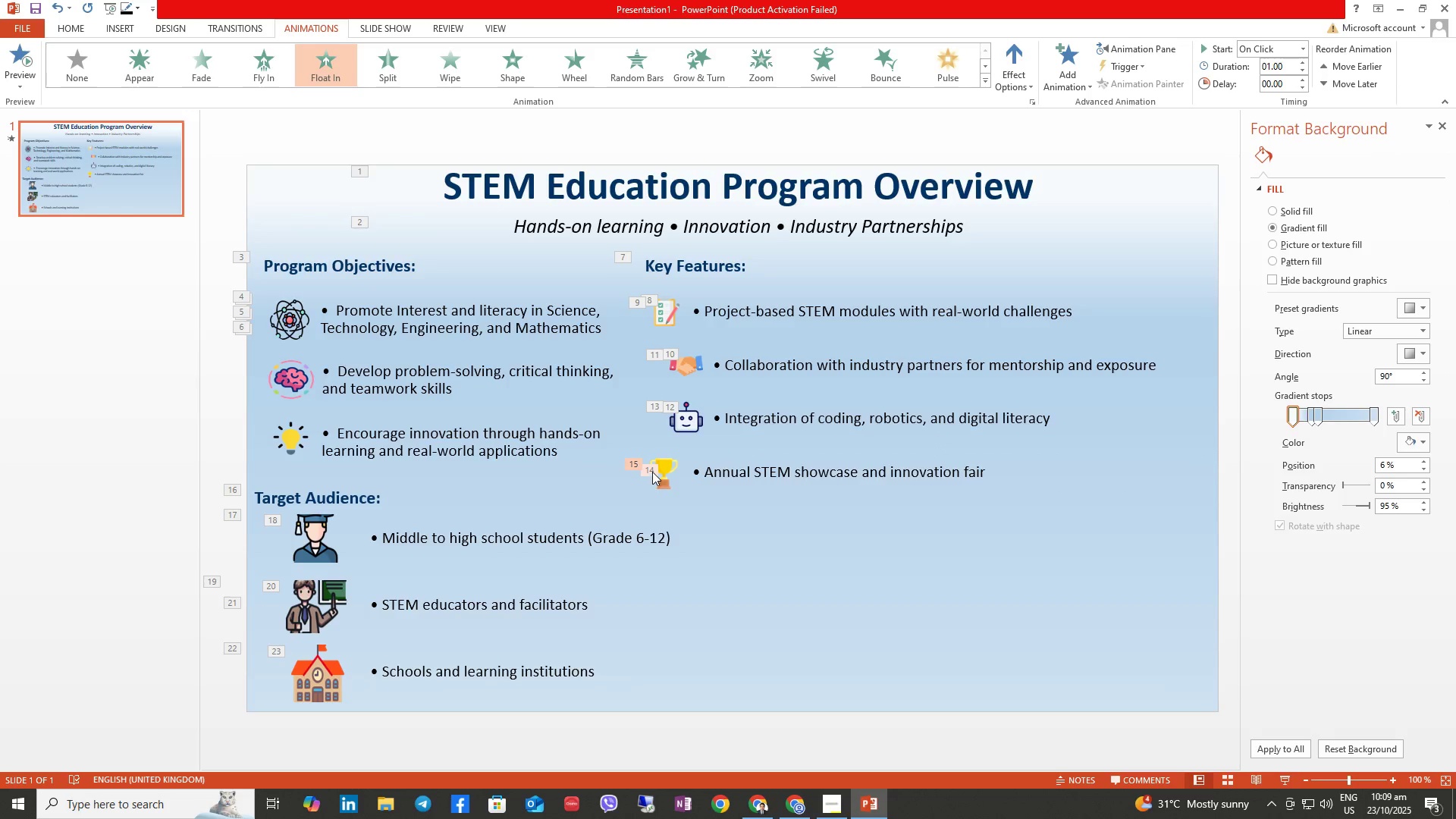 
left_click([652, 472])
 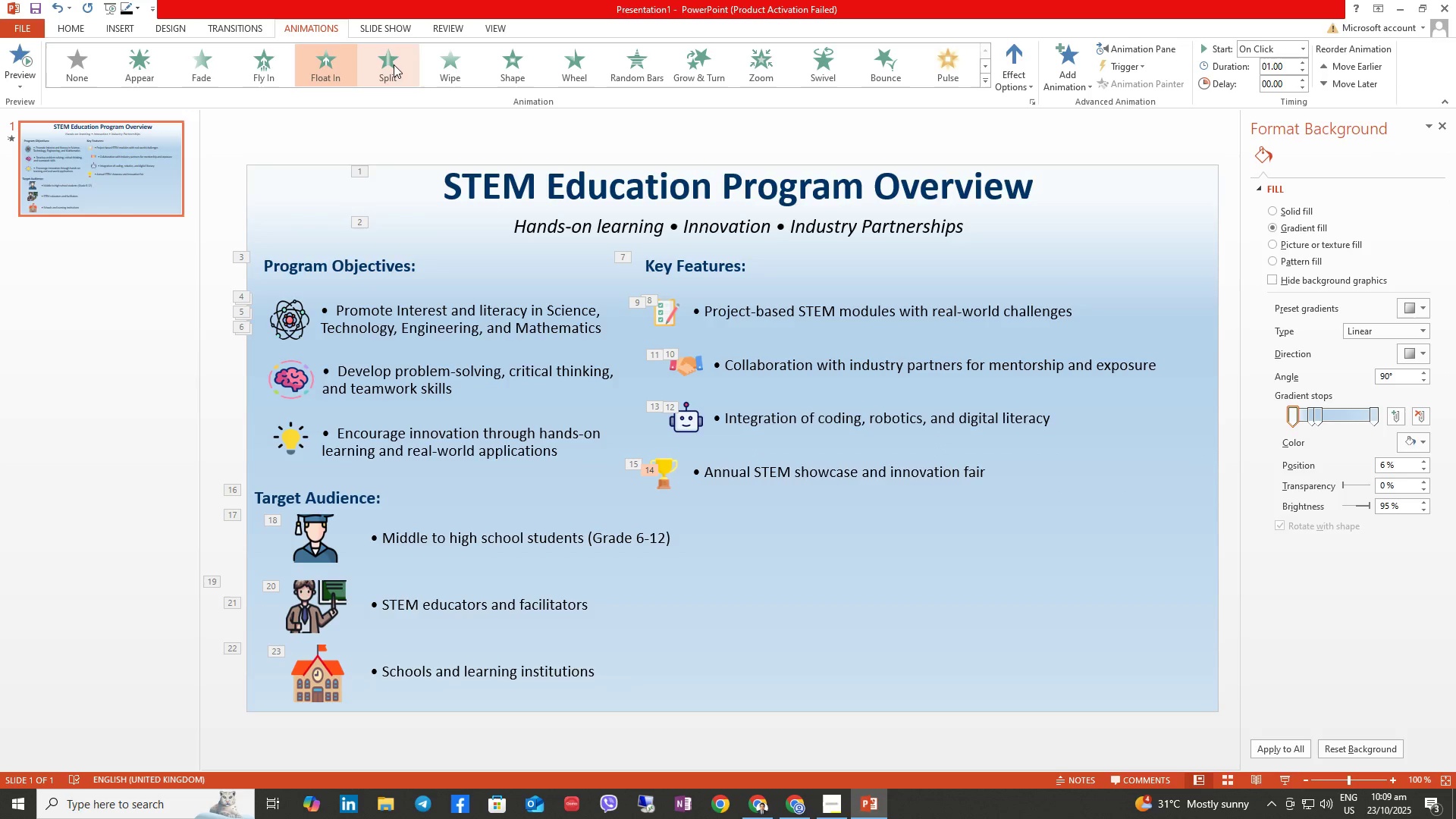 
left_click([342, 69])
 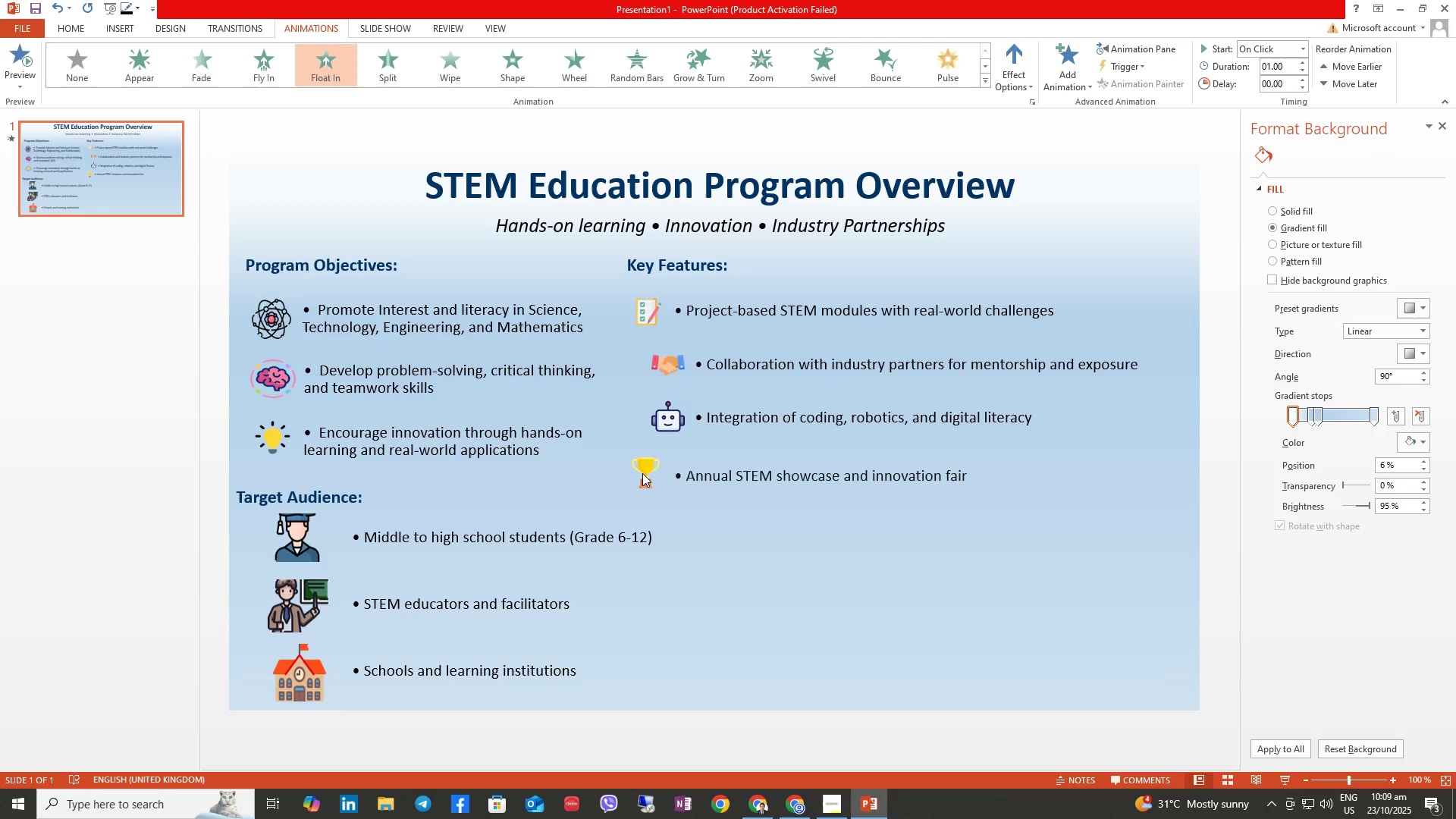 
left_click([644, 471])
 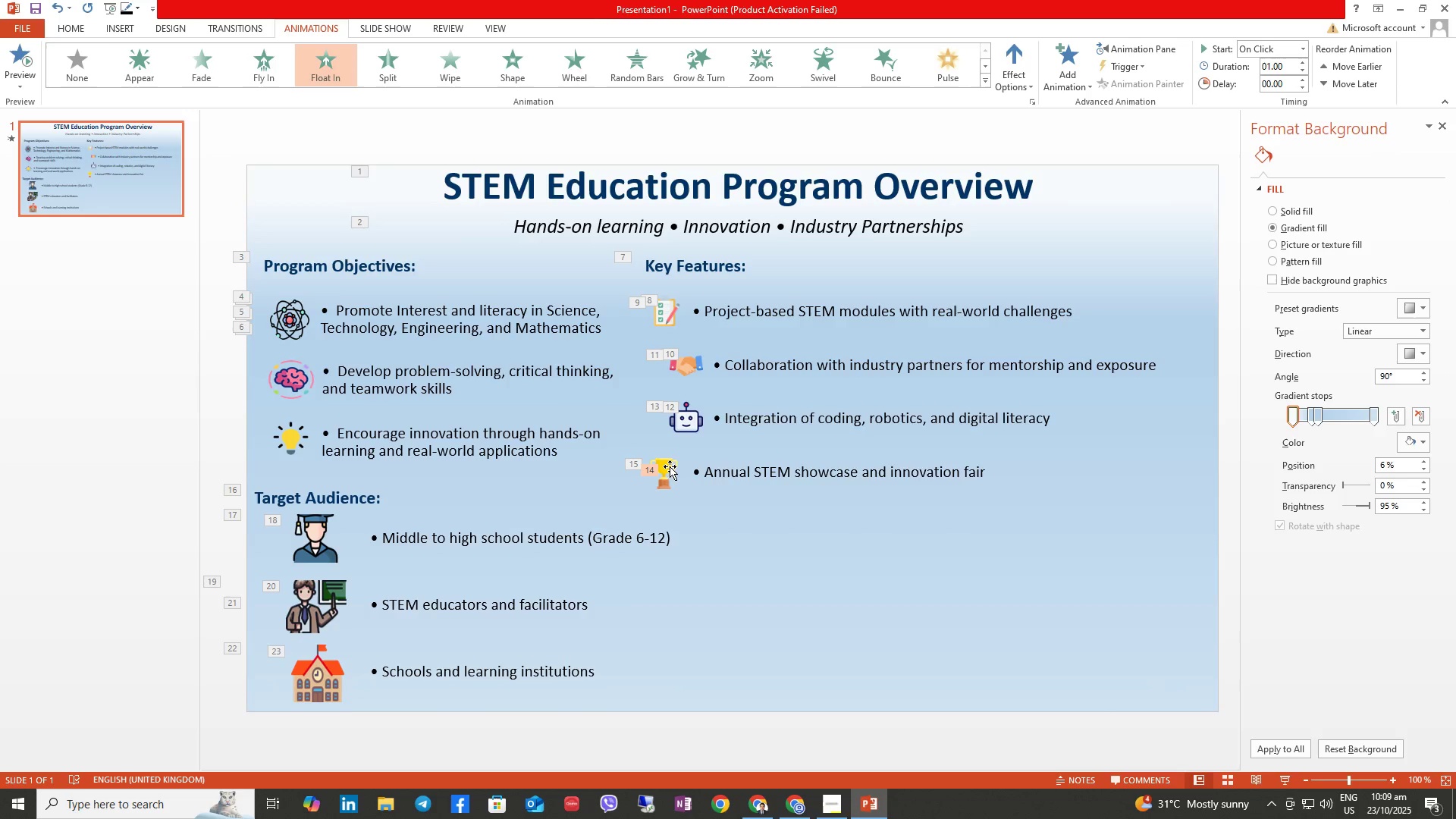 
left_click([670, 466])
 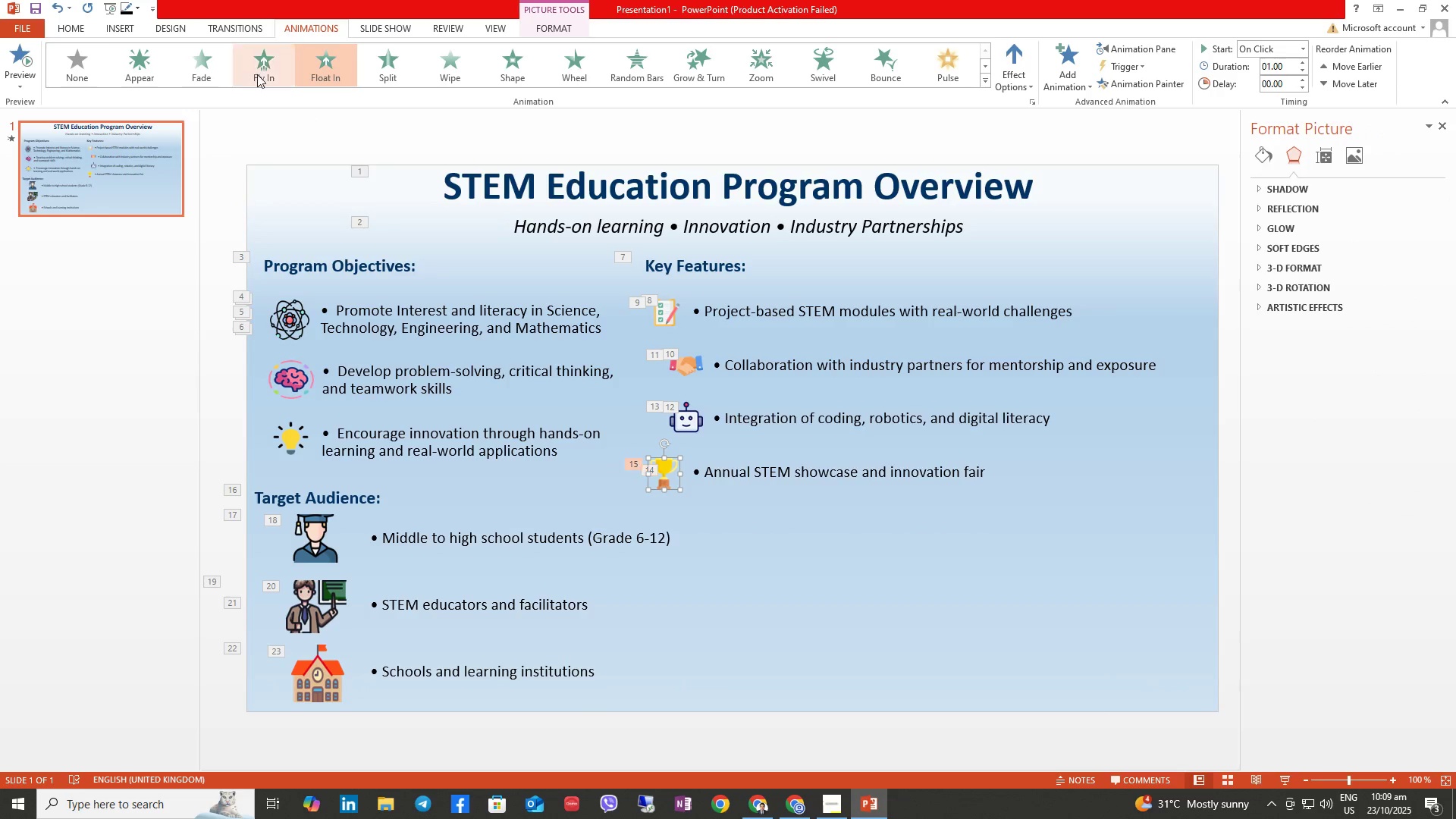 
left_click([255, 67])
 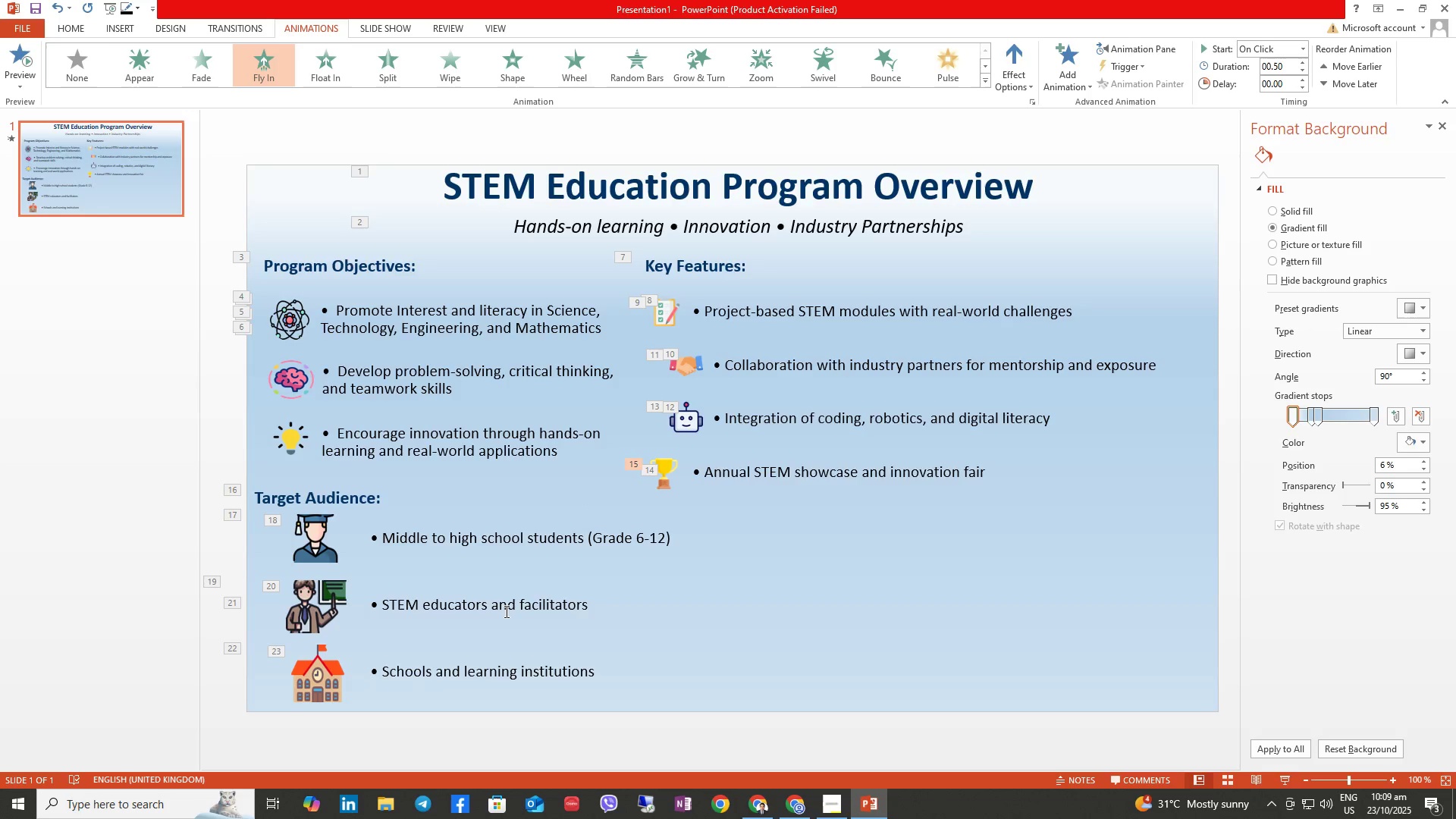 
left_click([469, 544])
 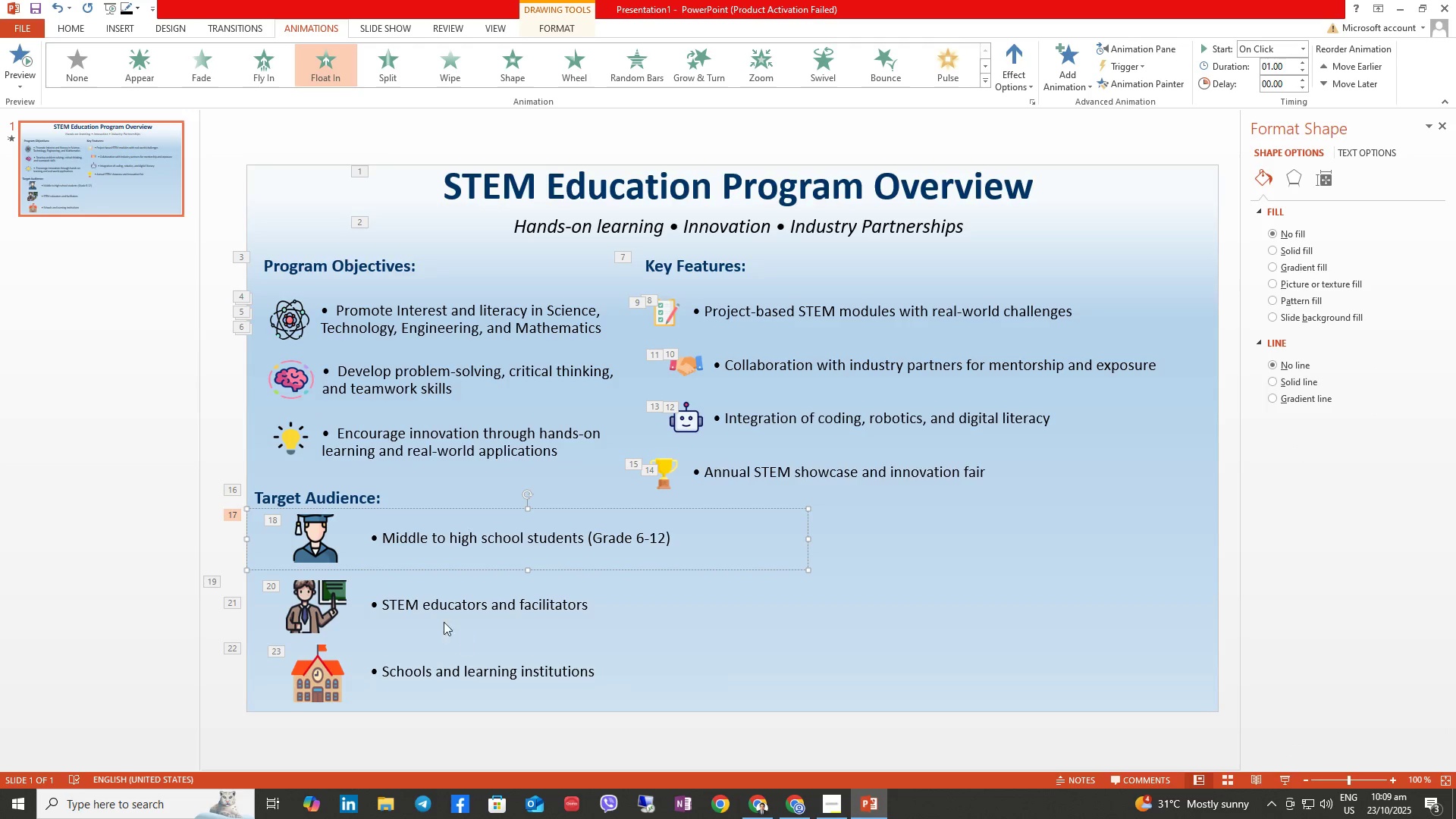 
left_click([410, 607])
 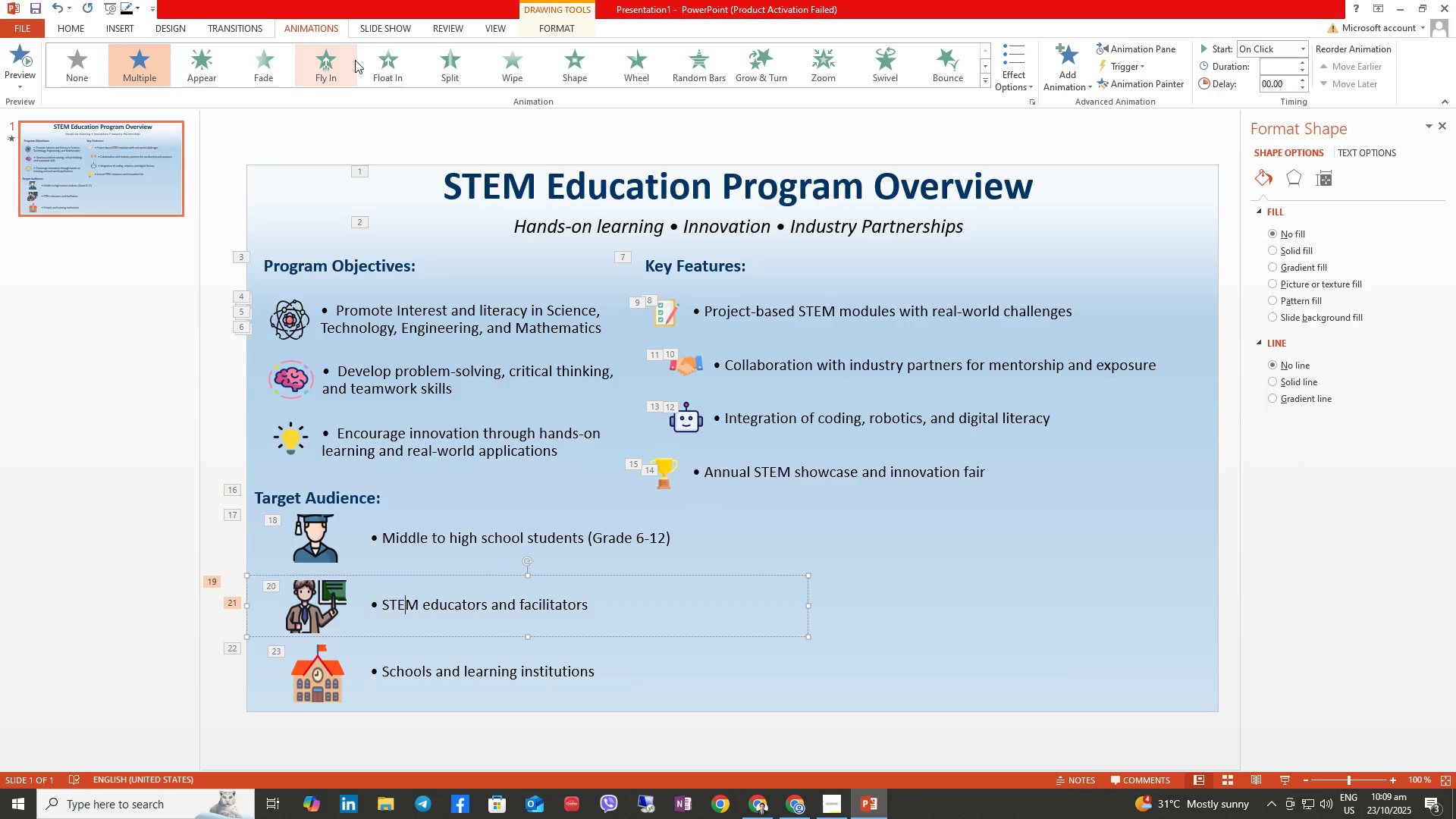 
left_click([393, 68])
 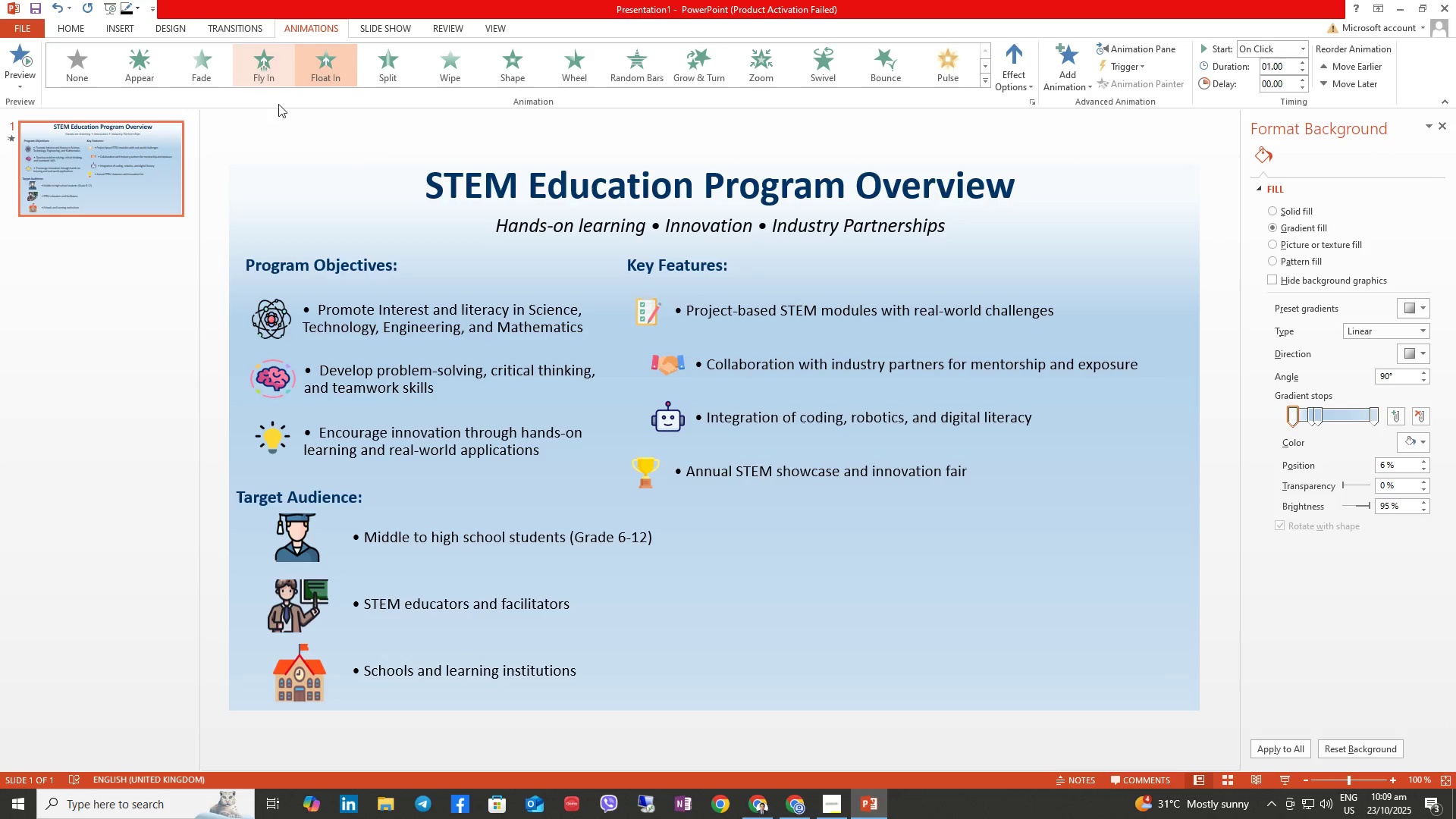 
left_click([292, 604])
 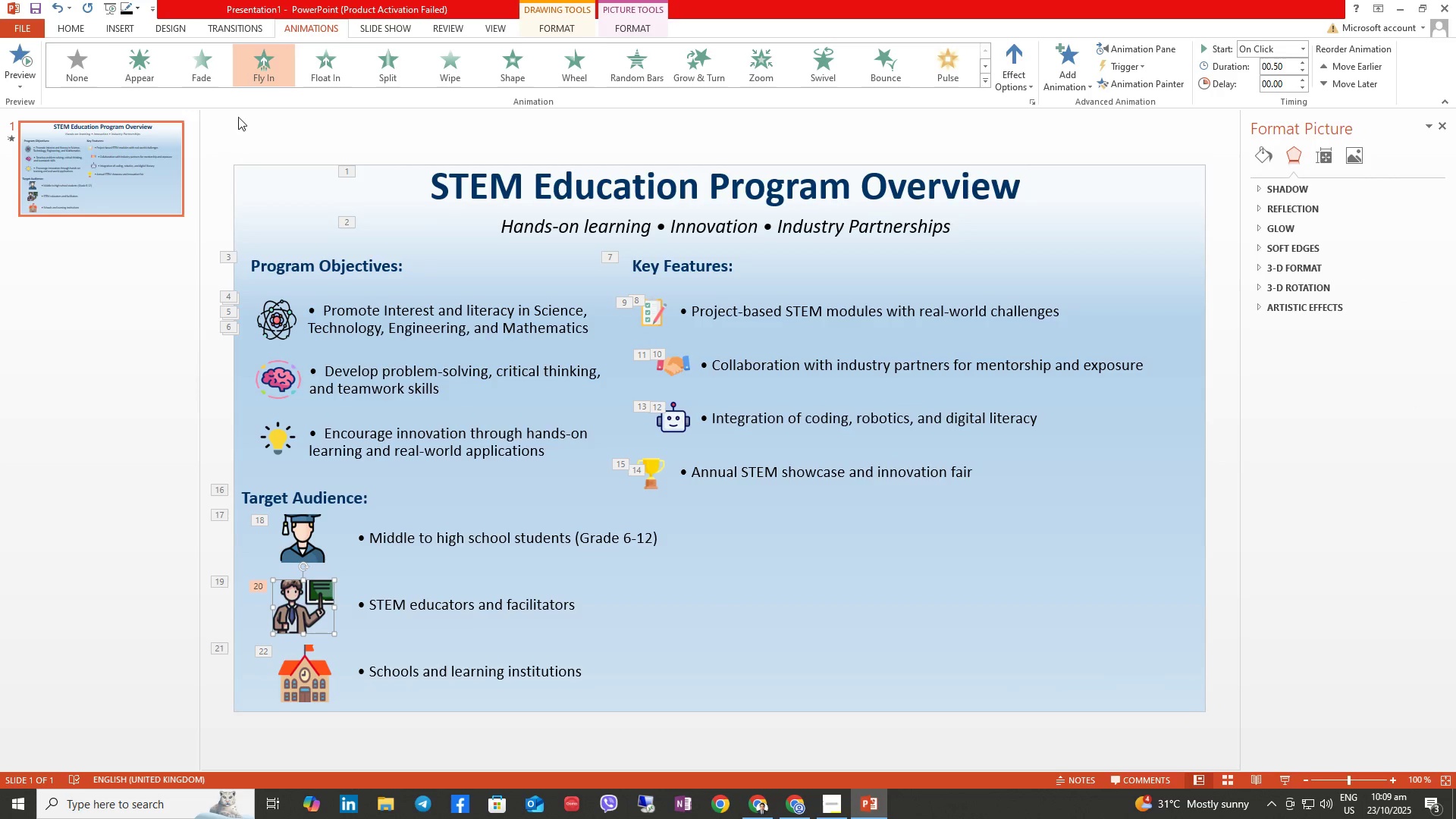 
left_click([262, 72])
 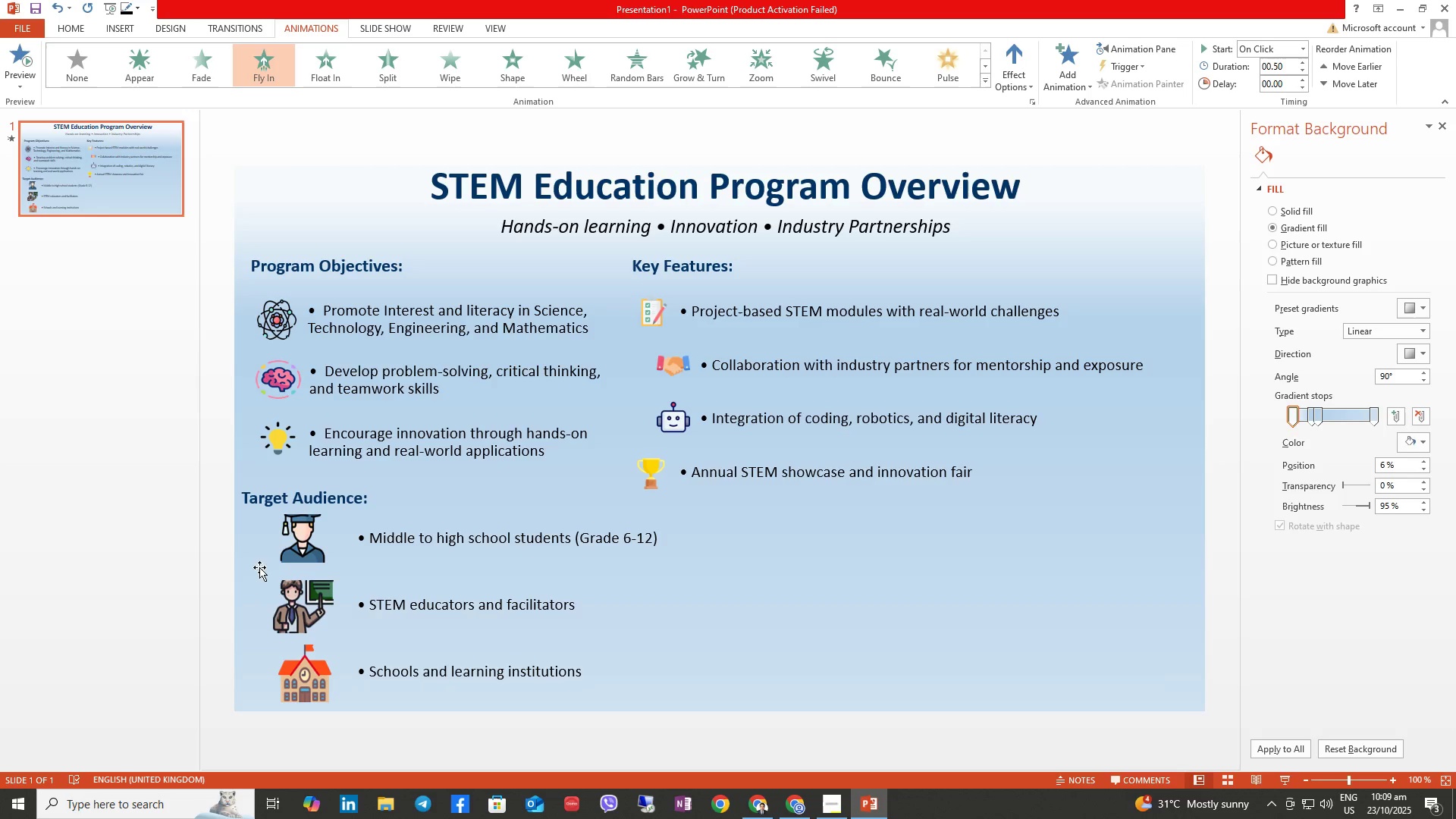 
left_click([297, 610])
 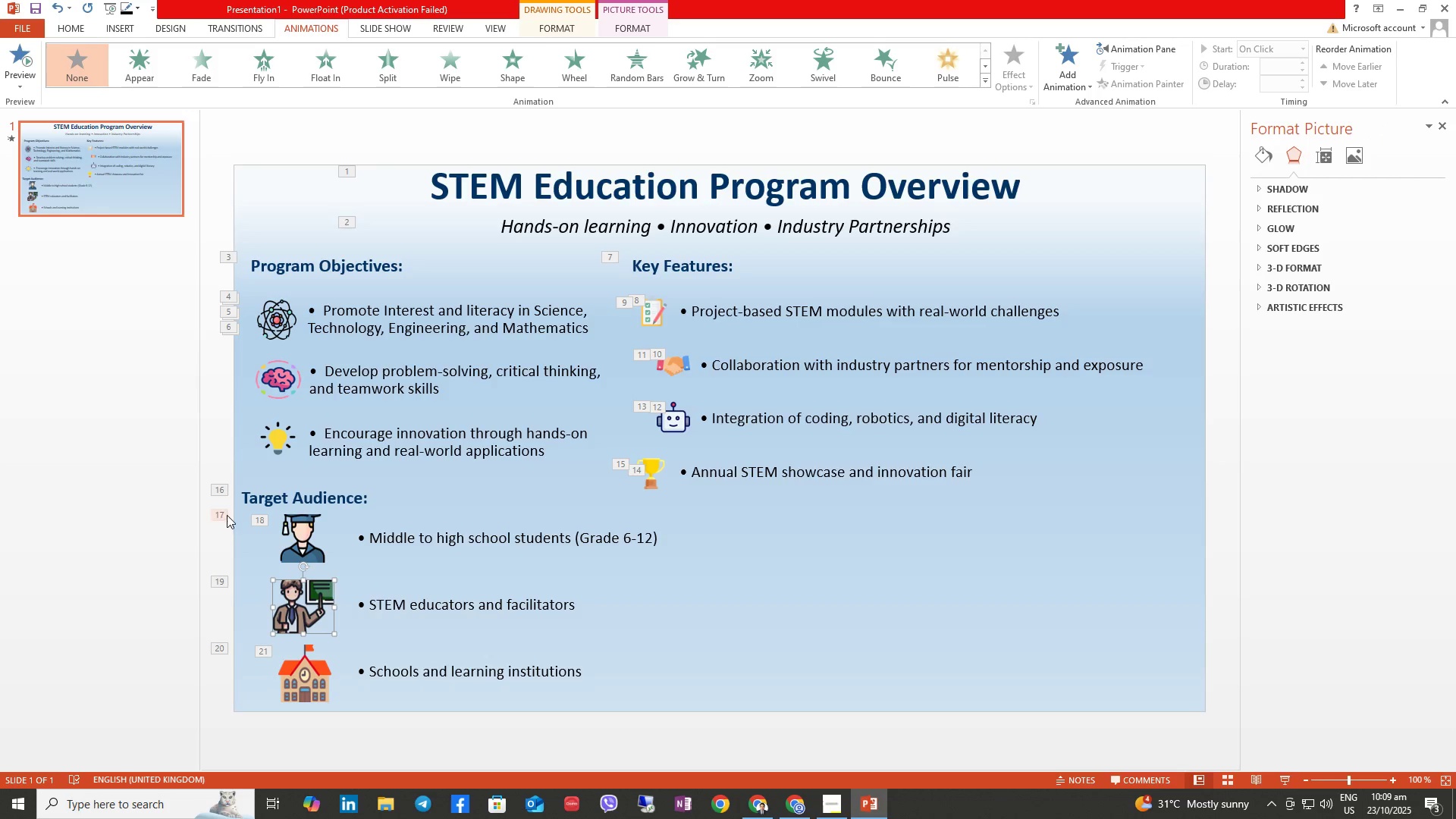 
left_click([223, 514])
 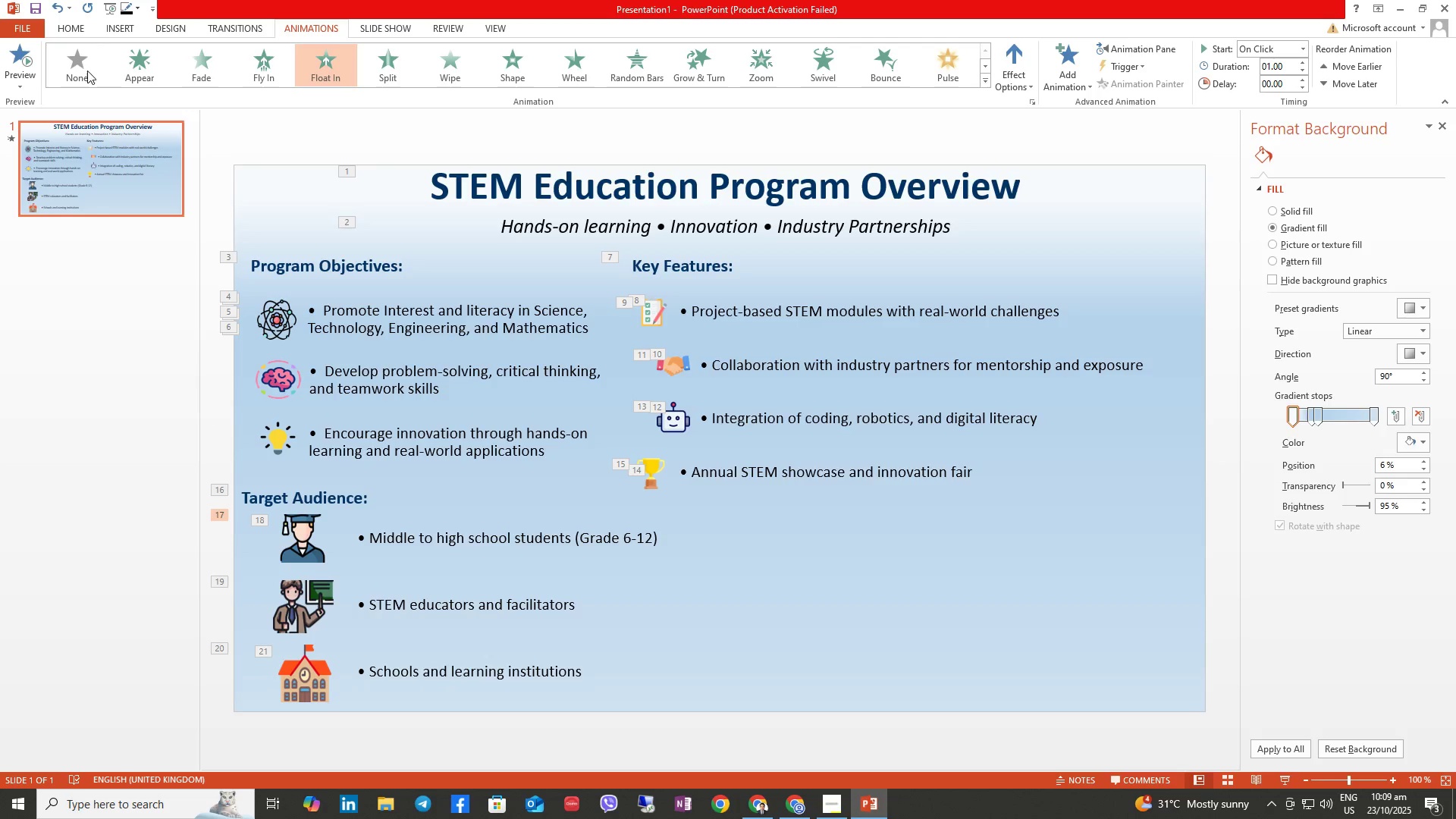 
left_click([87, 71])
 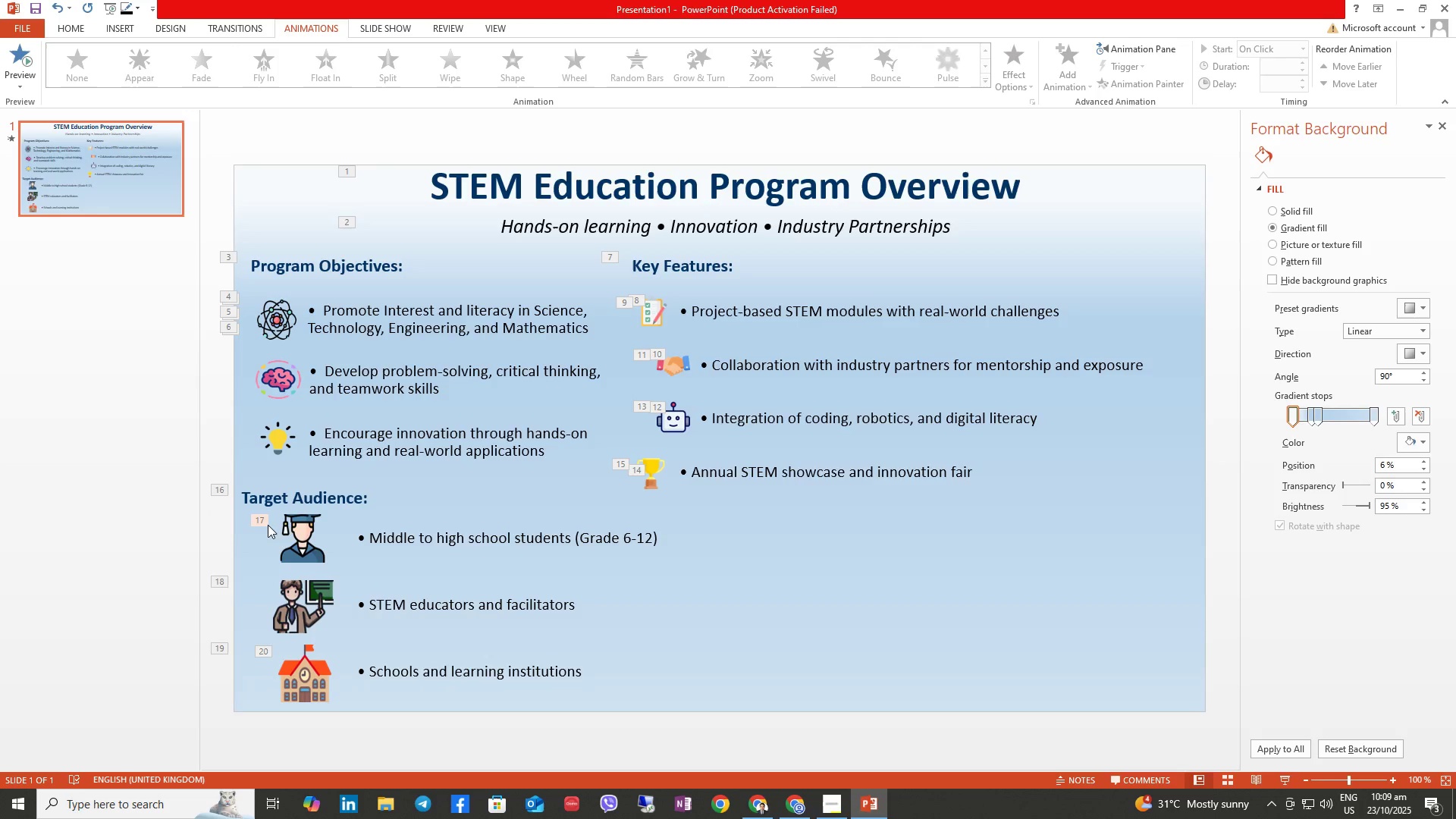 
left_click([266, 522])
 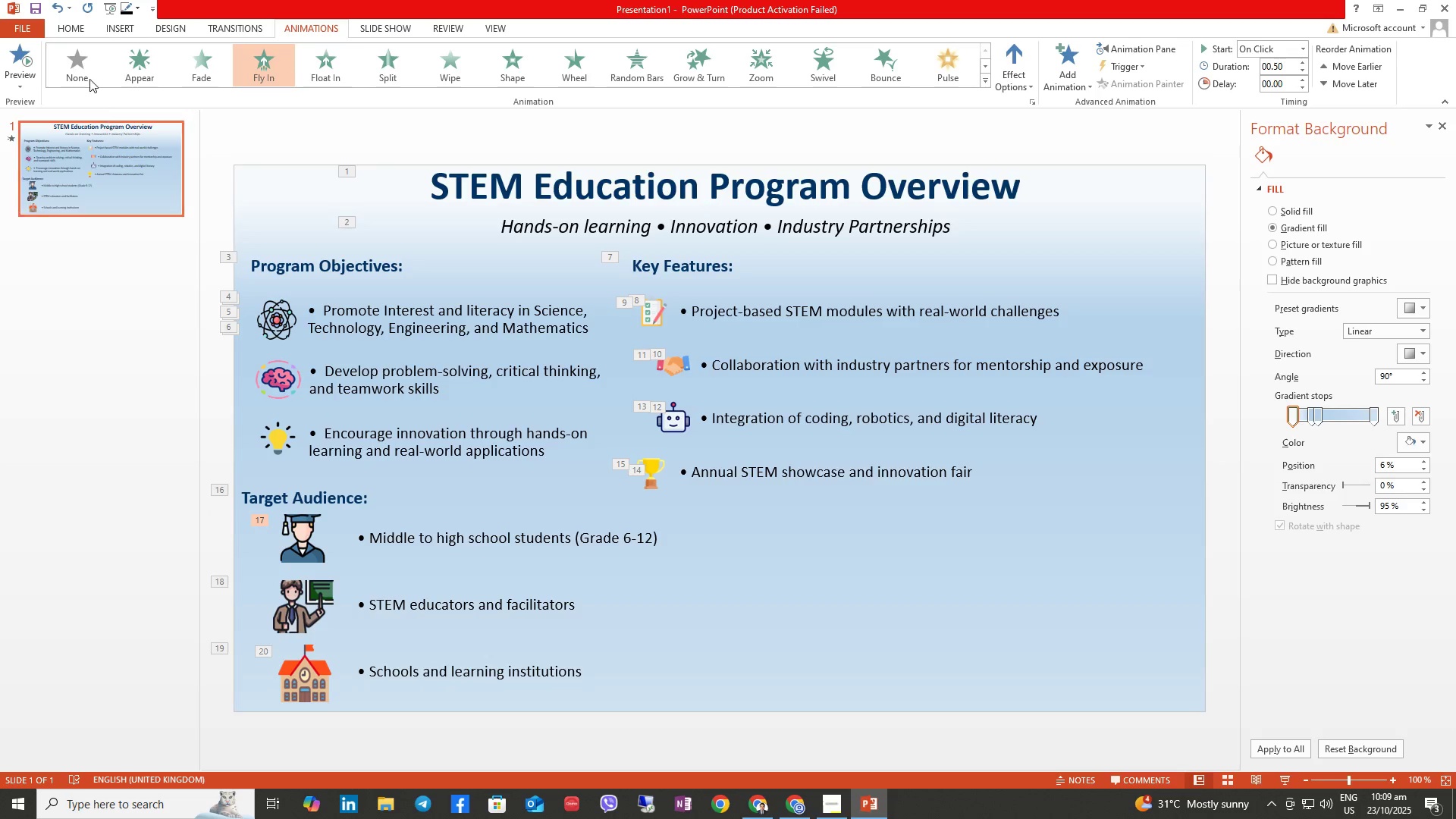 
left_click([86, 74])
 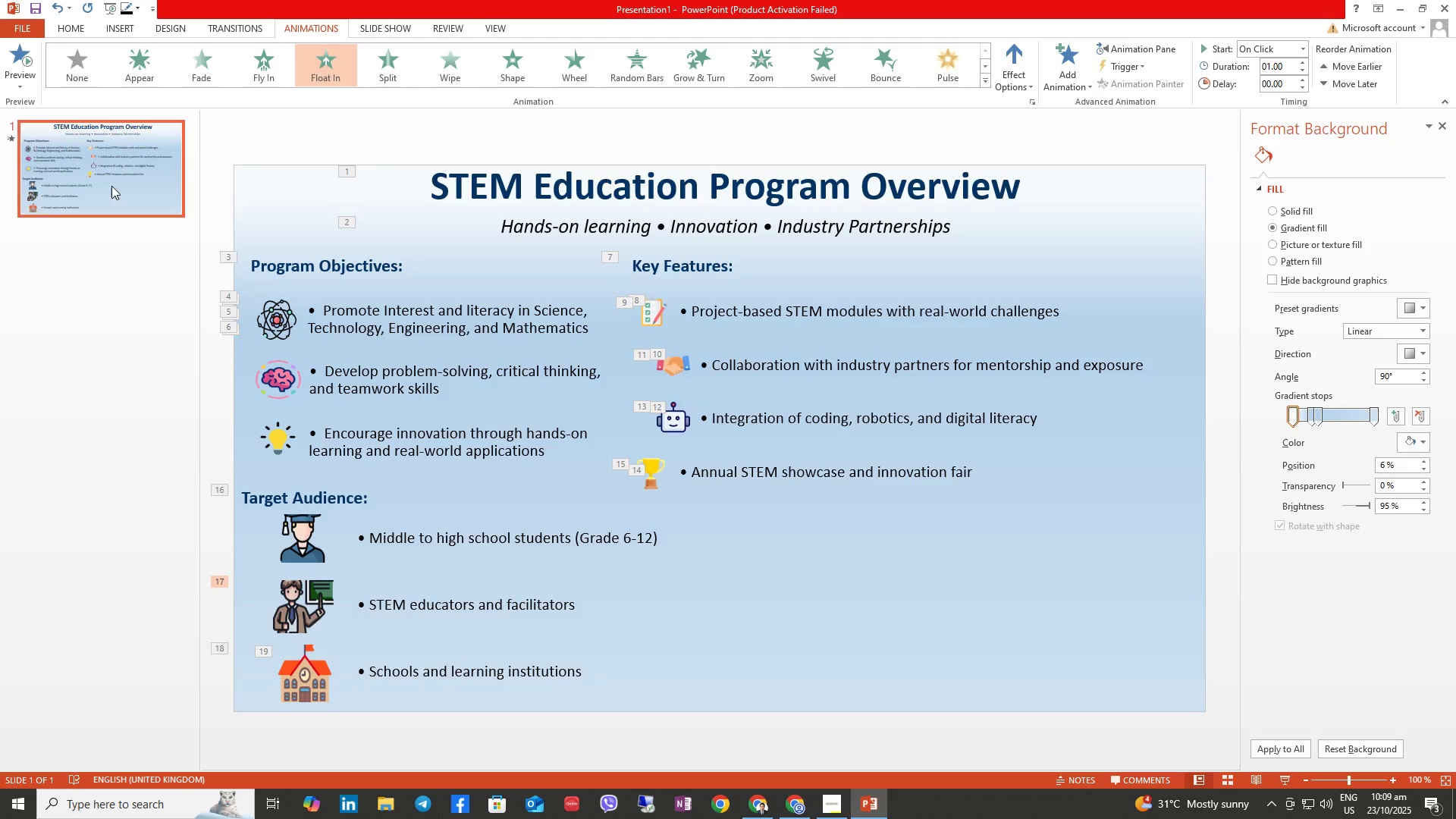 
left_click([95, 73])
 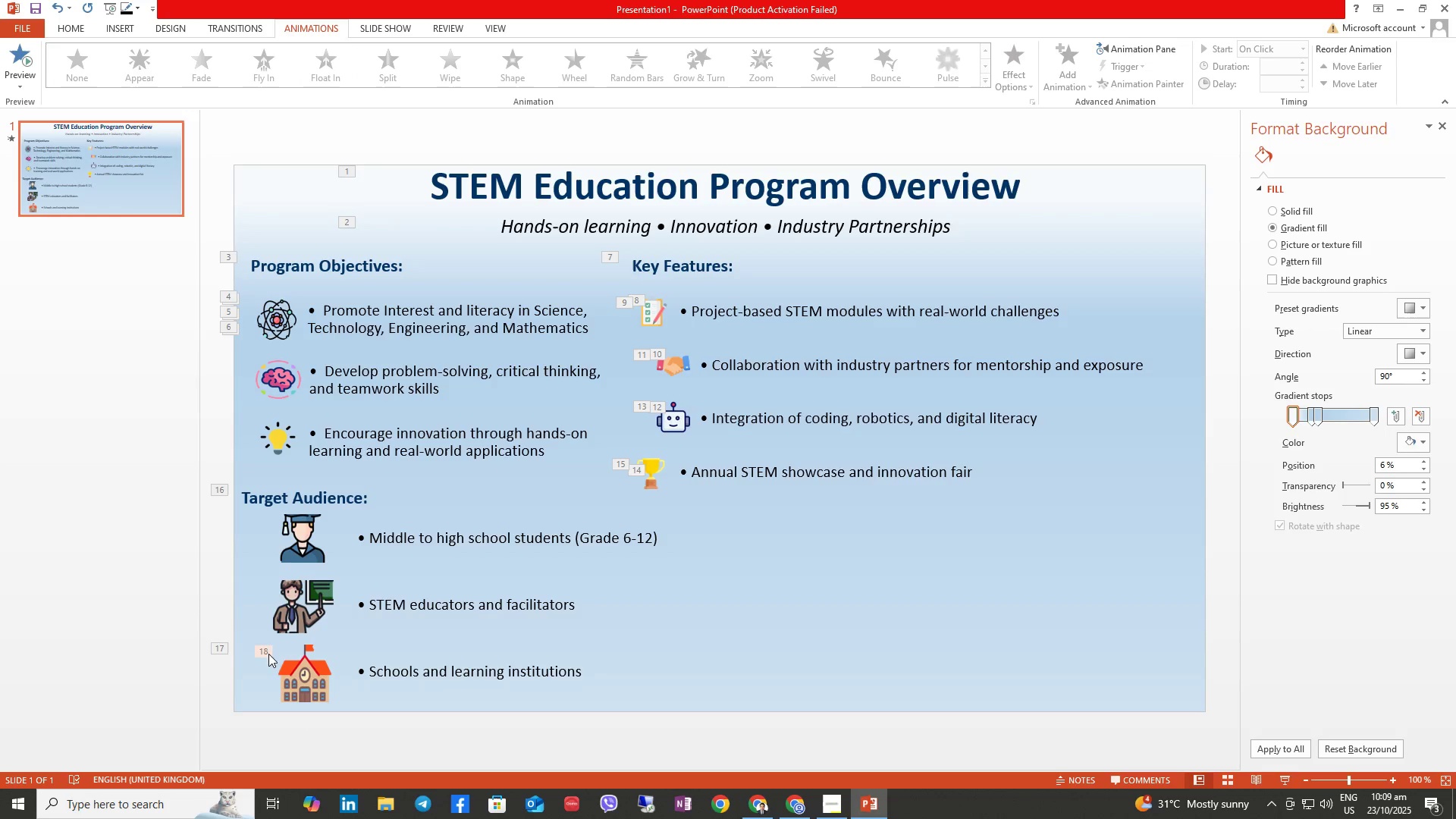 
left_click([264, 655])
 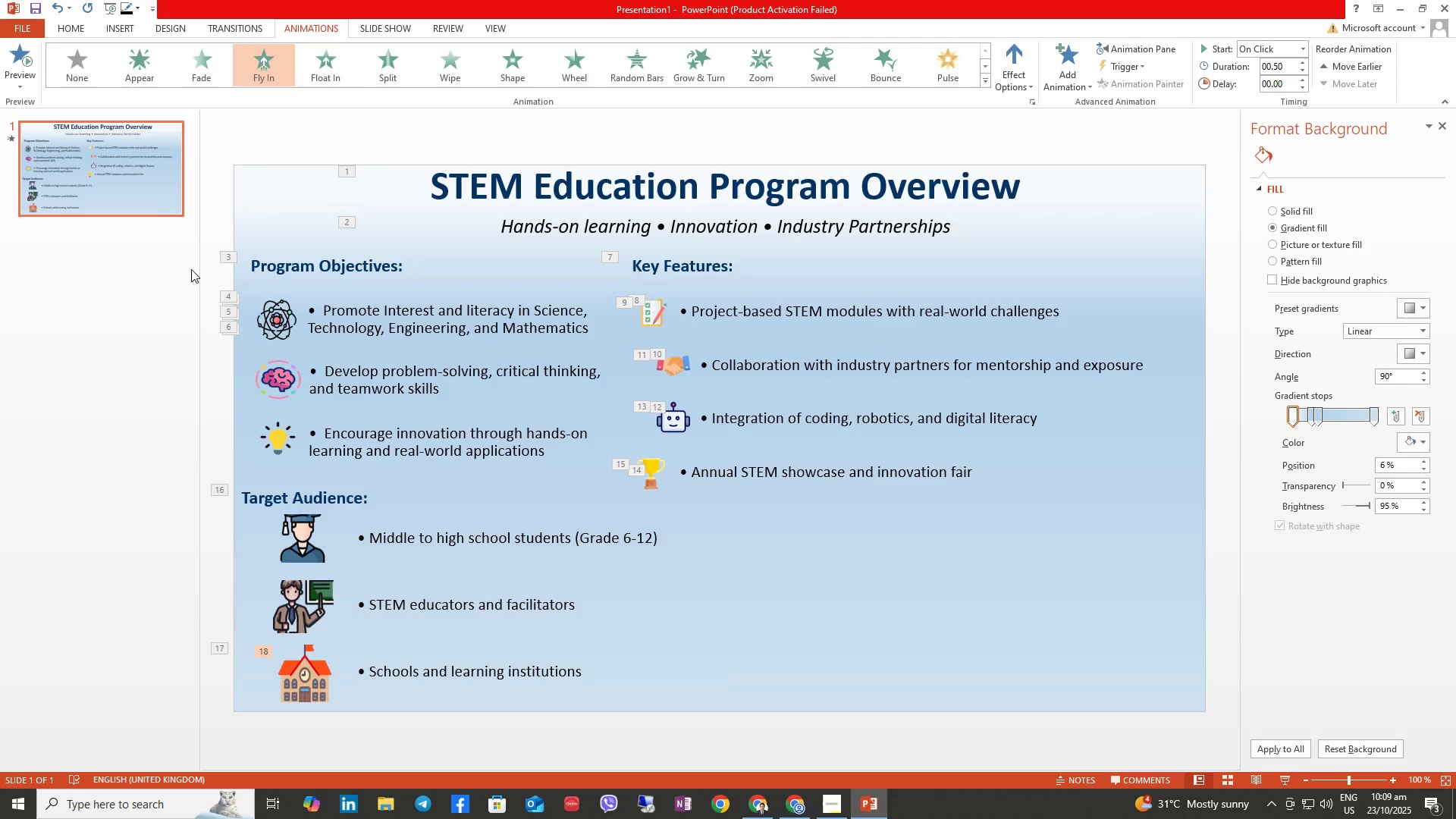 
left_click([86, 71])
 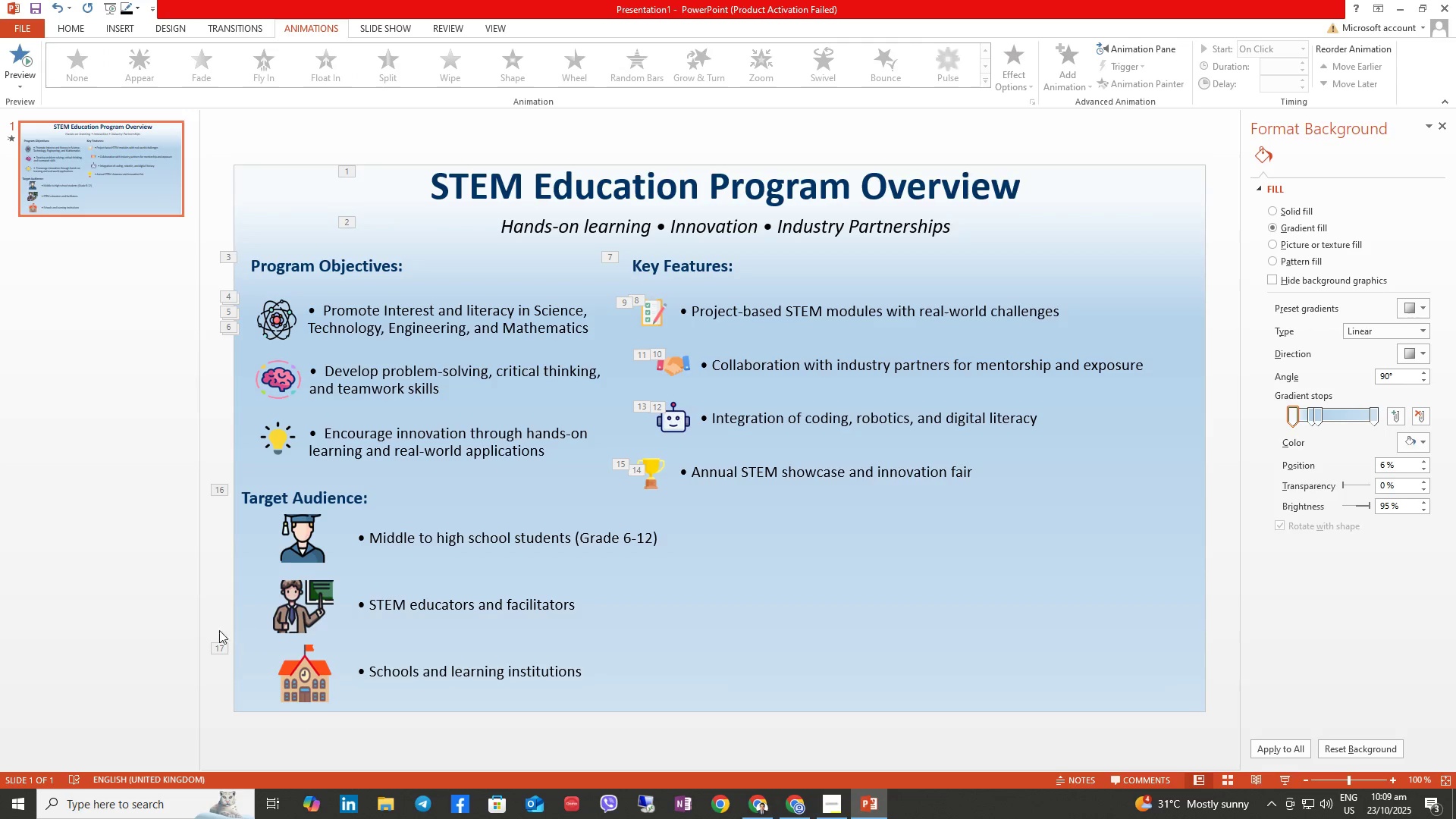 
left_click([220, 644])
 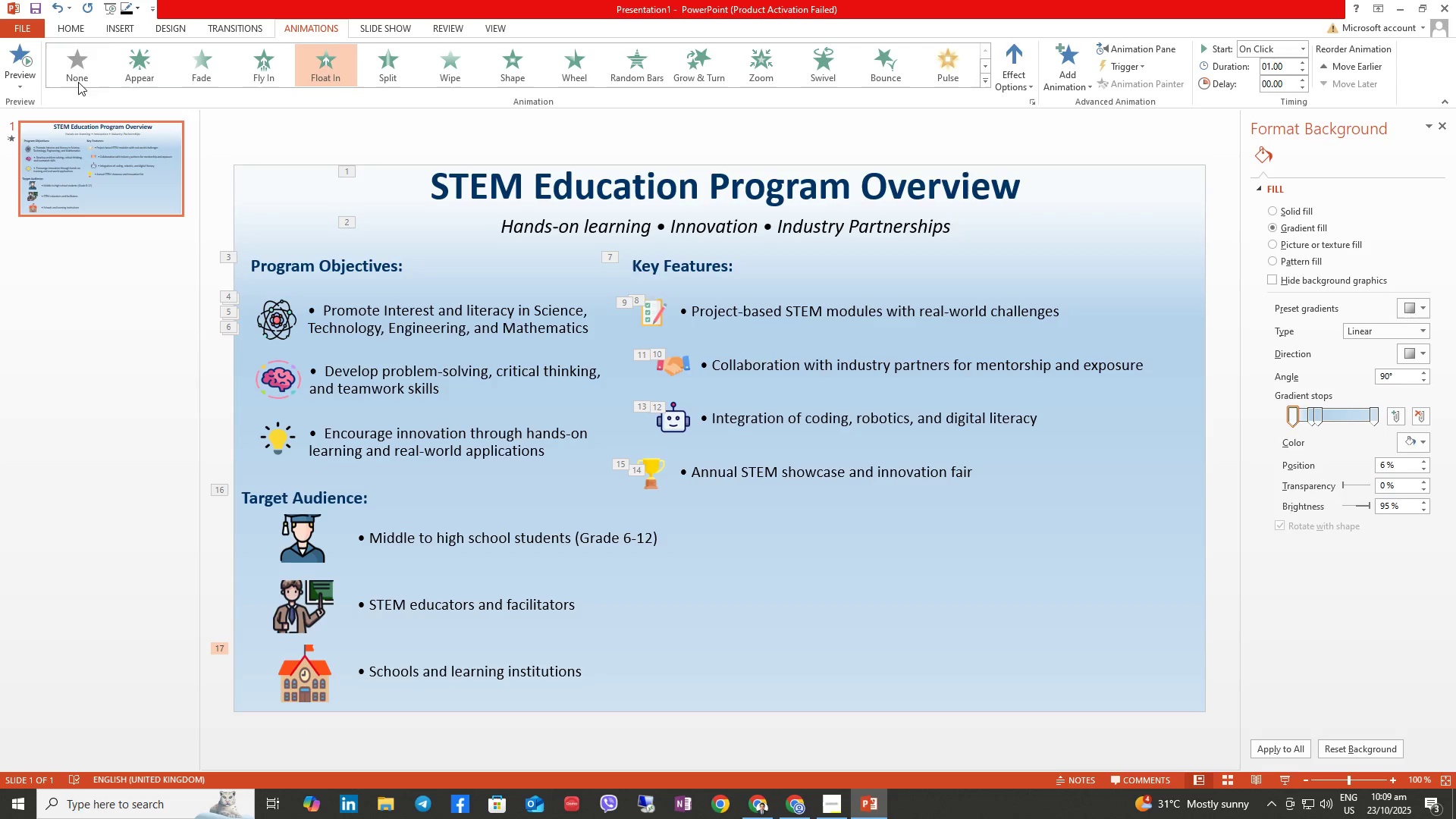 
left_click([73, 72])
 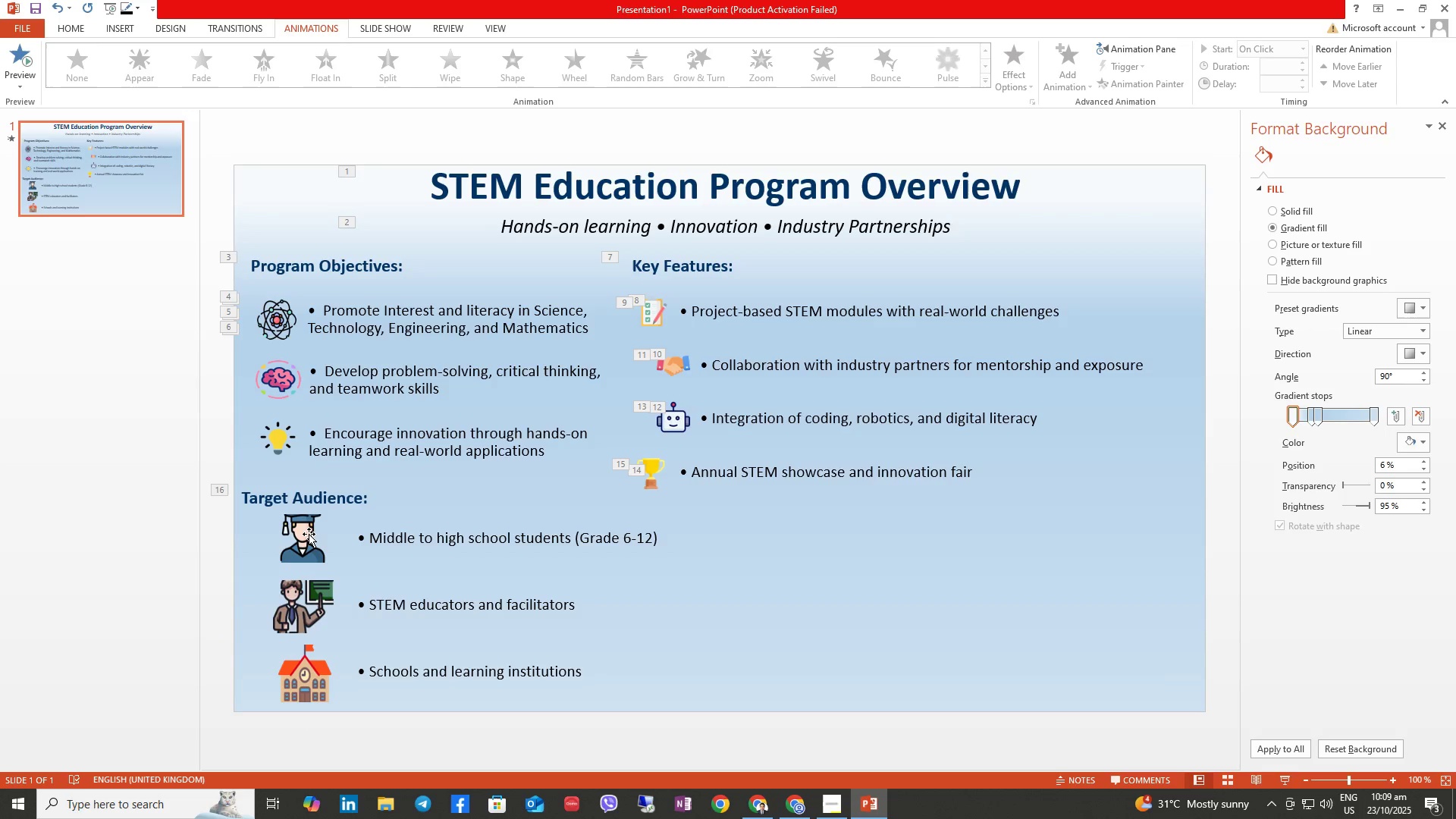 
left_click([427, 542])
 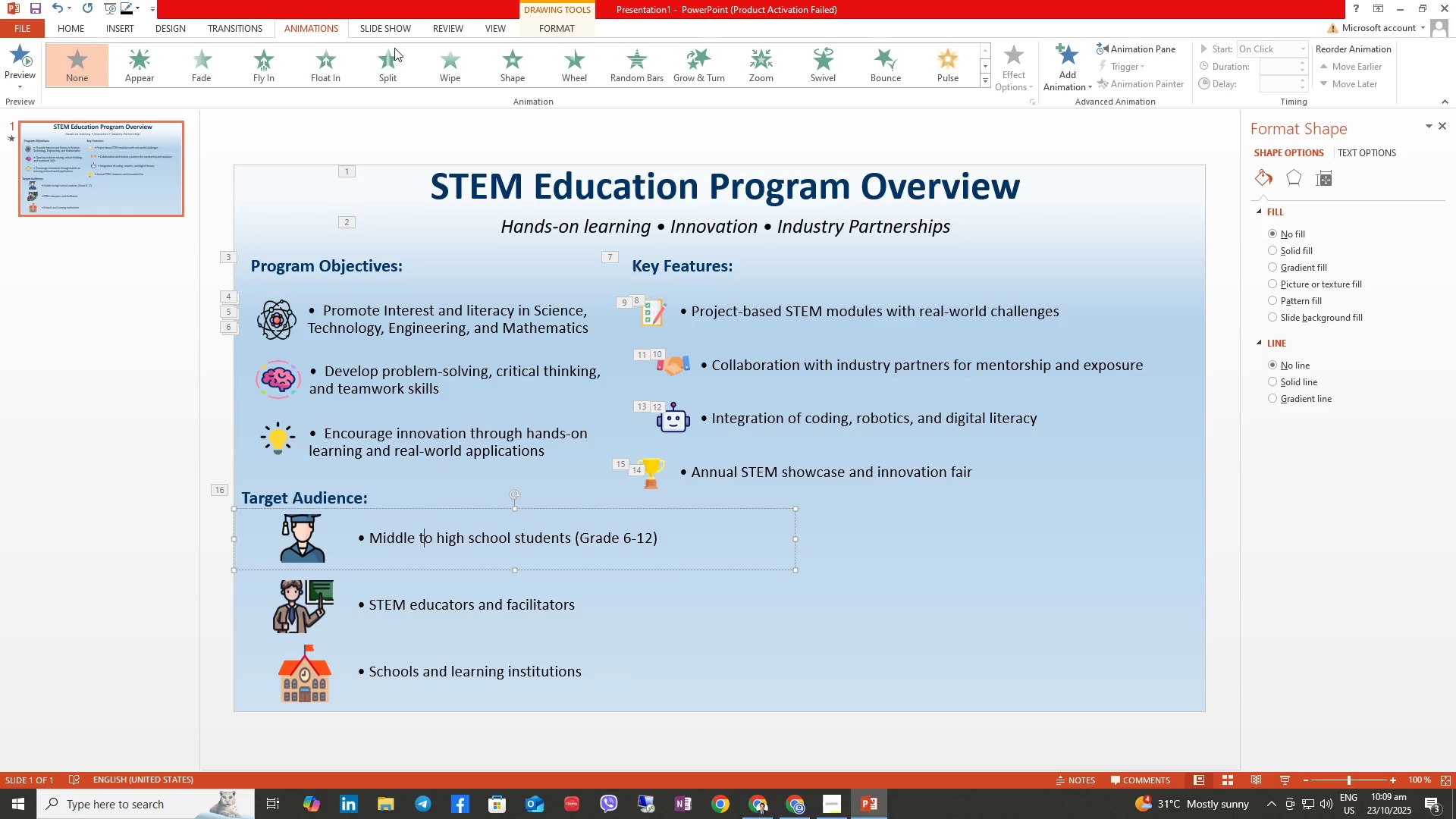 
left_click([342, 52])
 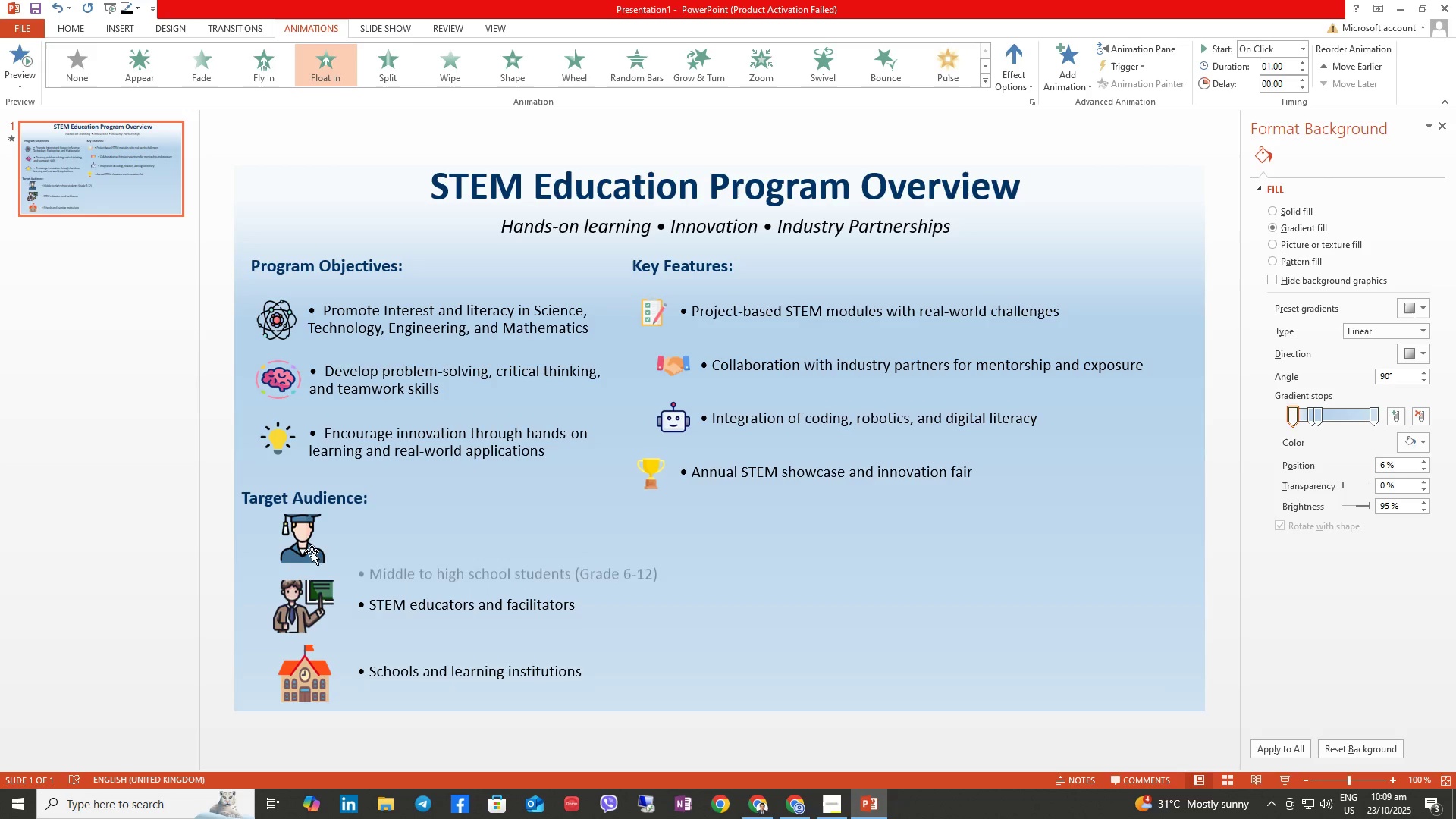 
left_click([299, 540])
 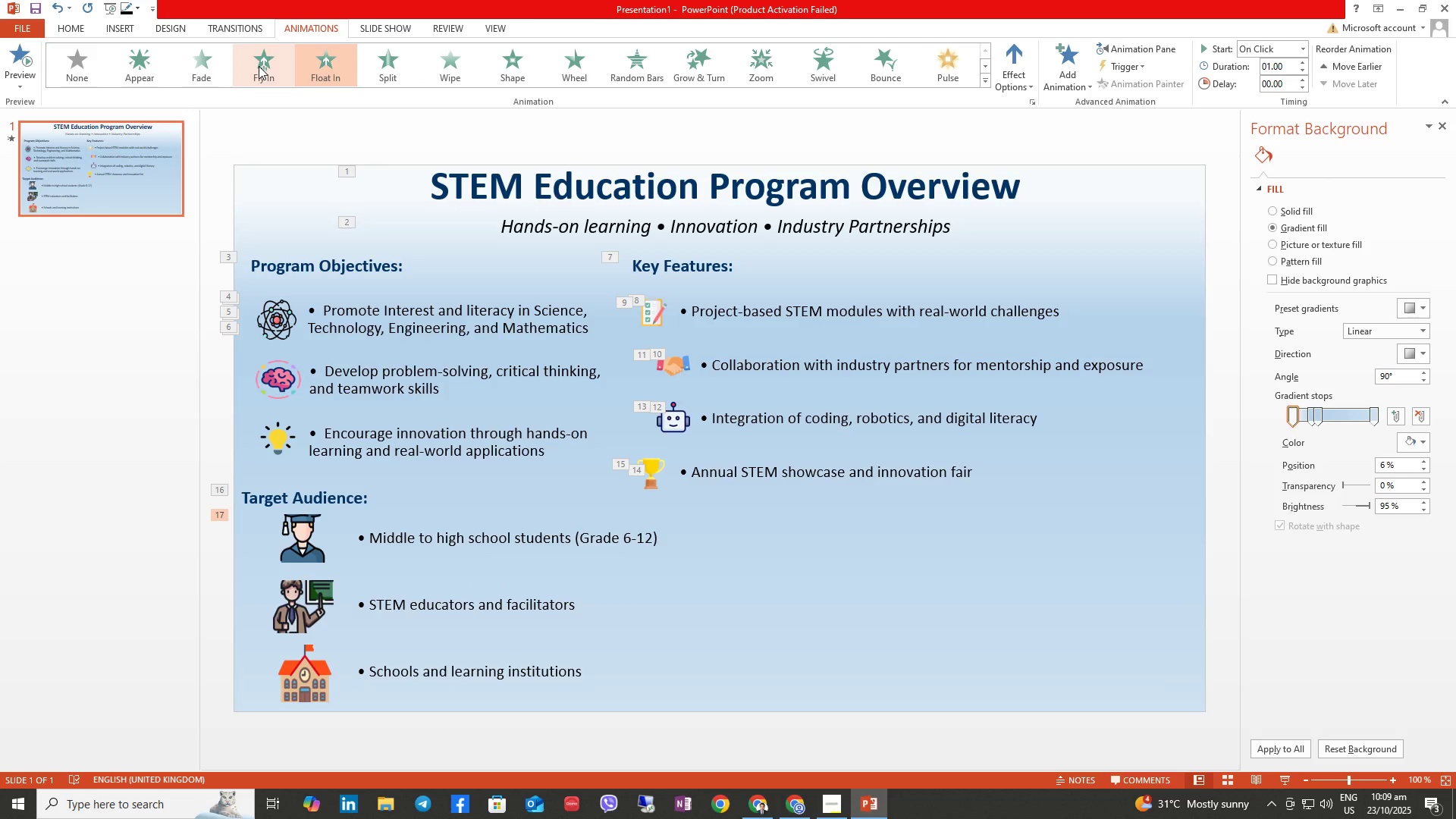 
left_click([259, 66])
 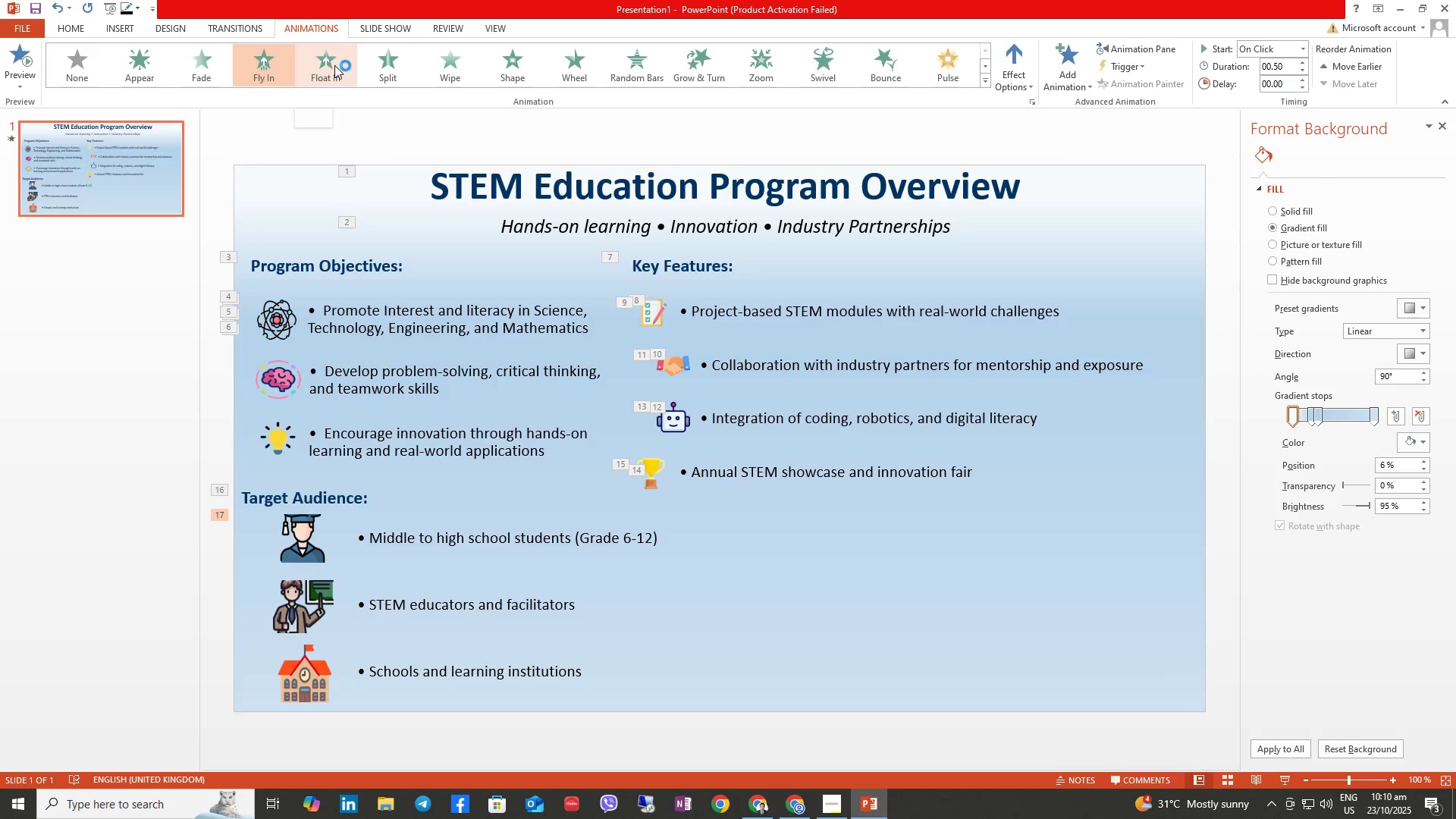 
left_click([433, 532])
 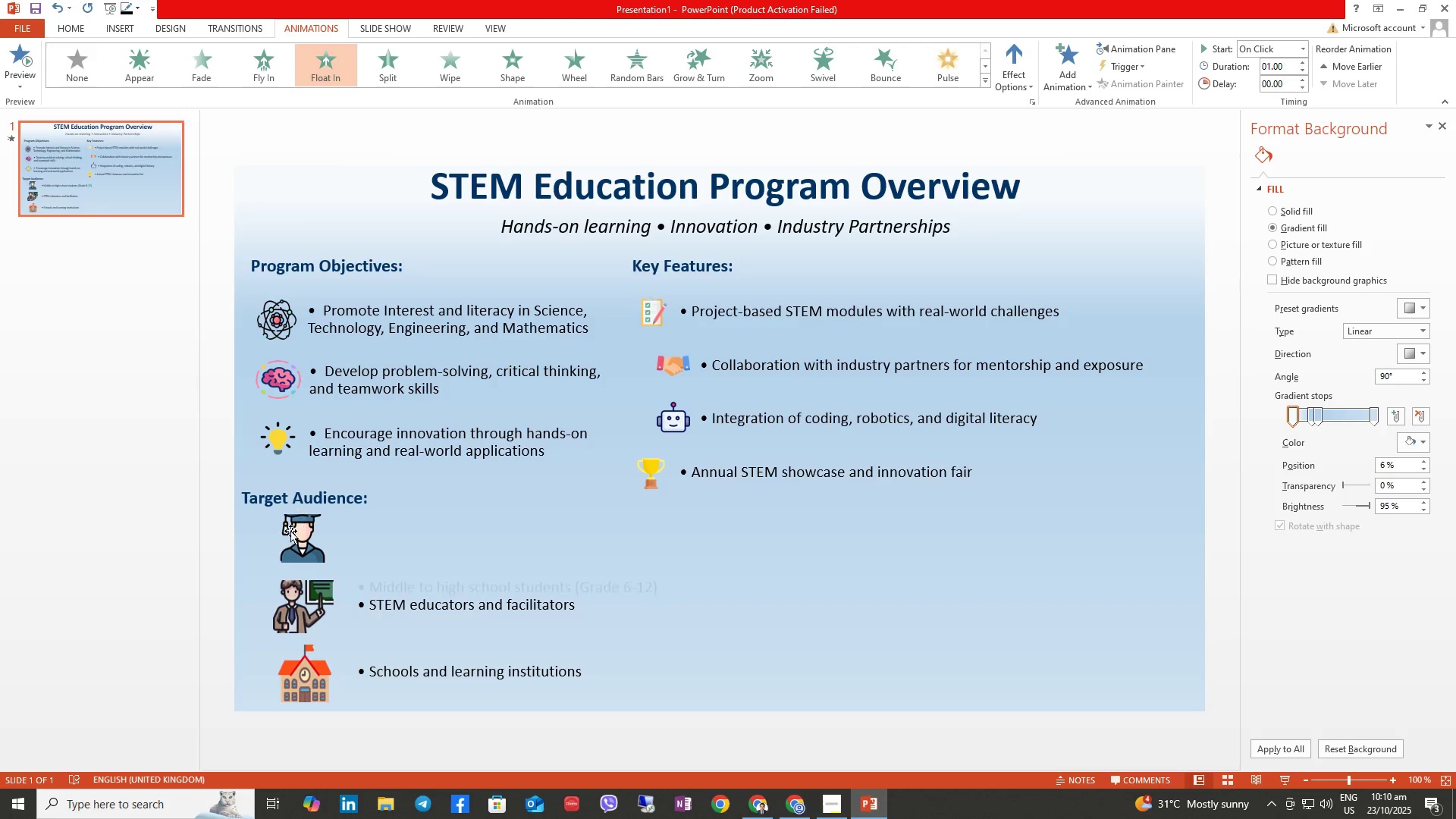 
left_click([301, 546])
 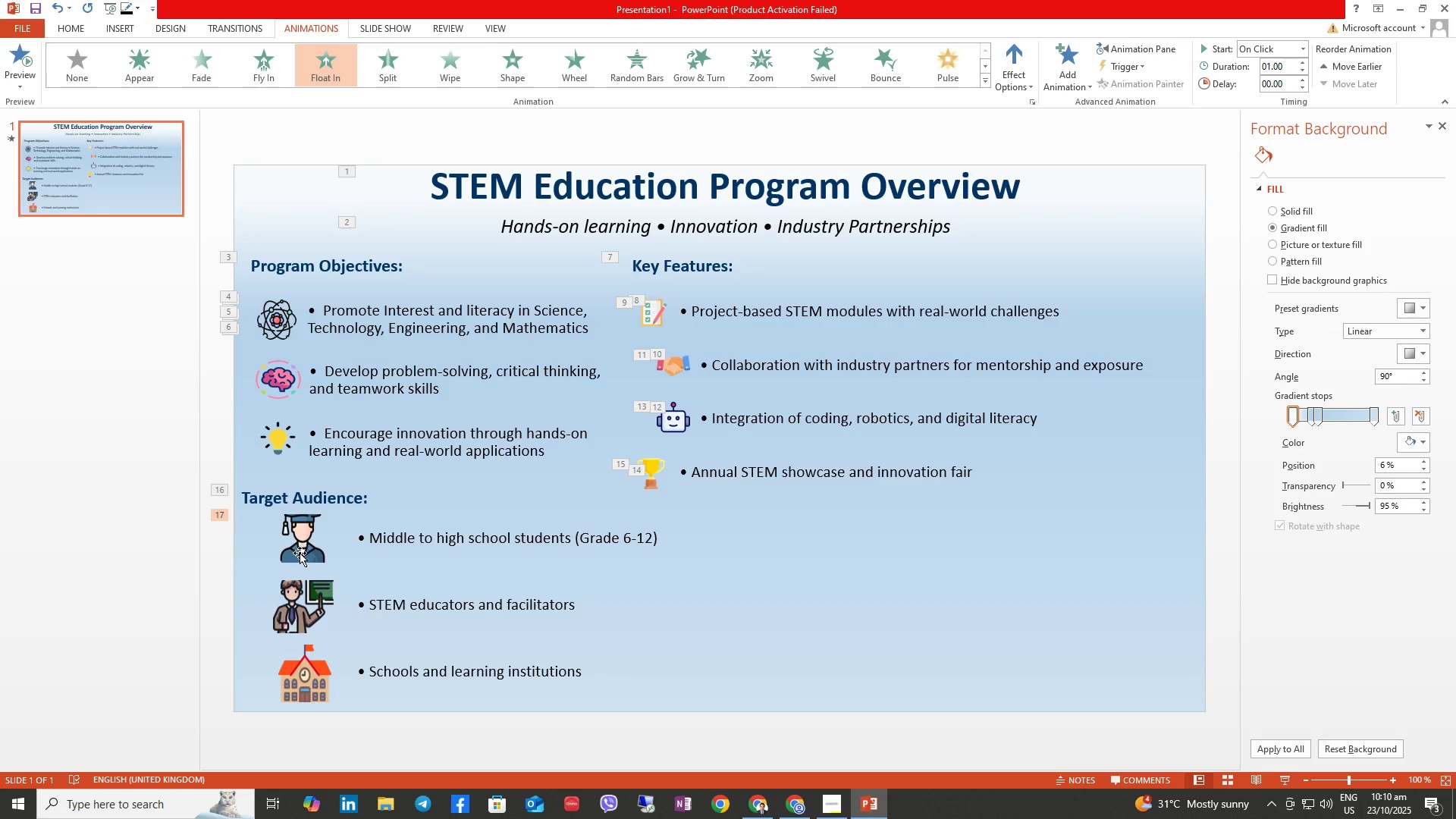 
triple_click([300, 553])
 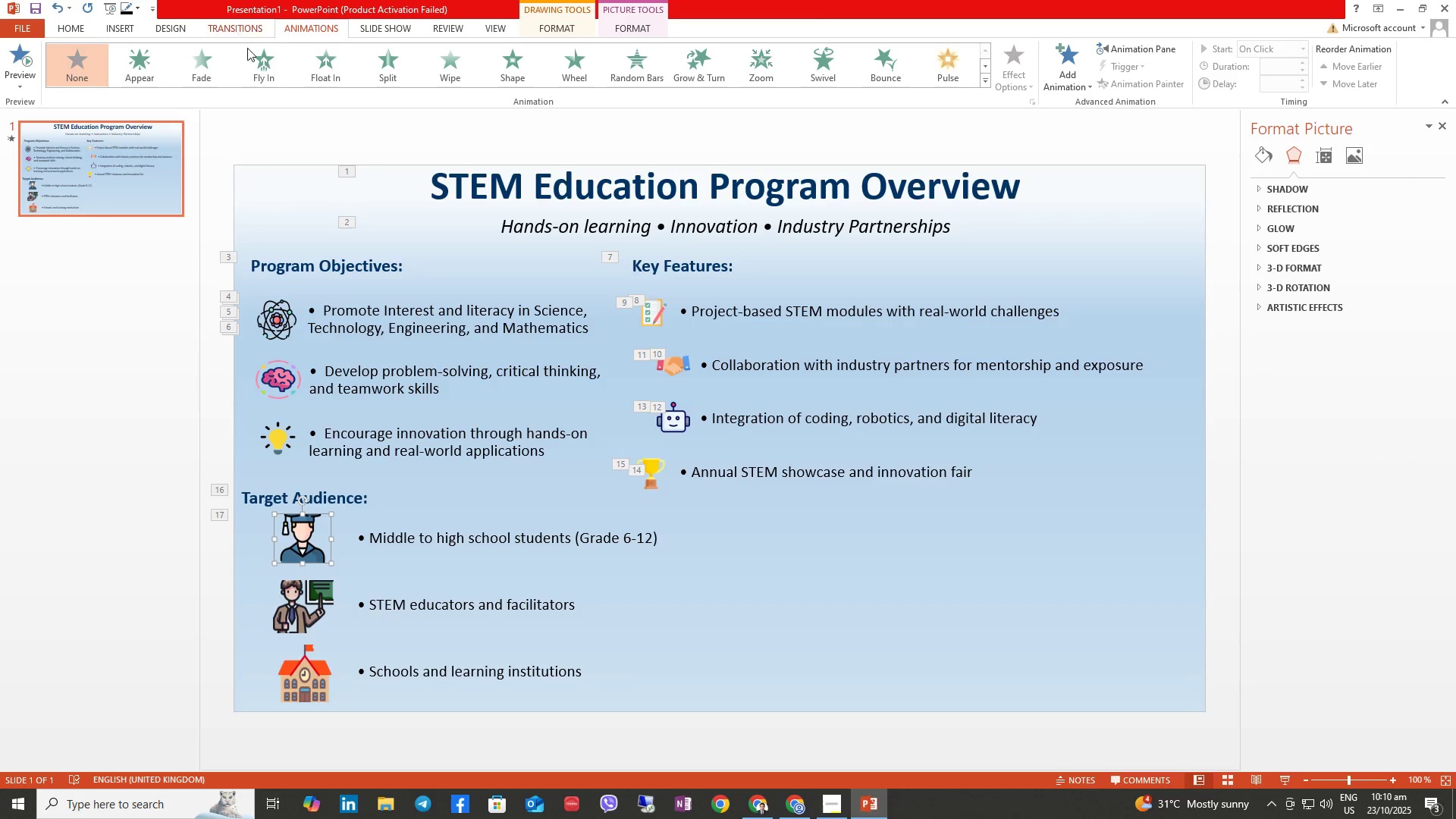 
left_click([267, 67])
 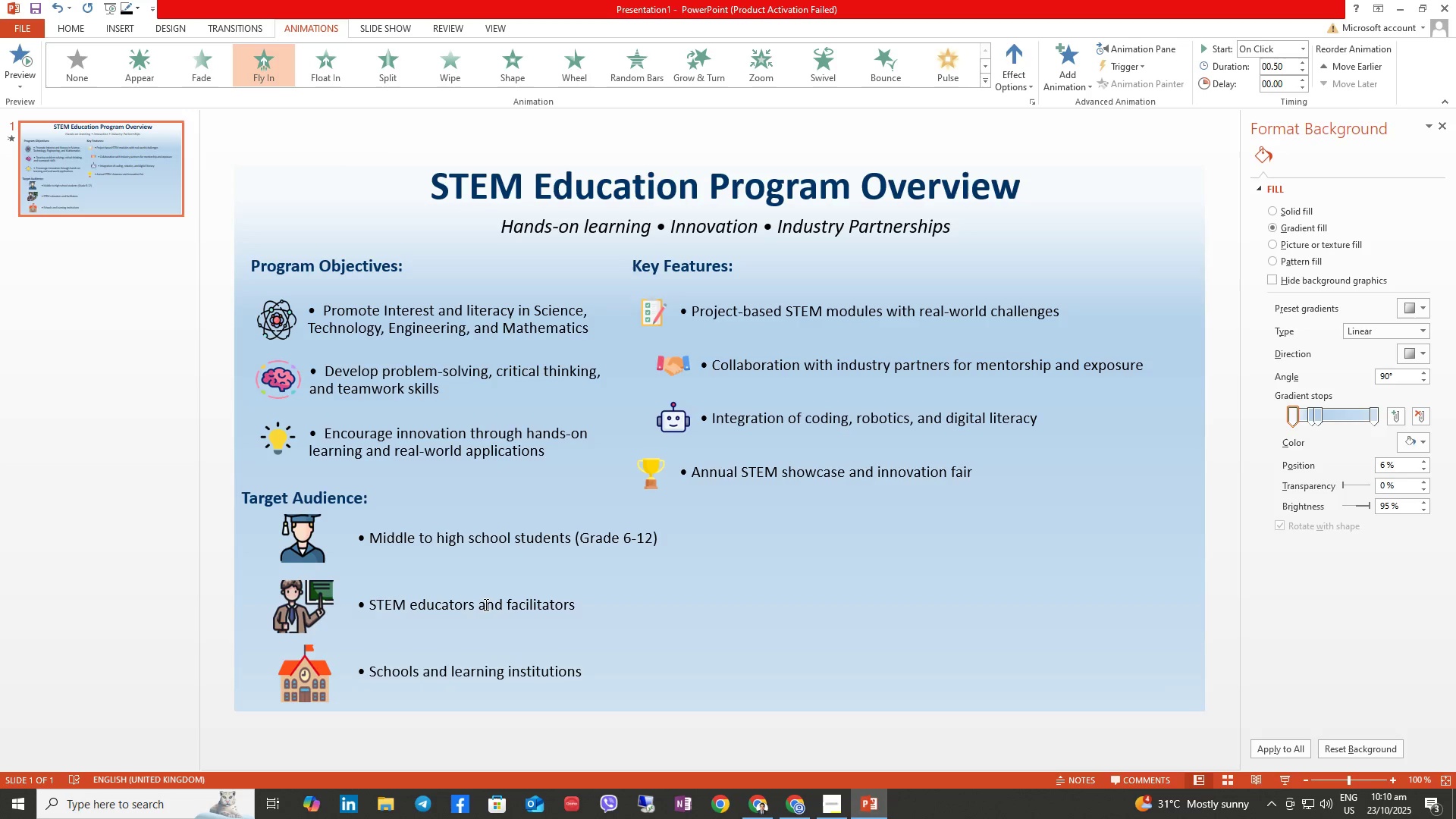 
double_click([485, 606])
 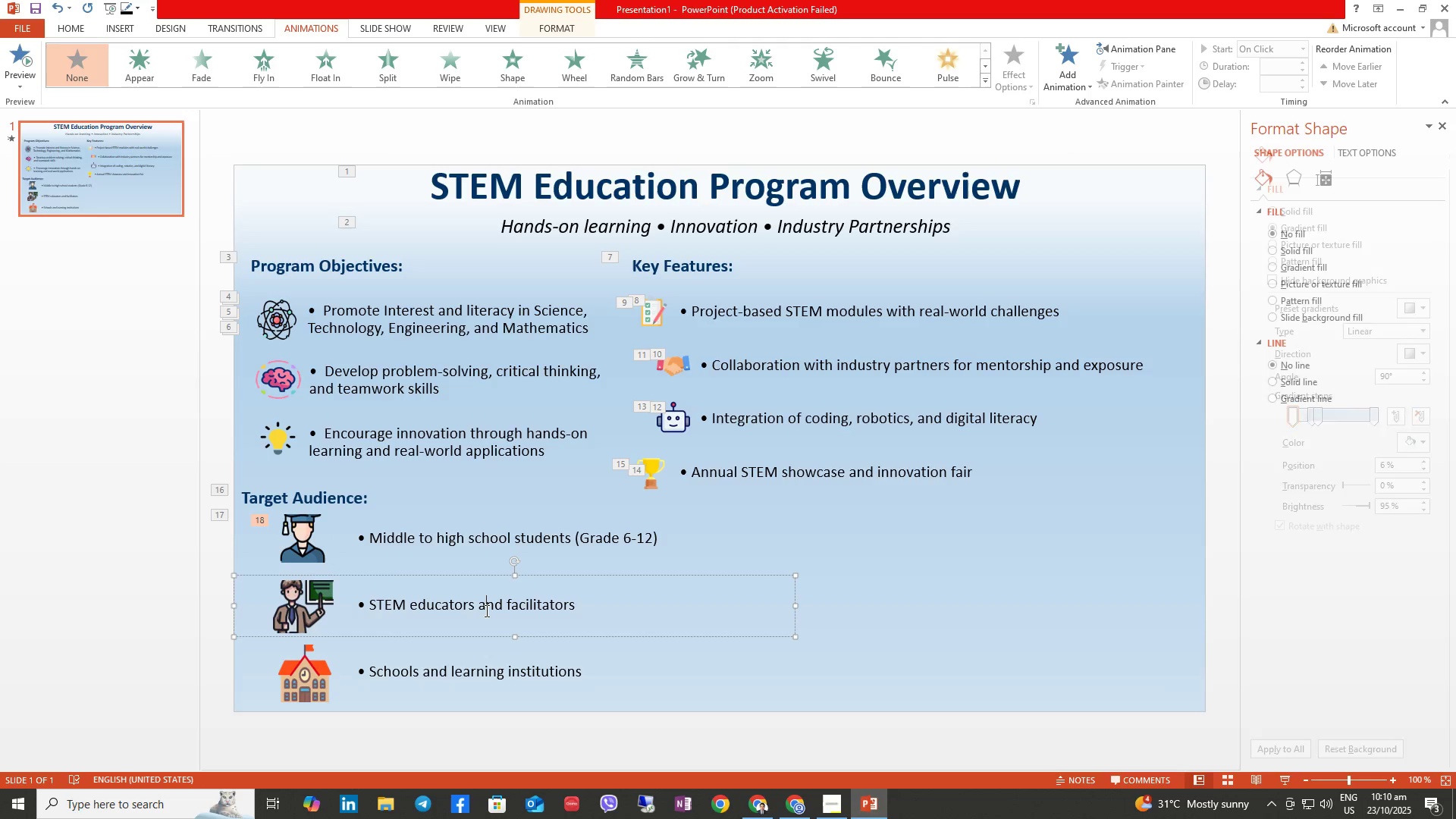 
triple_click([485, 610])
 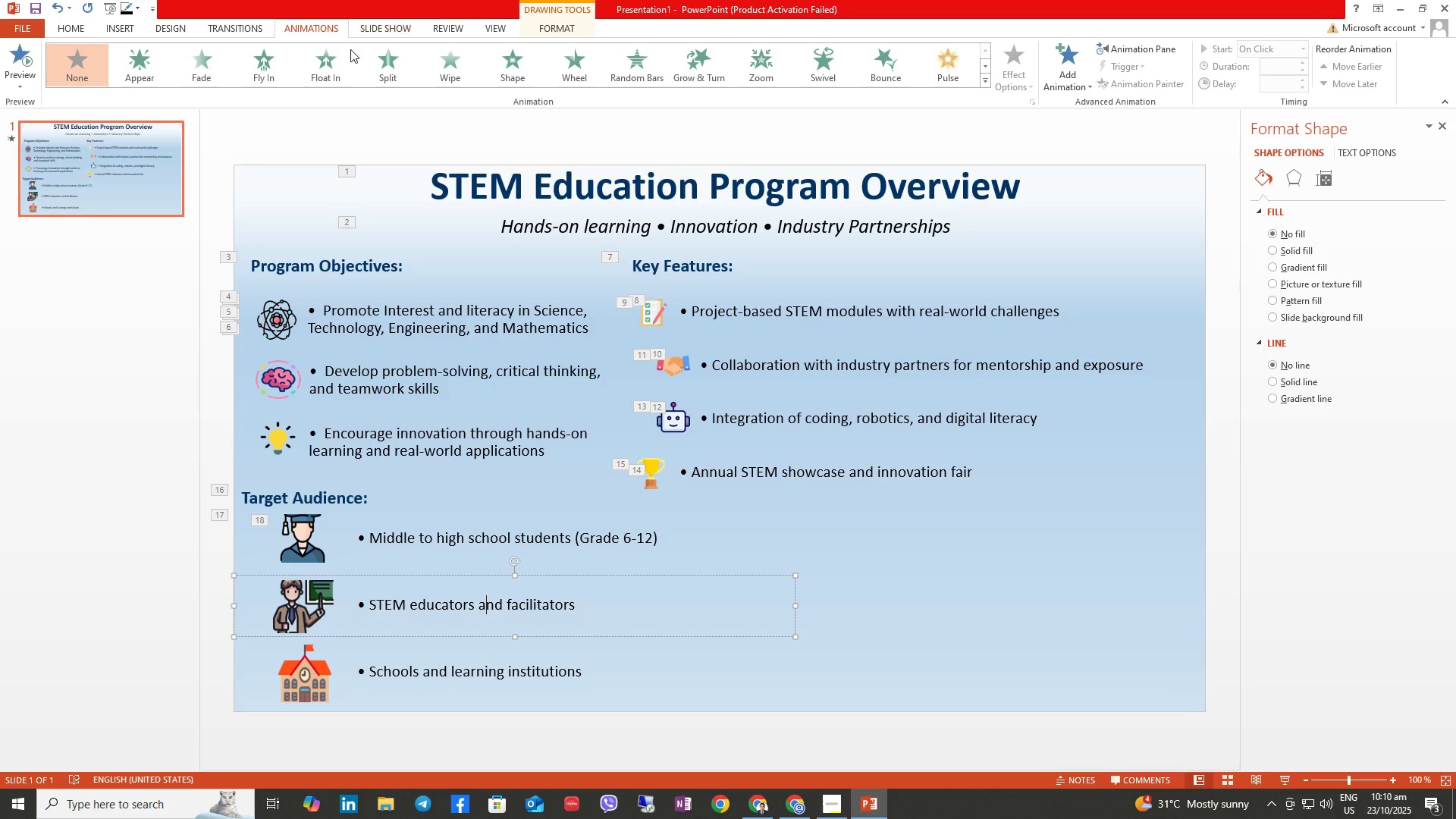 
left_click([335, 51])
 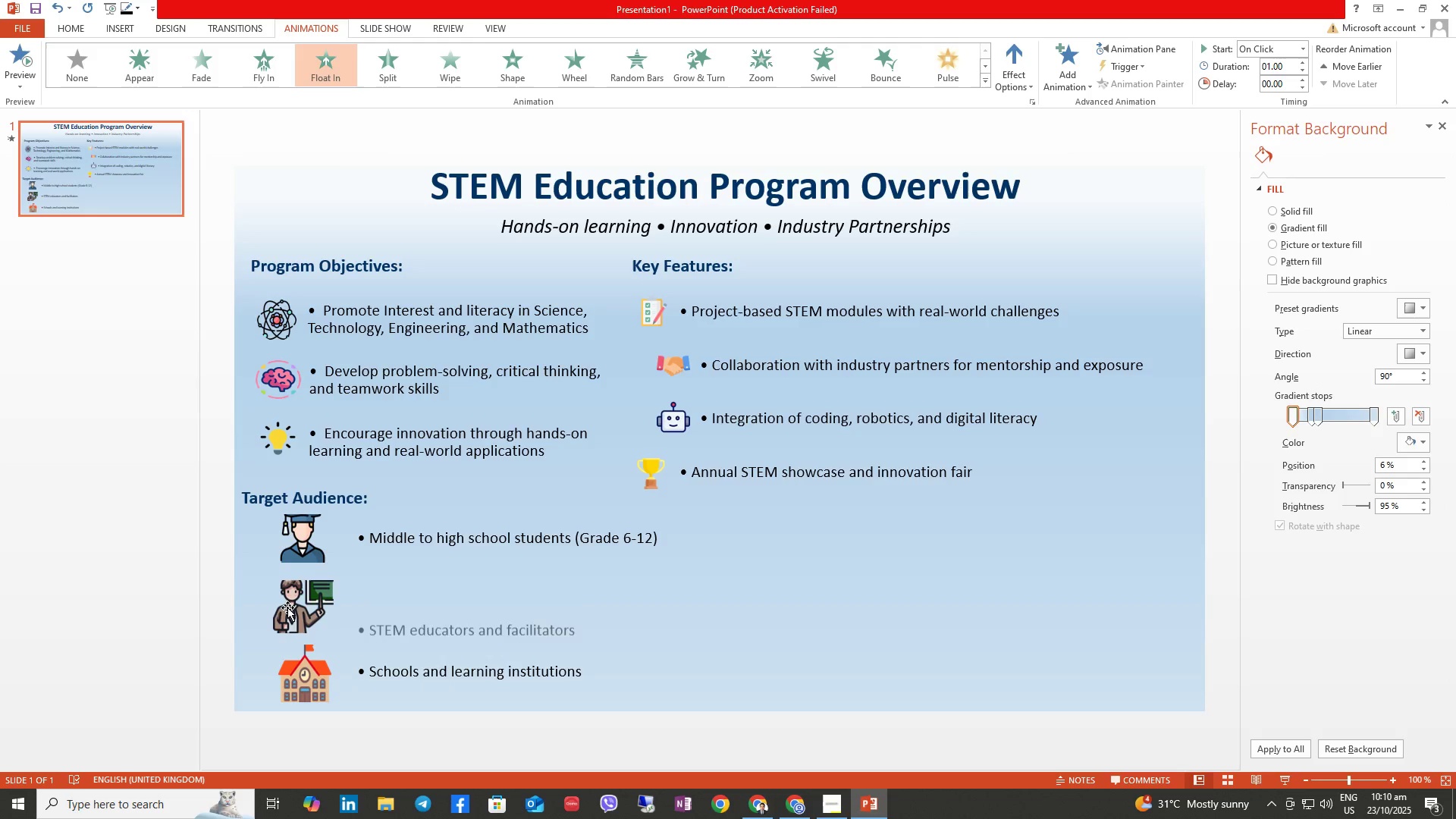 
double_click([290, 611])
 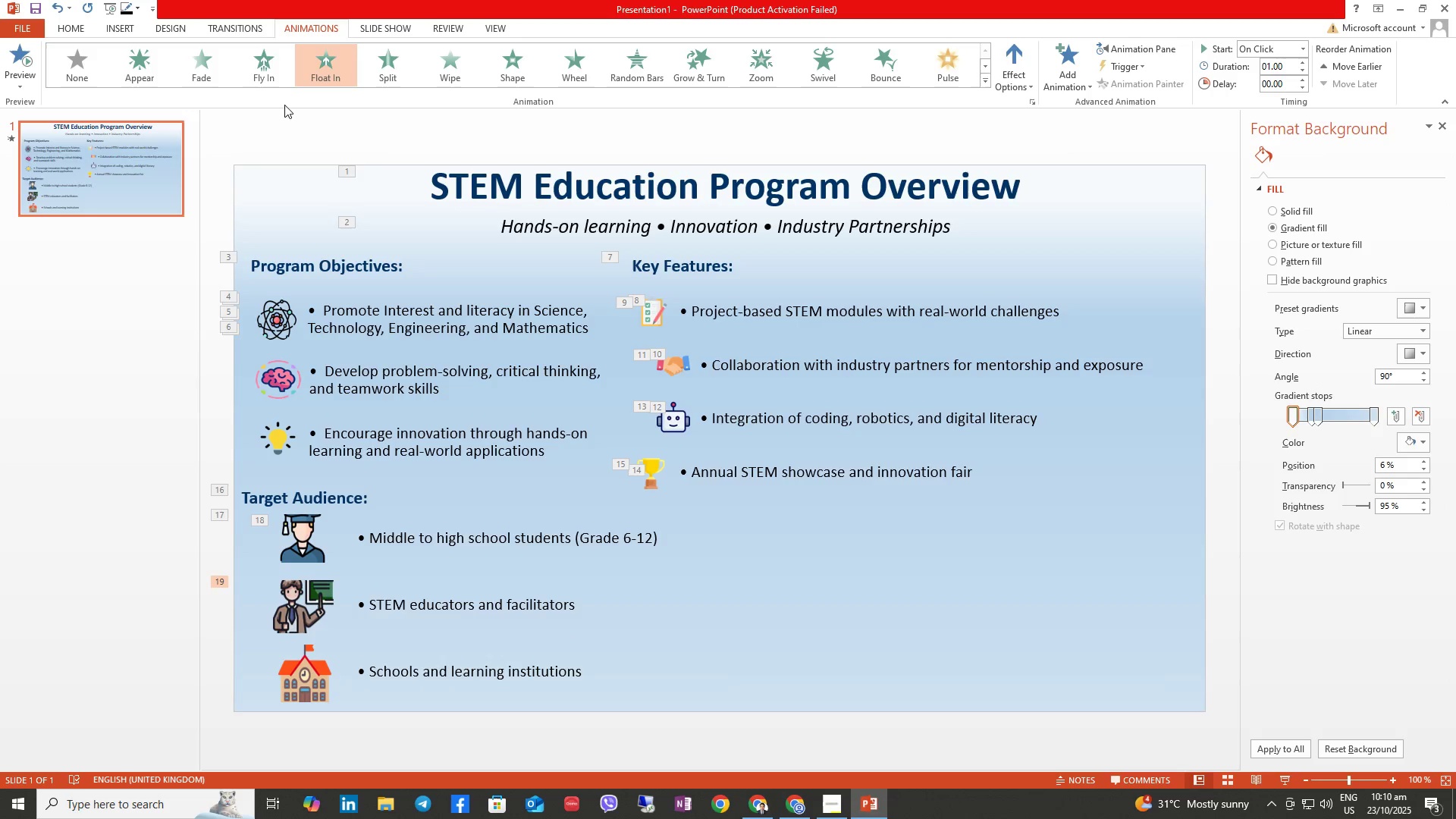 
left_click([268, 63])
 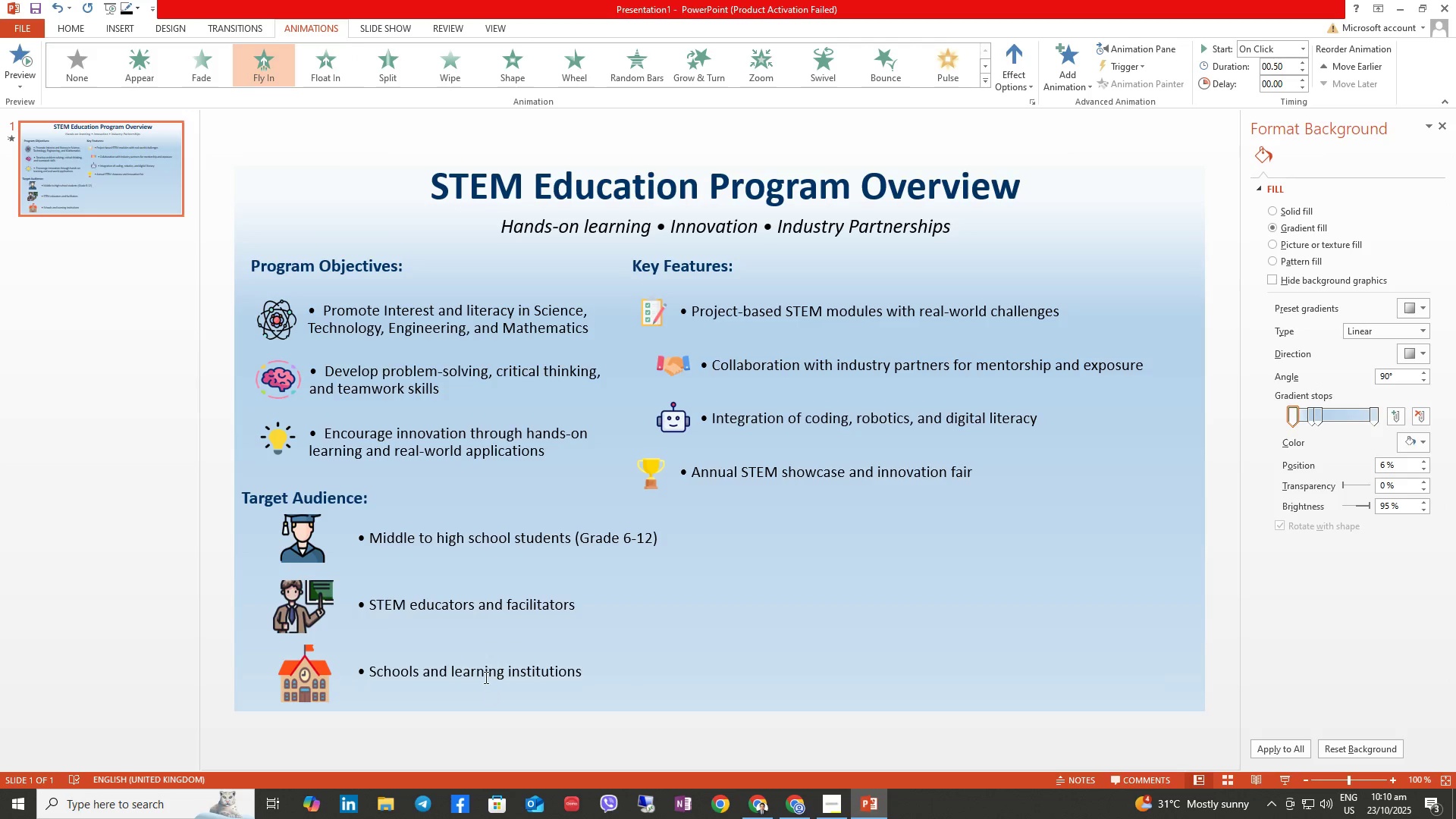 
double_click([485, 676])
 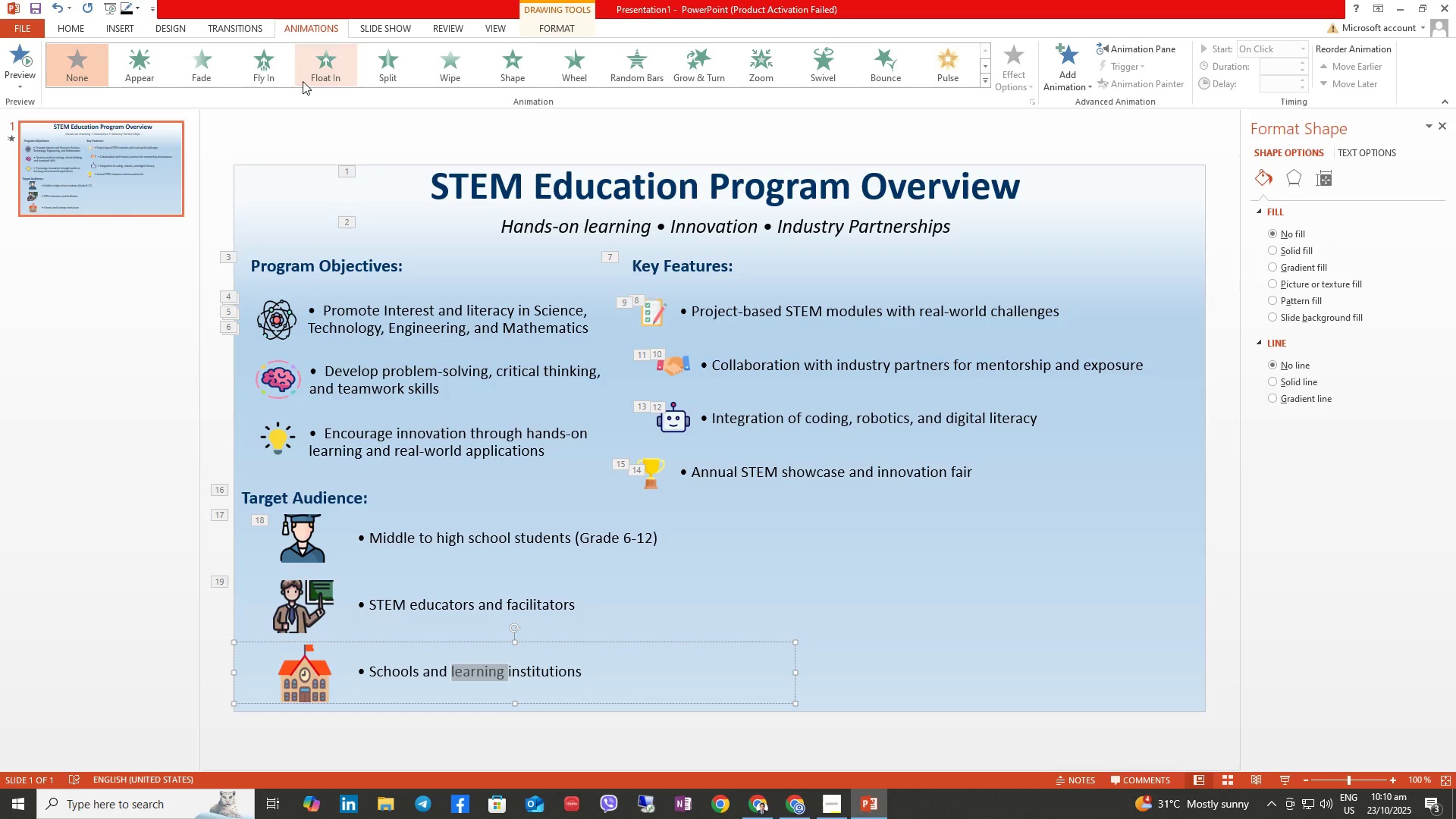 
left_click([311, 75])
 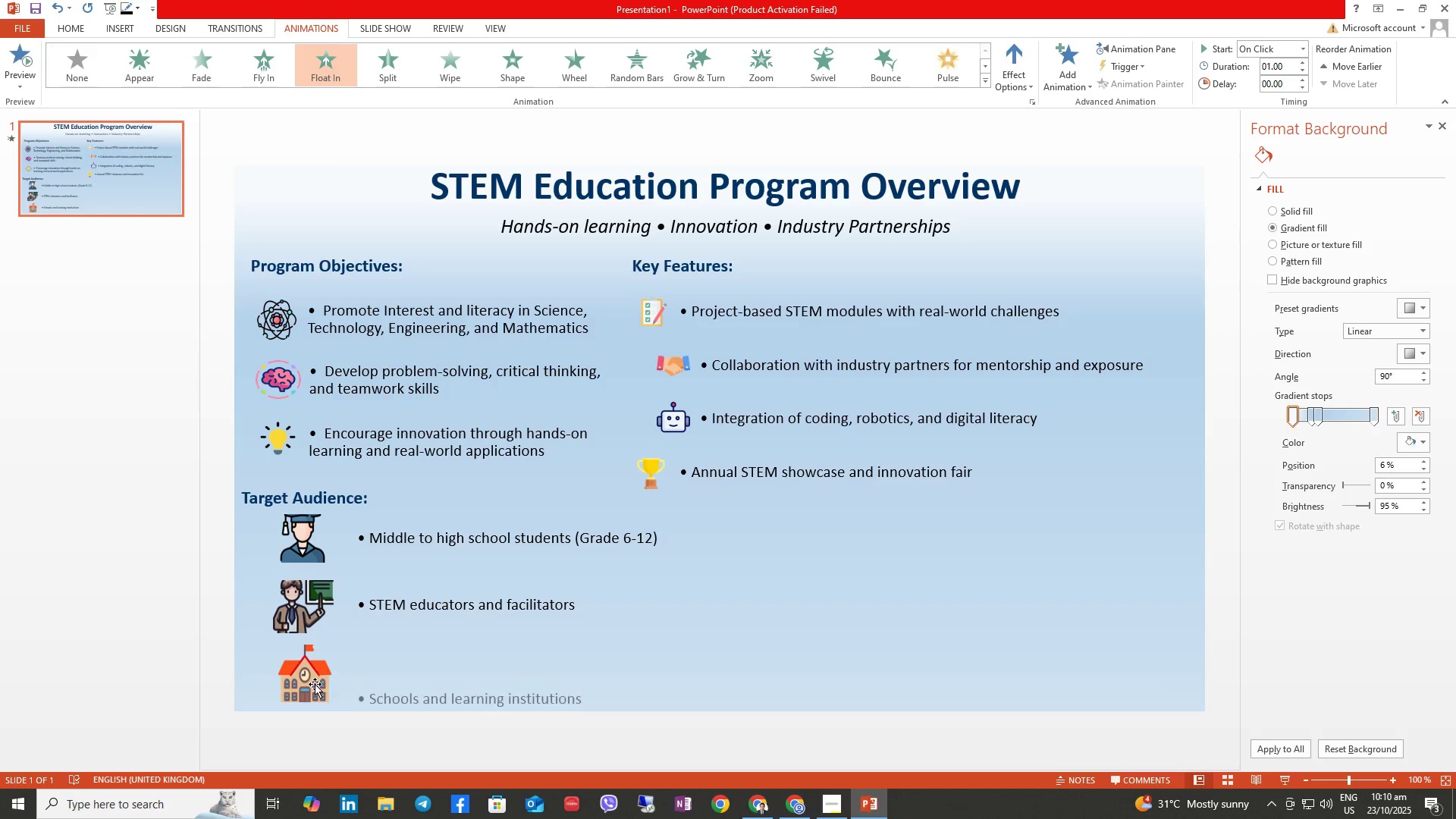 
double_click([313, 684])
 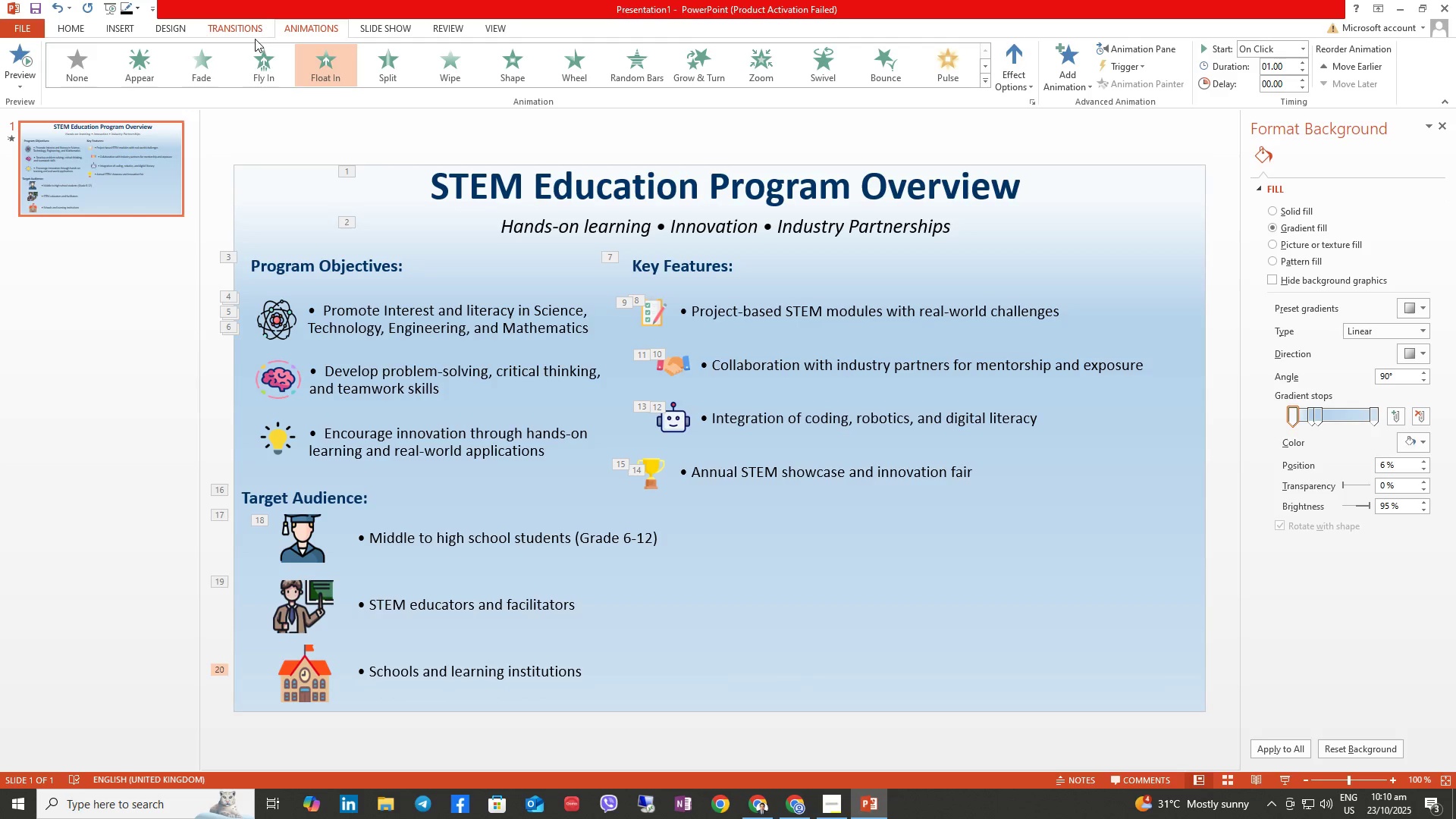 
left_click([263, 69])
 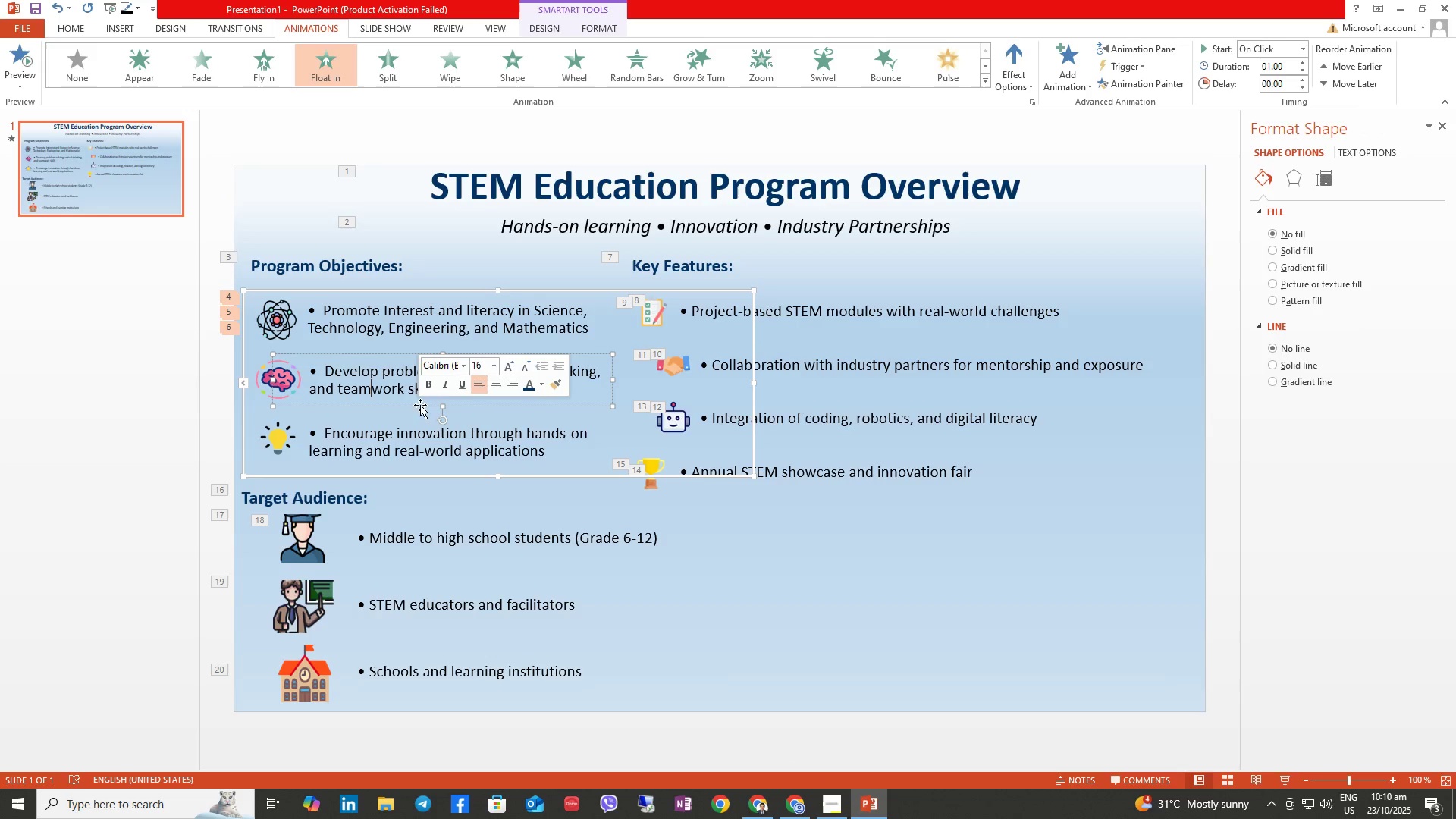 
wait(6.62)
 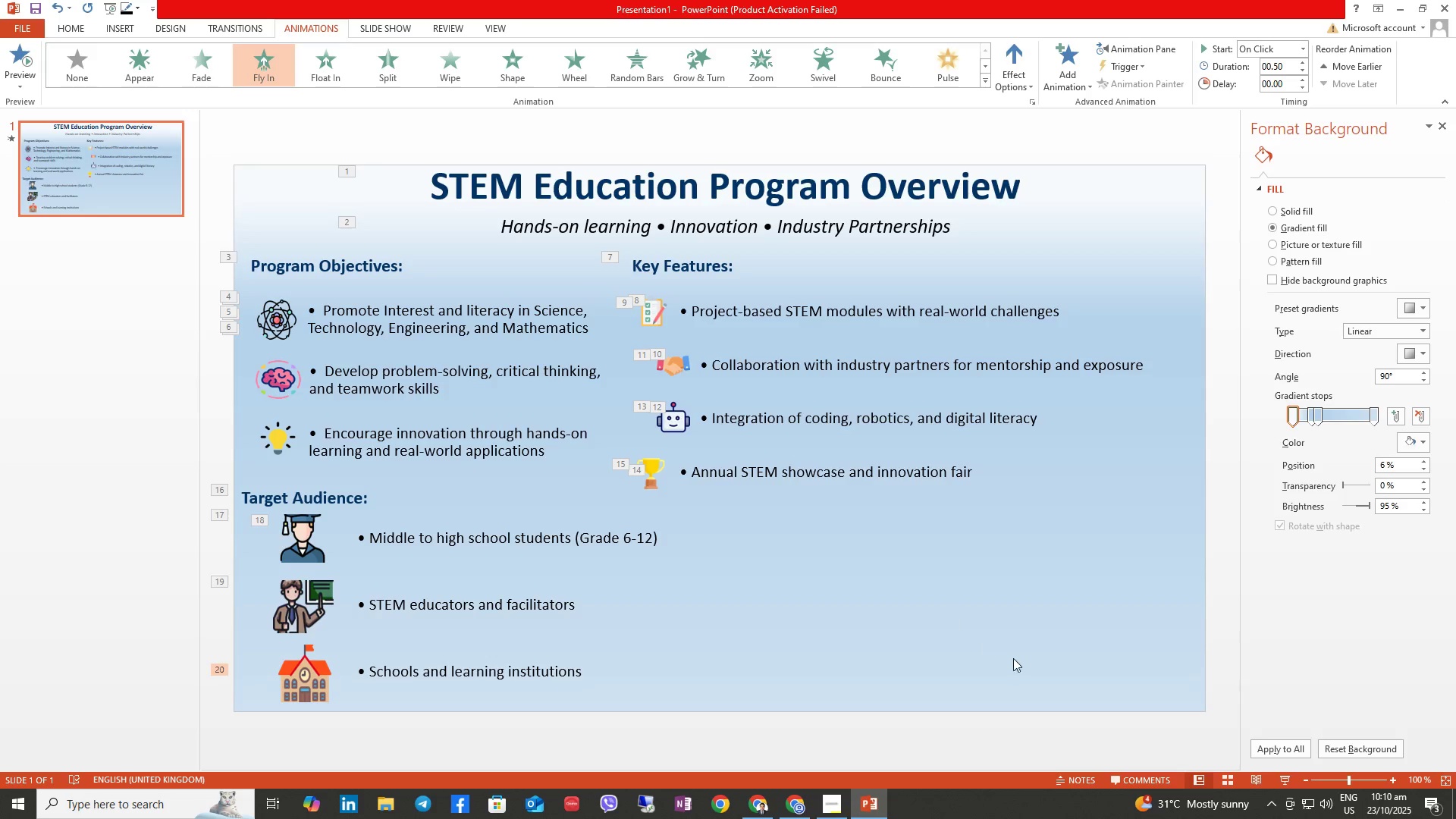 
right_click([466, 290])
 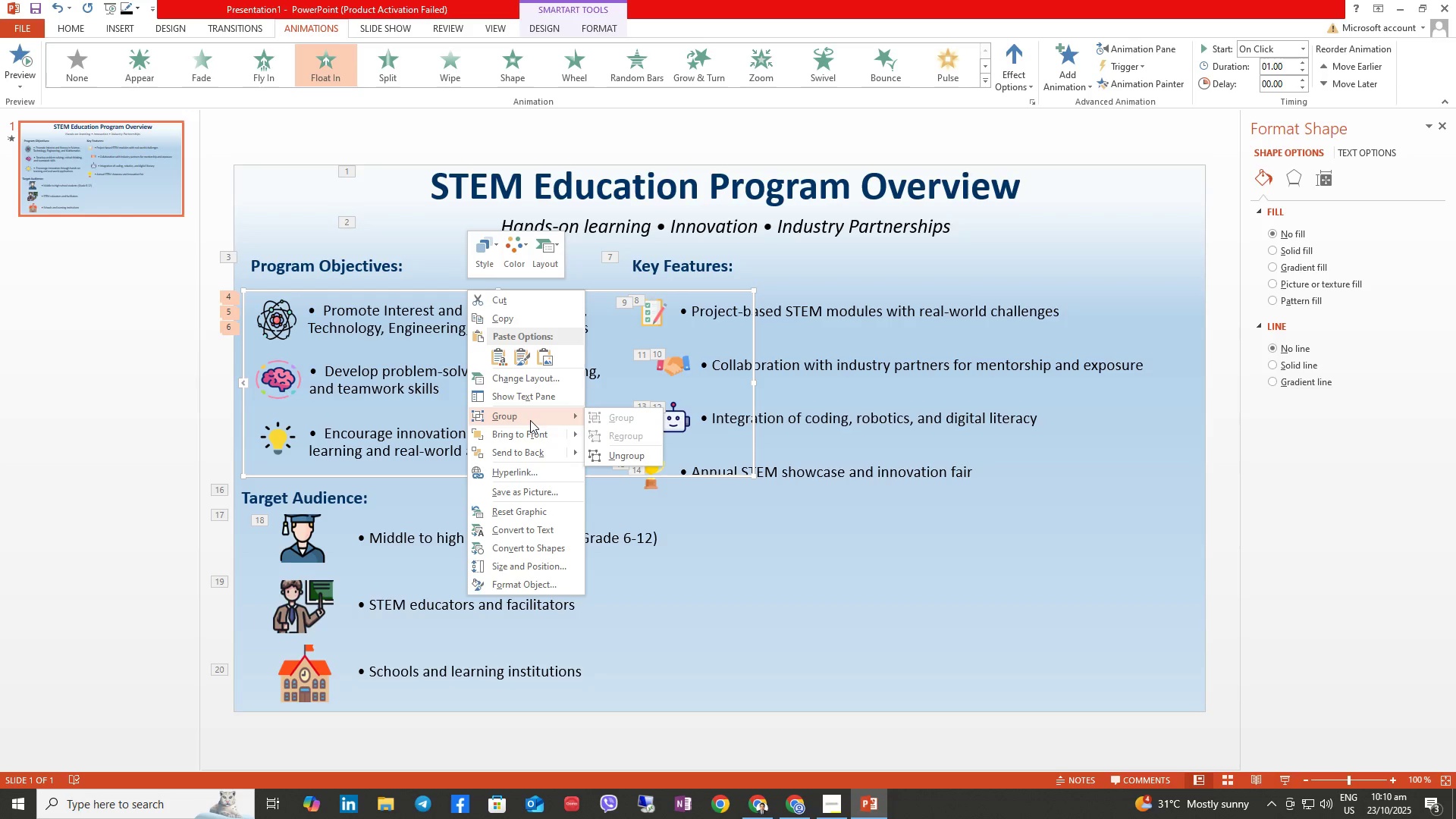 
left_click([623, 453])
 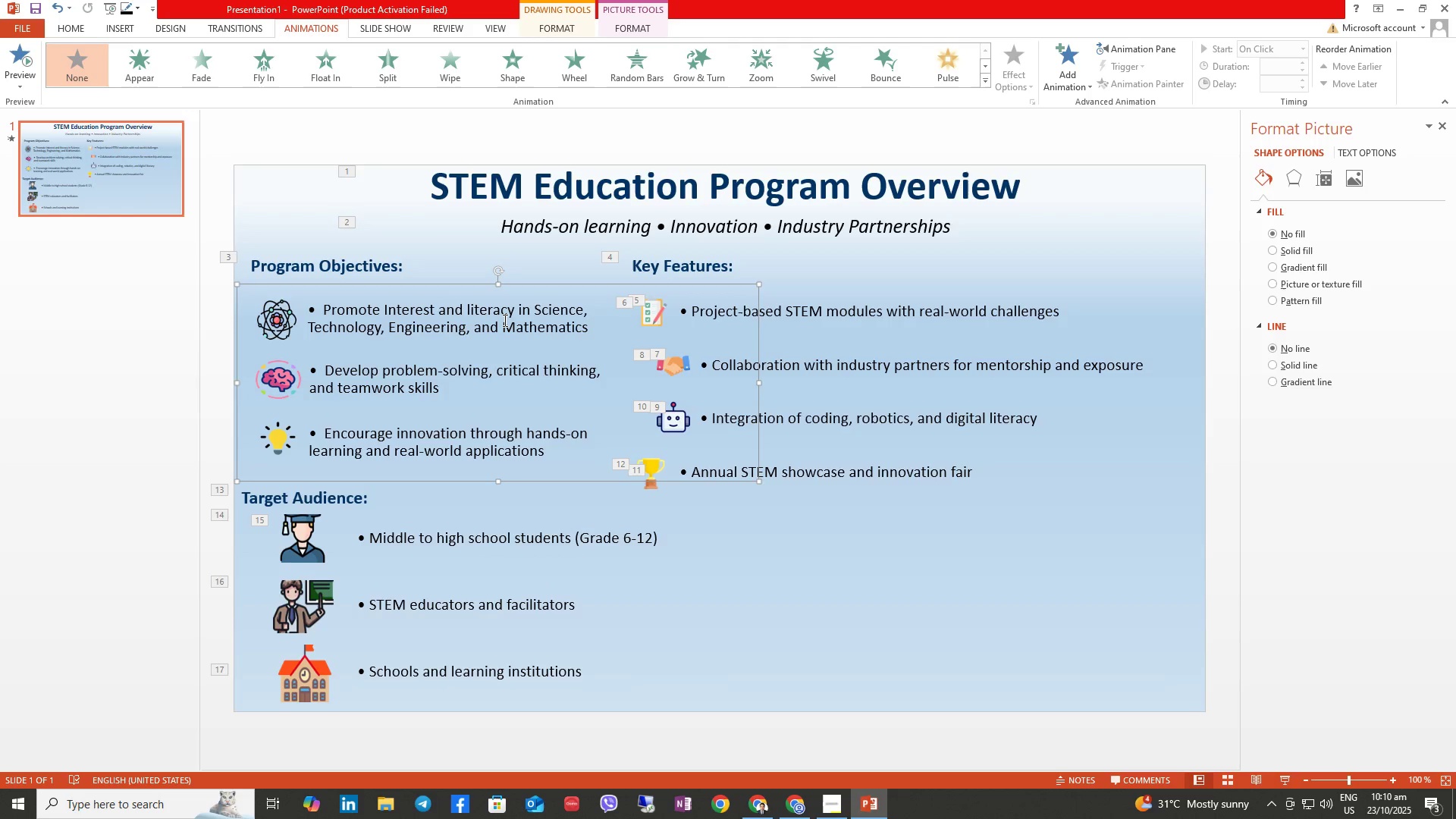 
left_click([504, 319])
 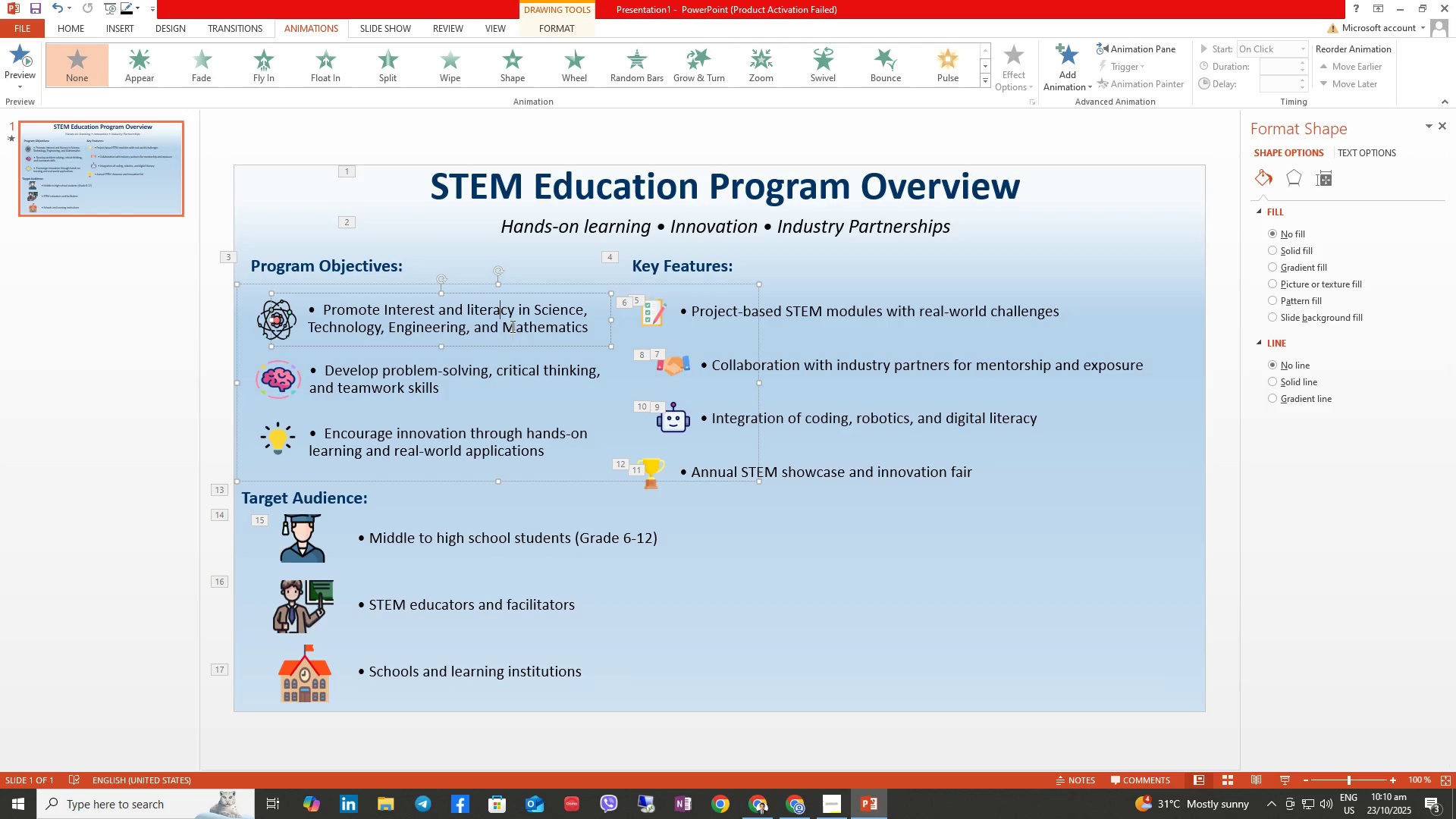 
right_click([511, 325])
 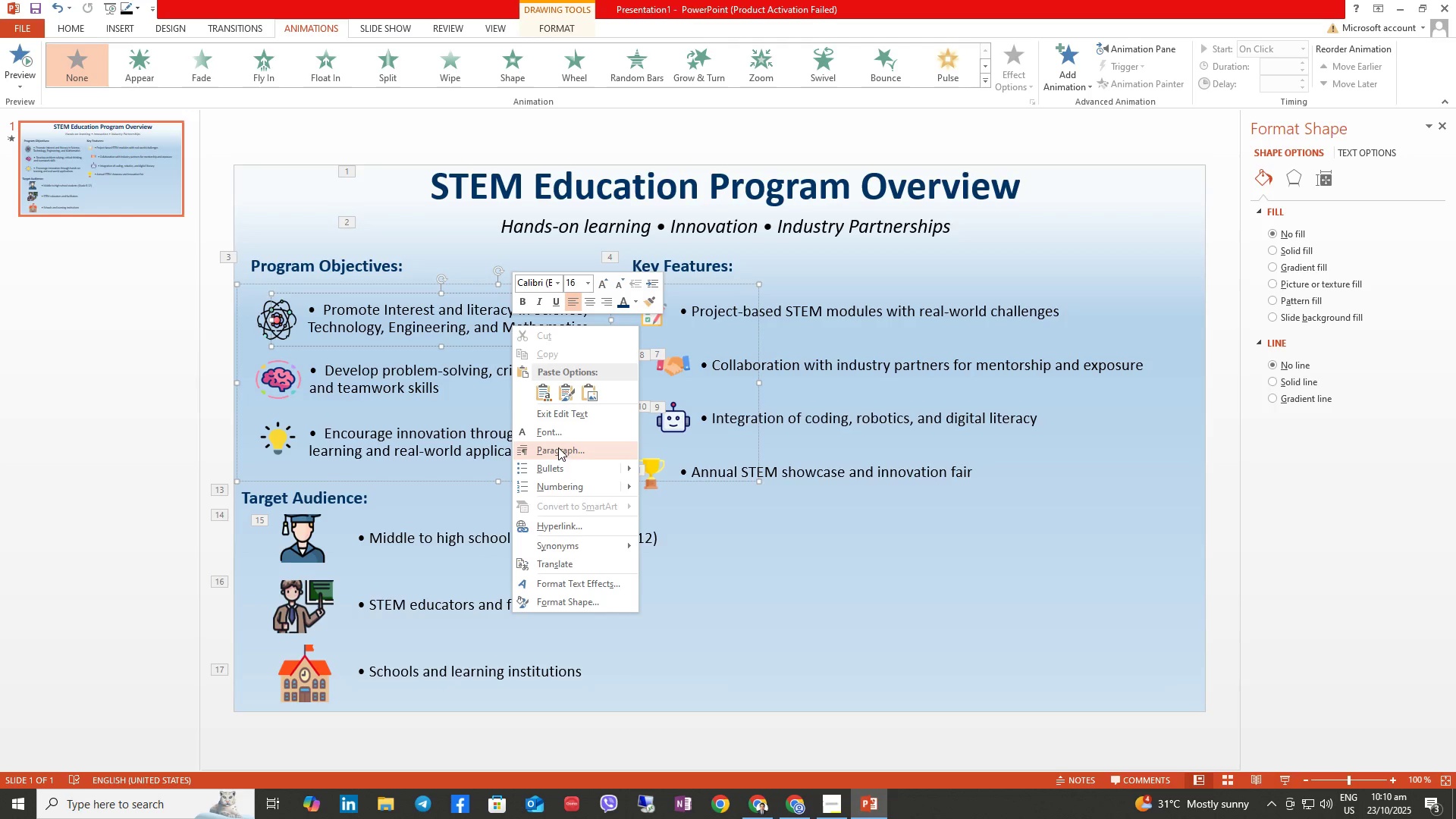 
wait(5.13)
 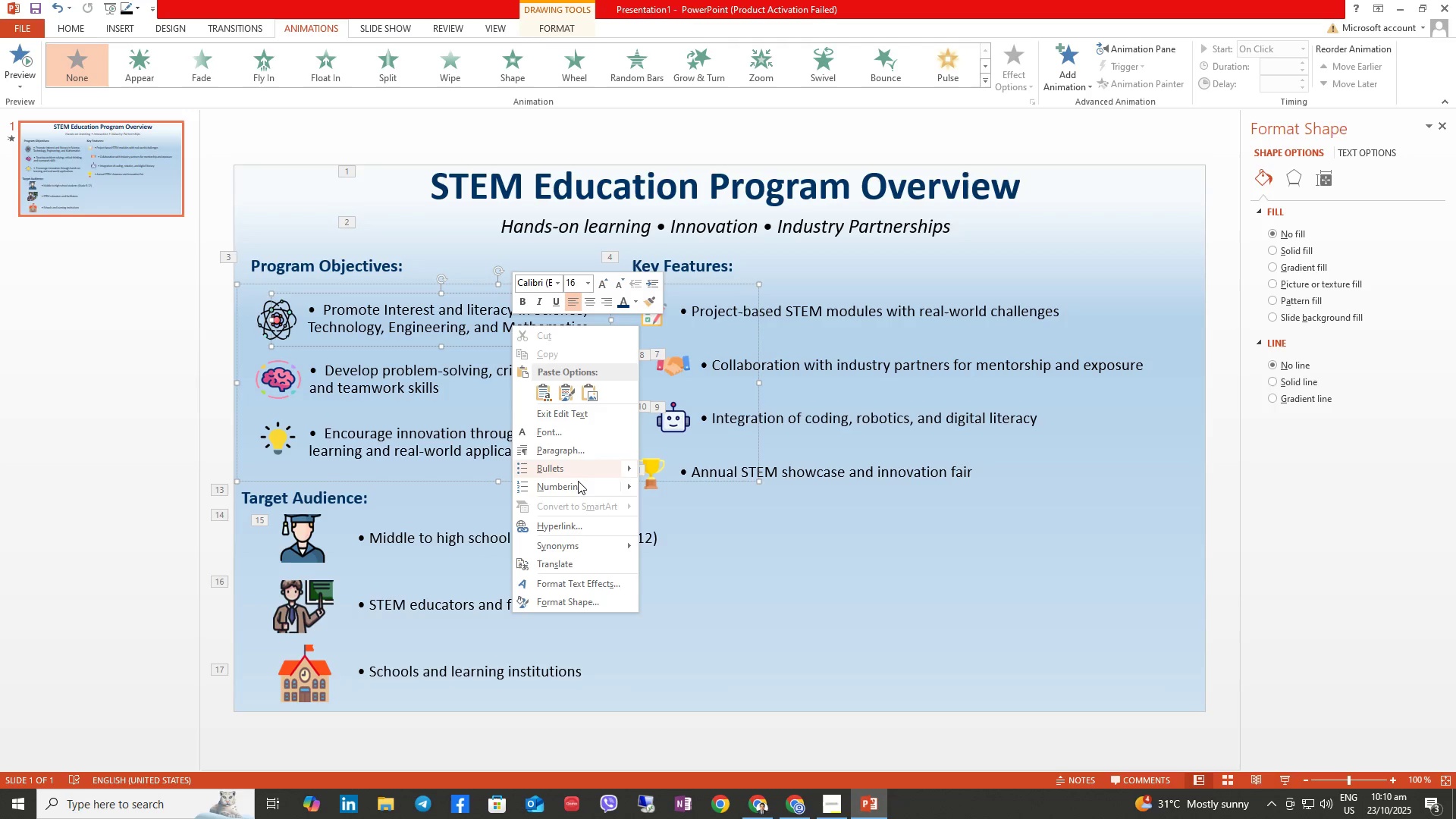 
left_click([749, 587])
 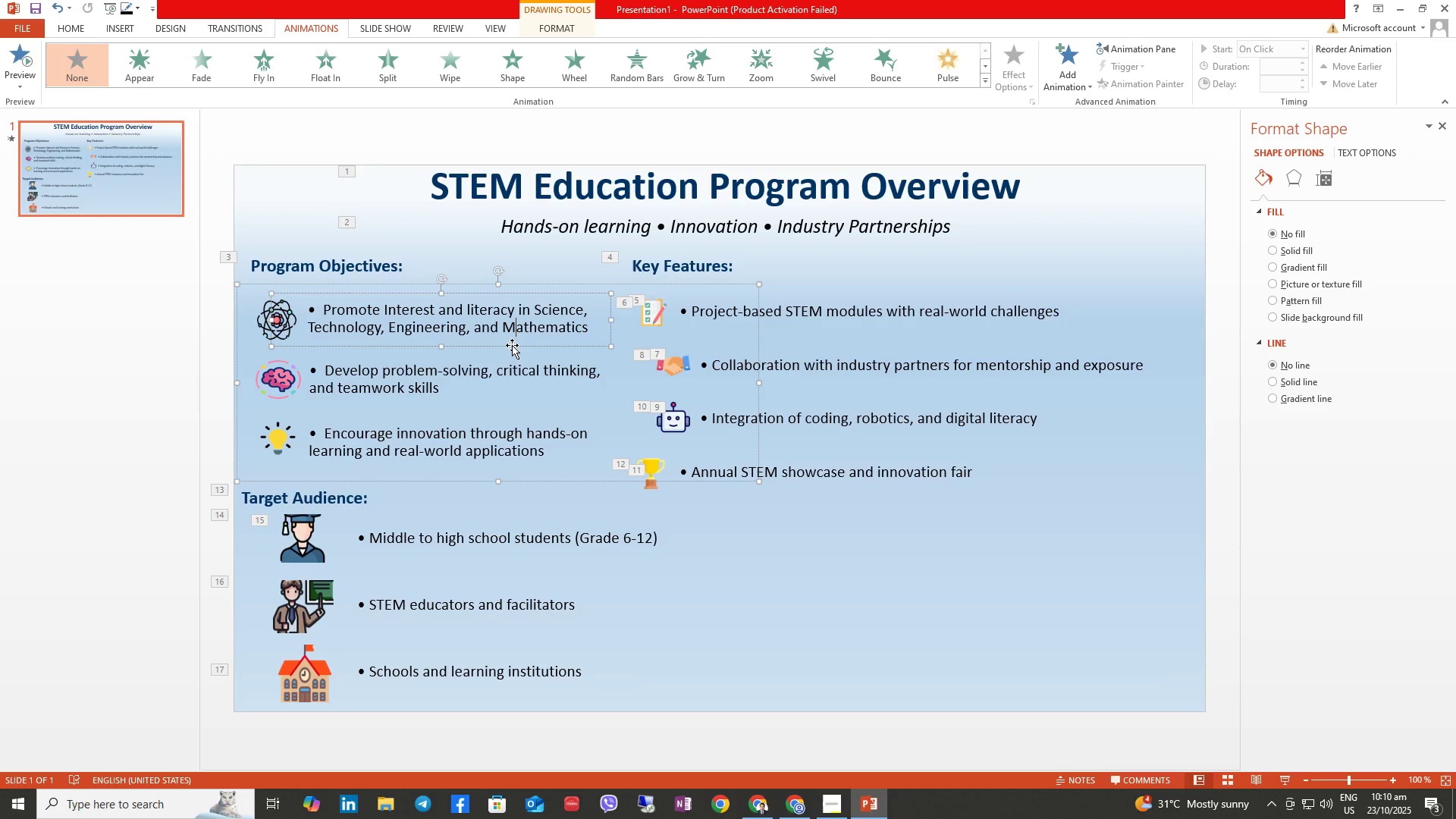 
right_click([512, 345])
 